 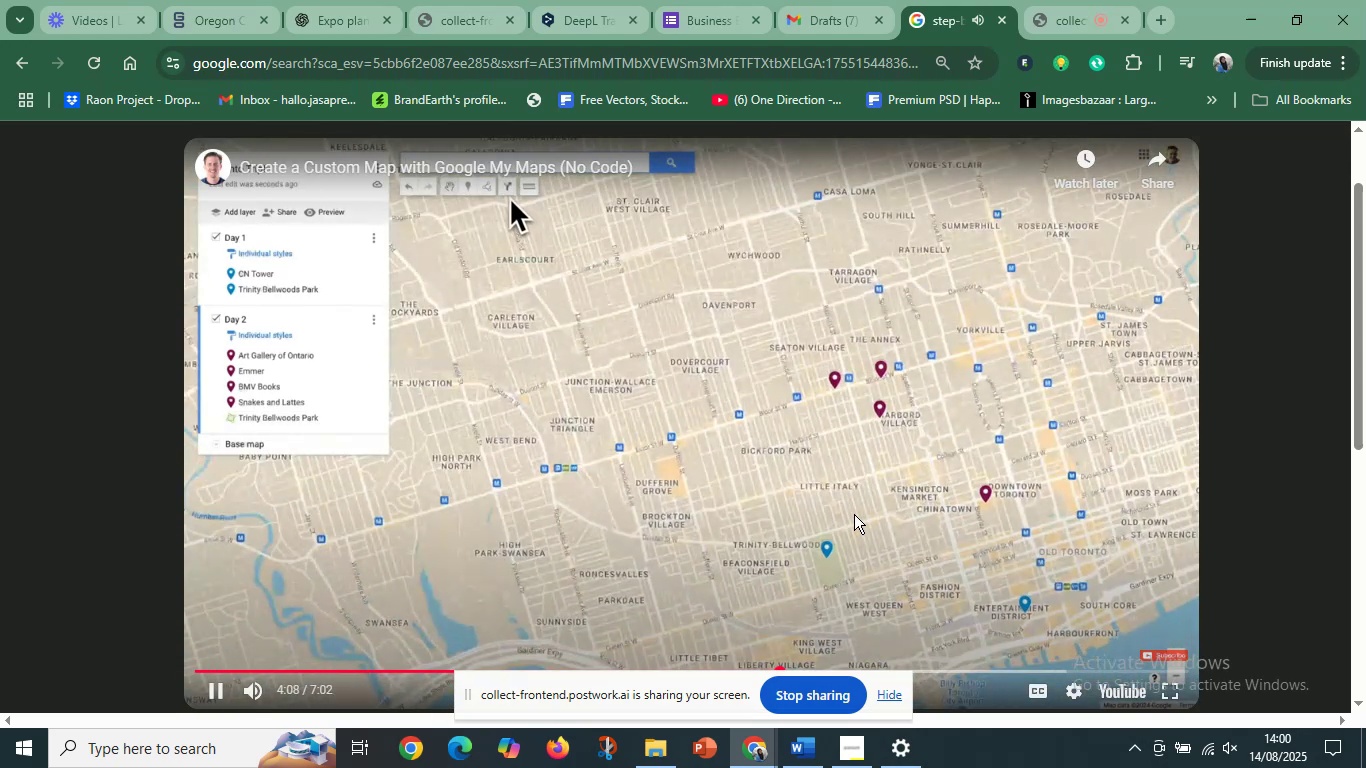 
left_click_drag(start_coordinate=[376, 671], to_coordinate=[723, 670])
 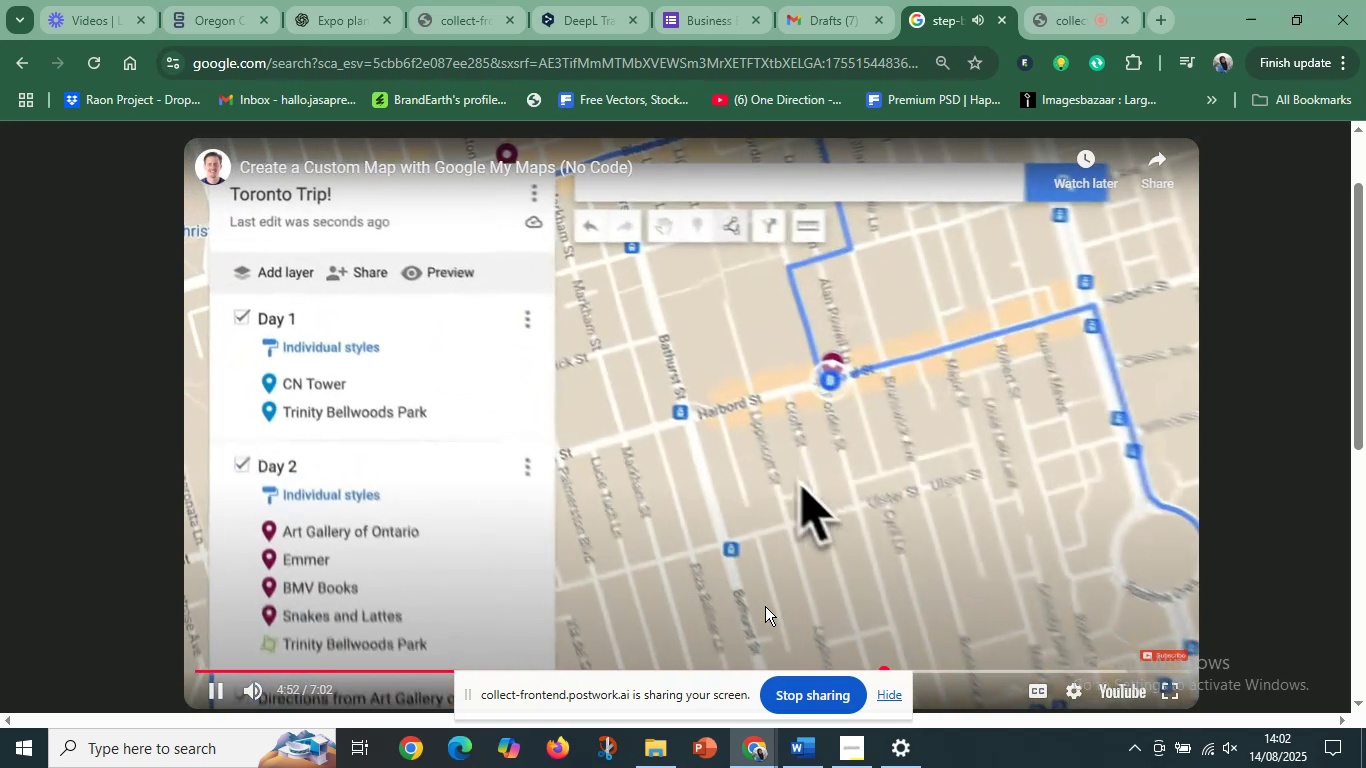 
wait(74.21)
 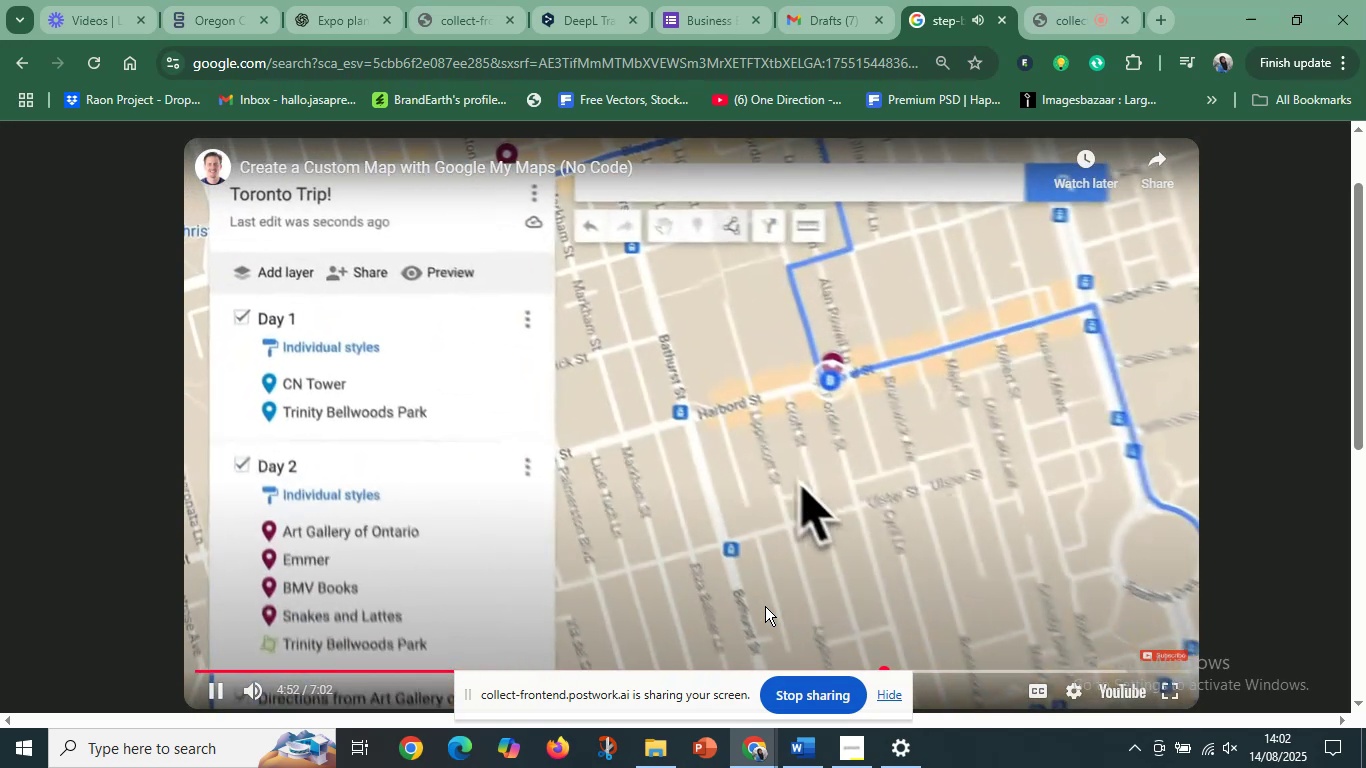 
mouse_move([832, 562])
 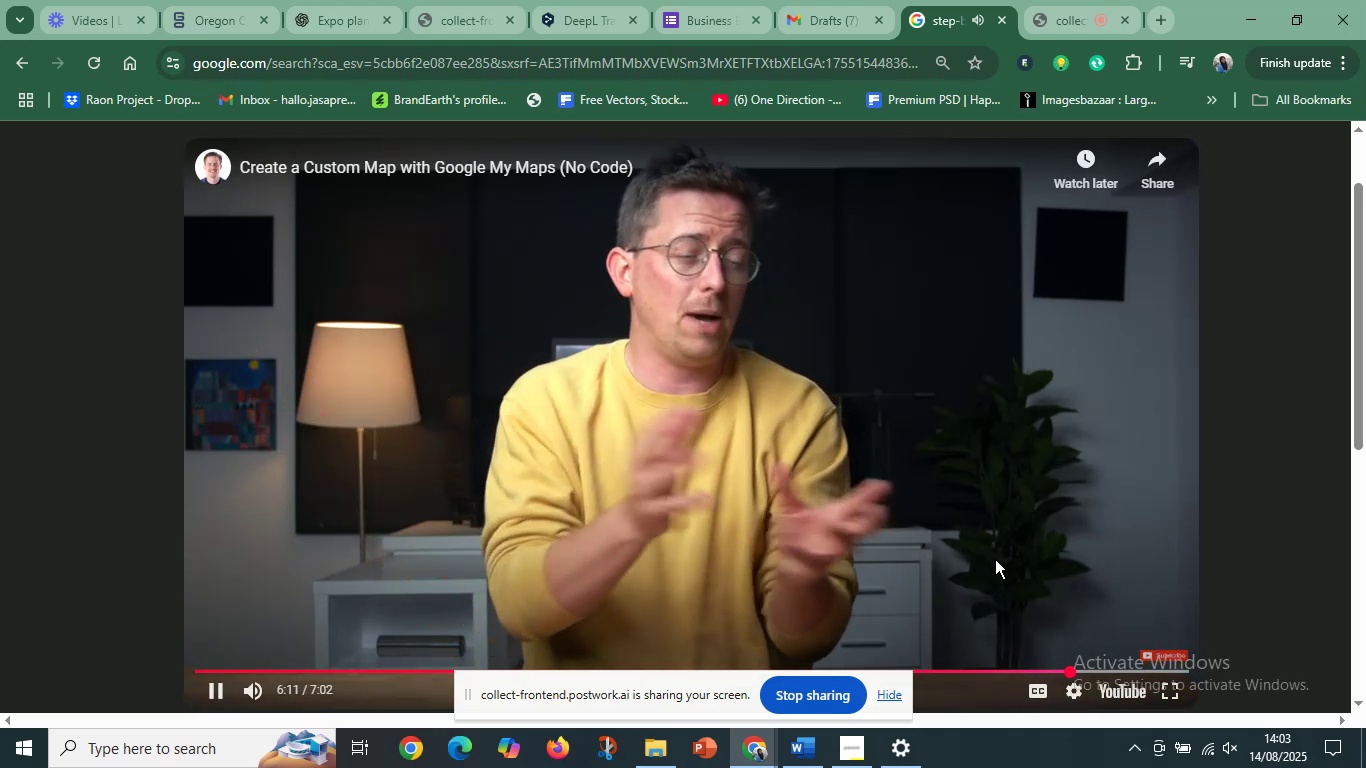 
wait(75.43)
 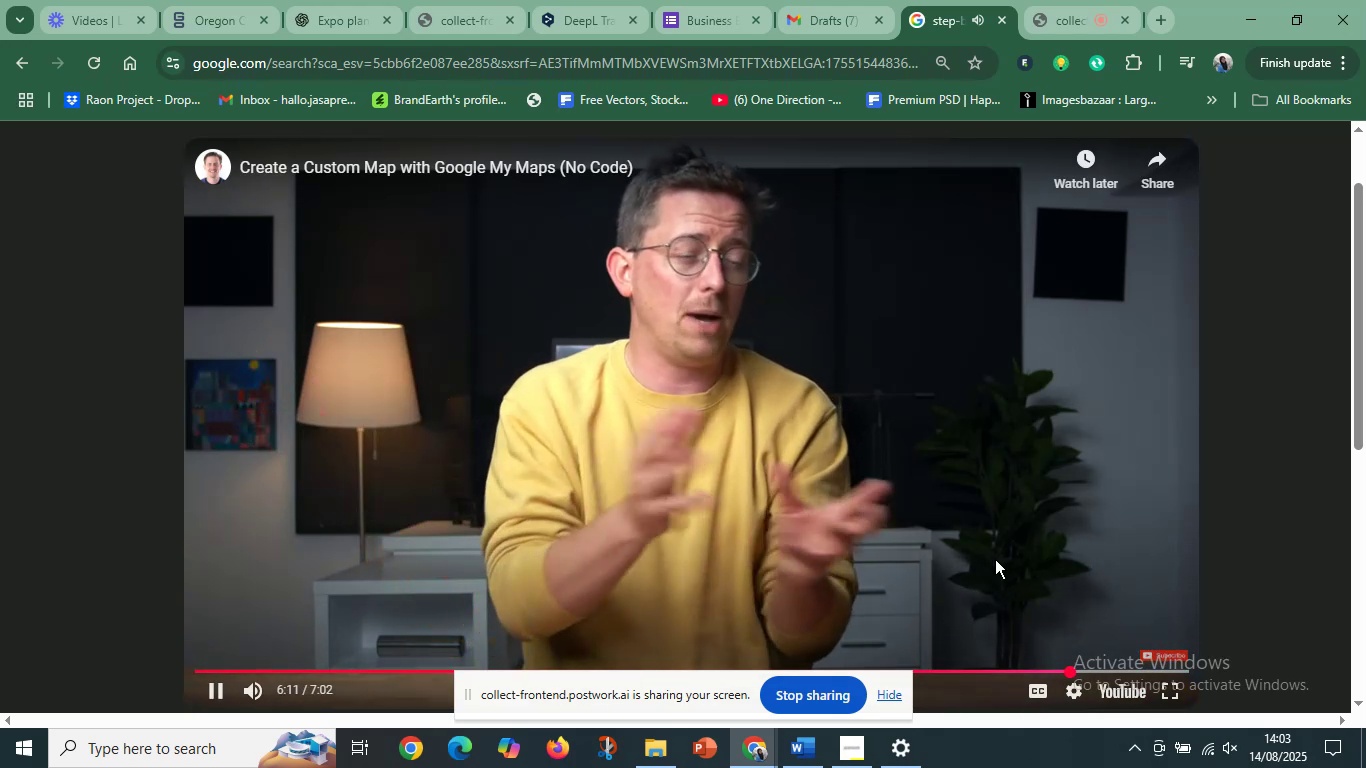 
left_click([1109, 672])
 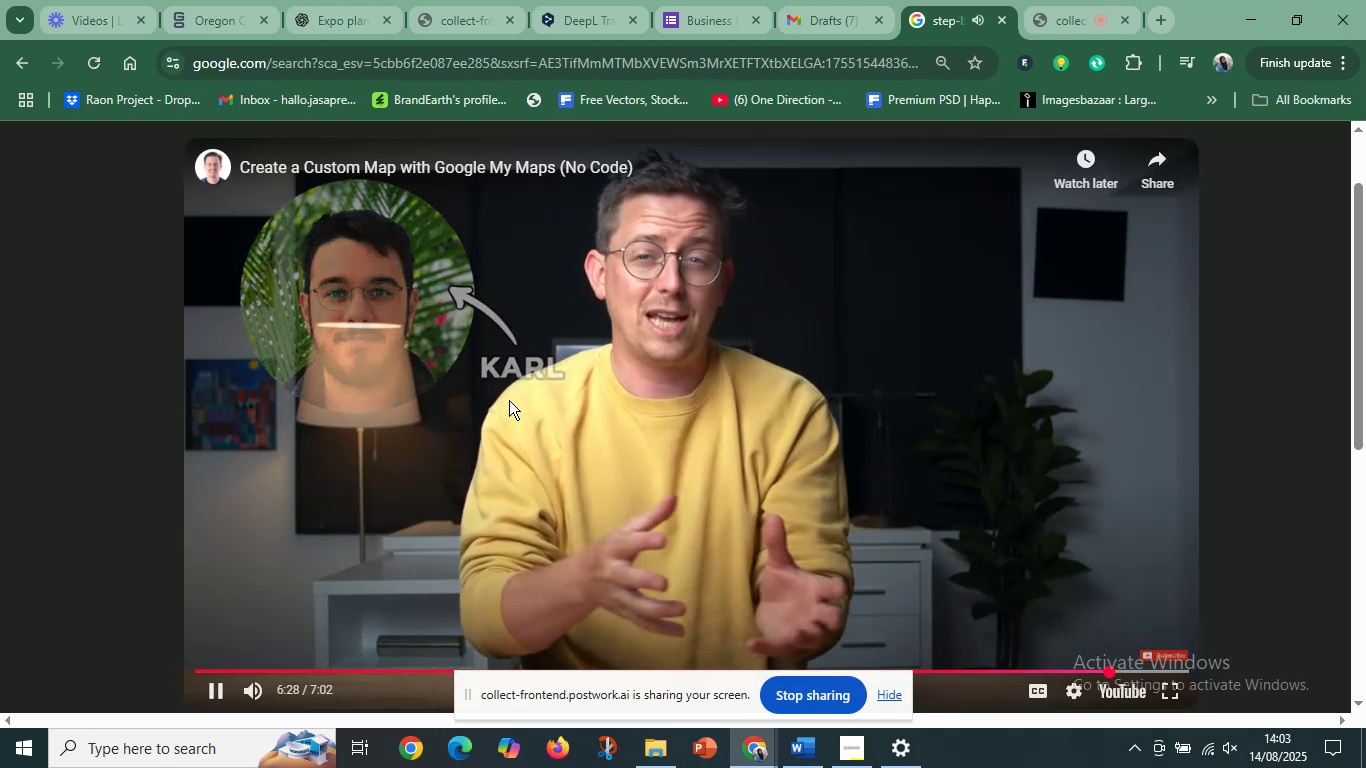 
left_click([511, 397])
 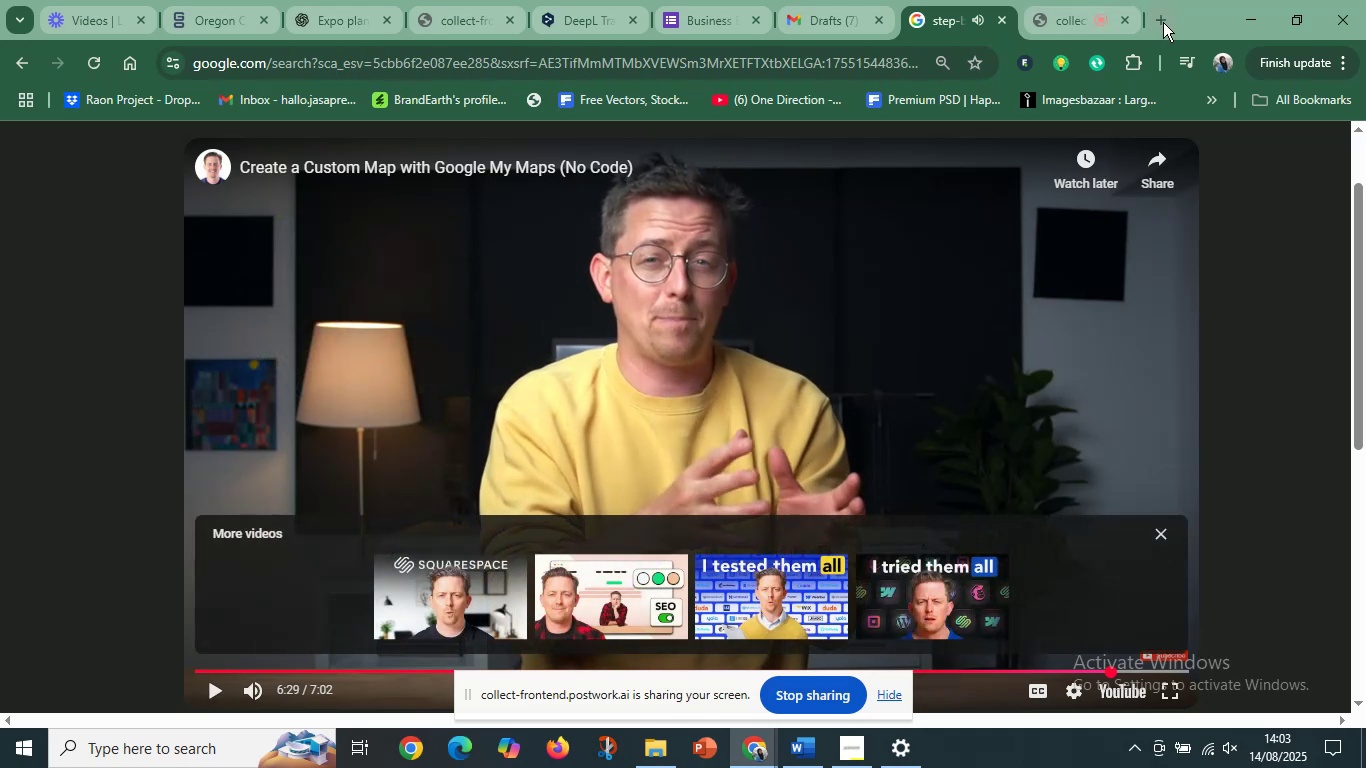 
left_click([1163, 21])
 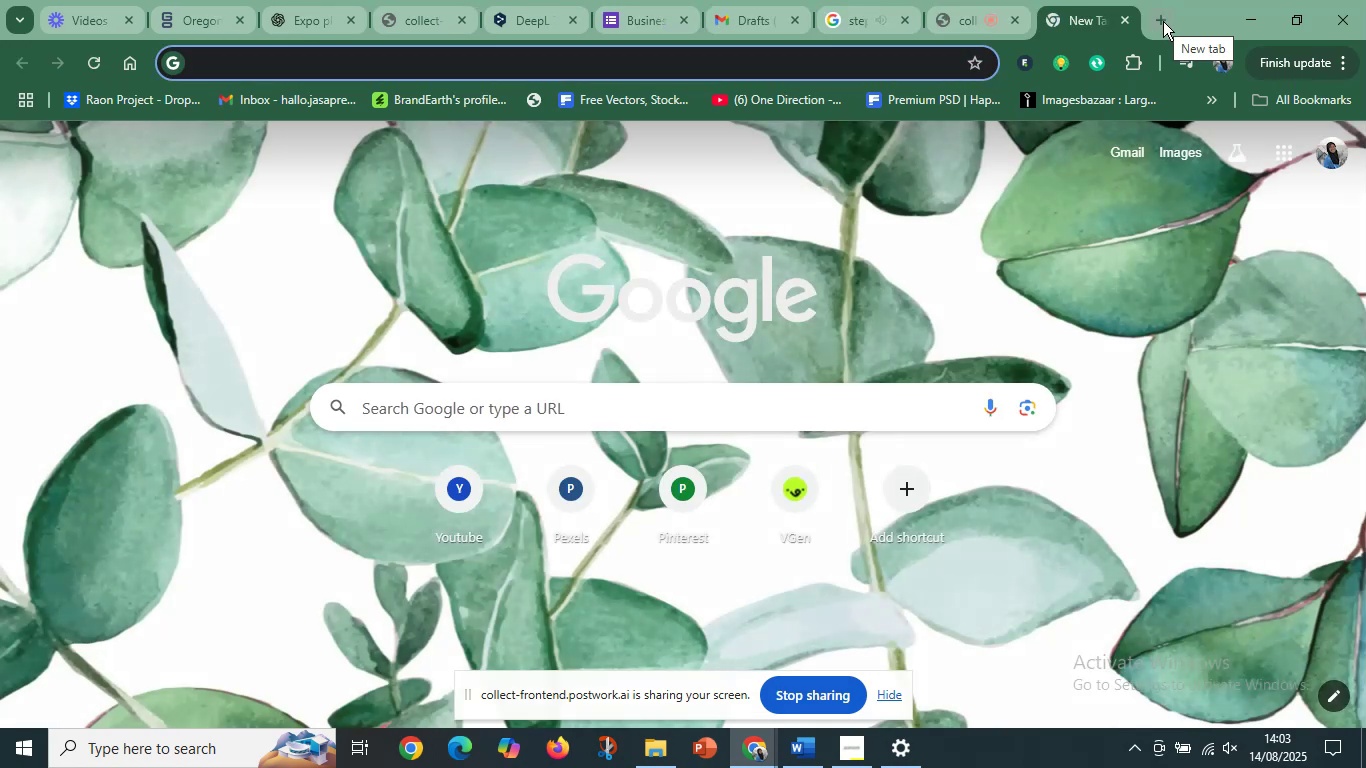 
type(my map)
 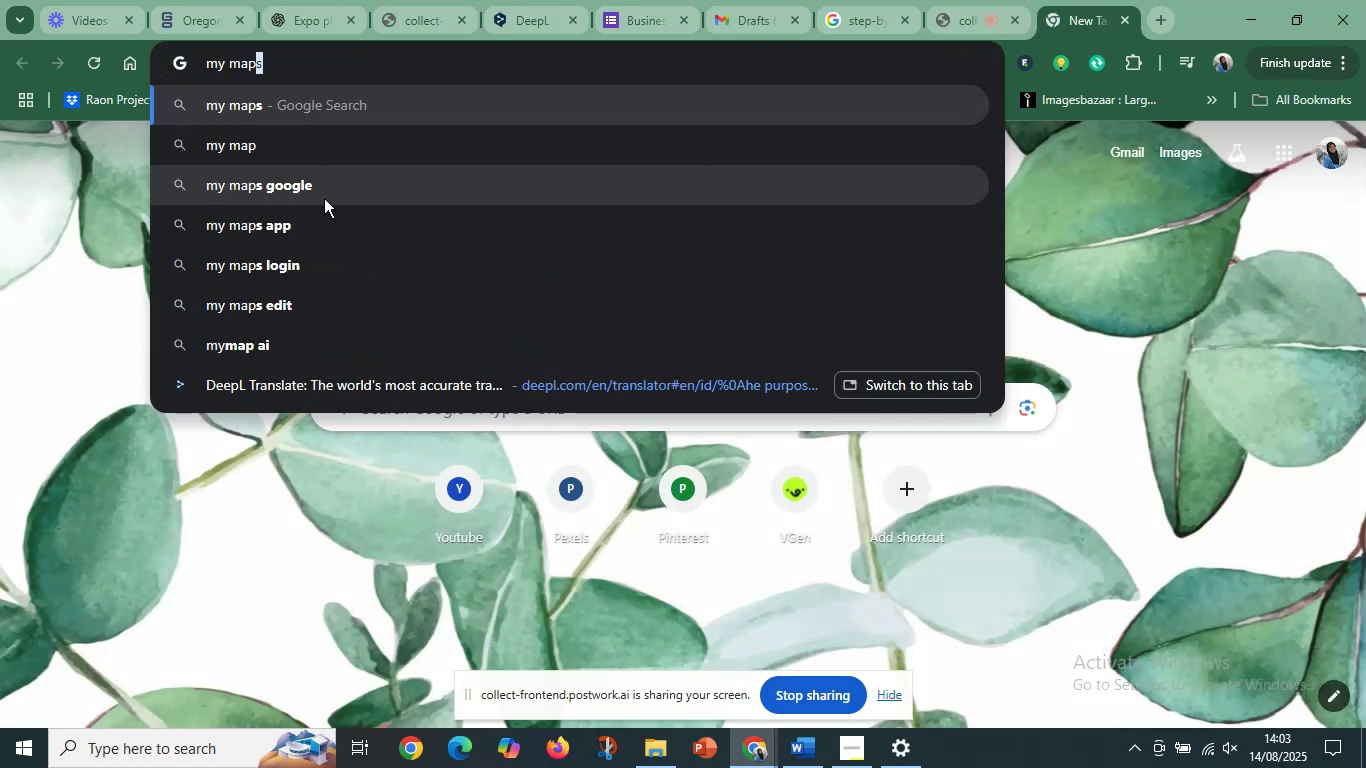 
left_click([269, 182])
 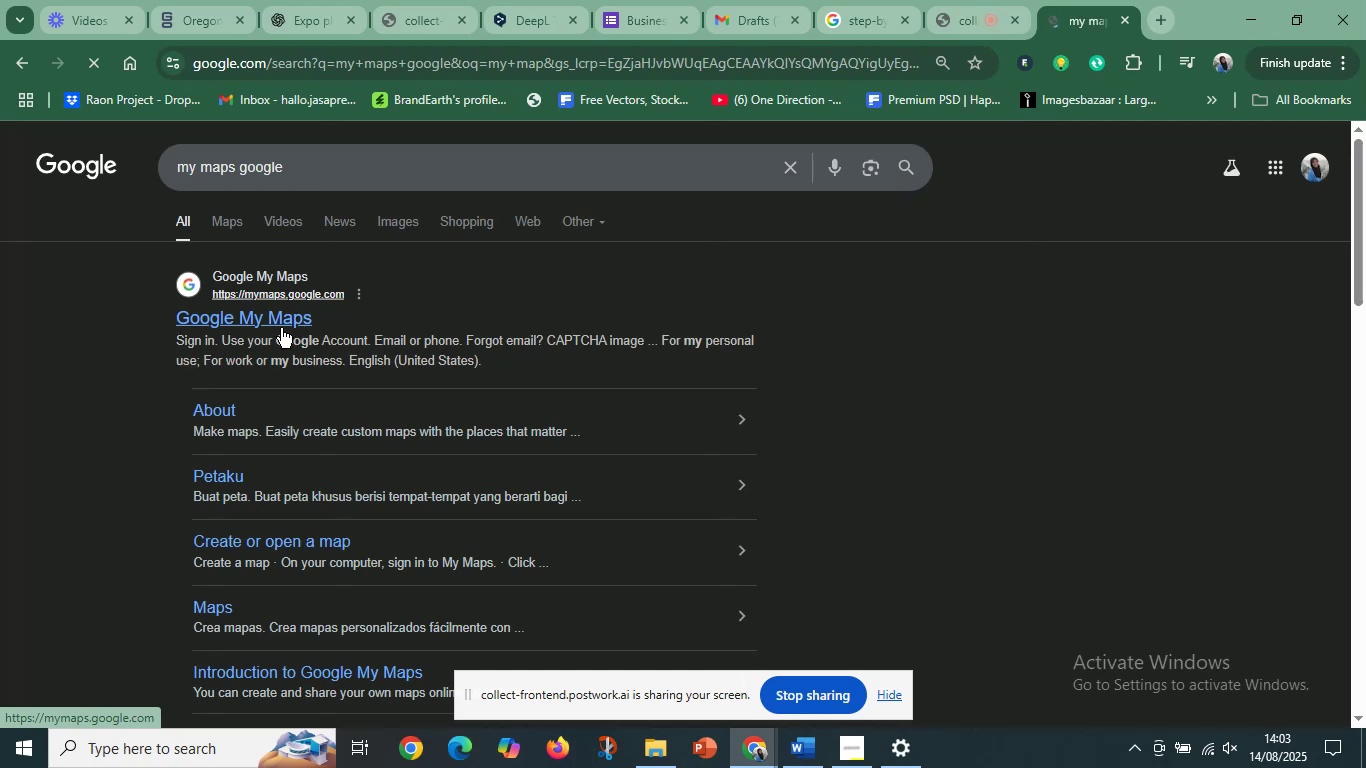 
left_click([289, 322])
 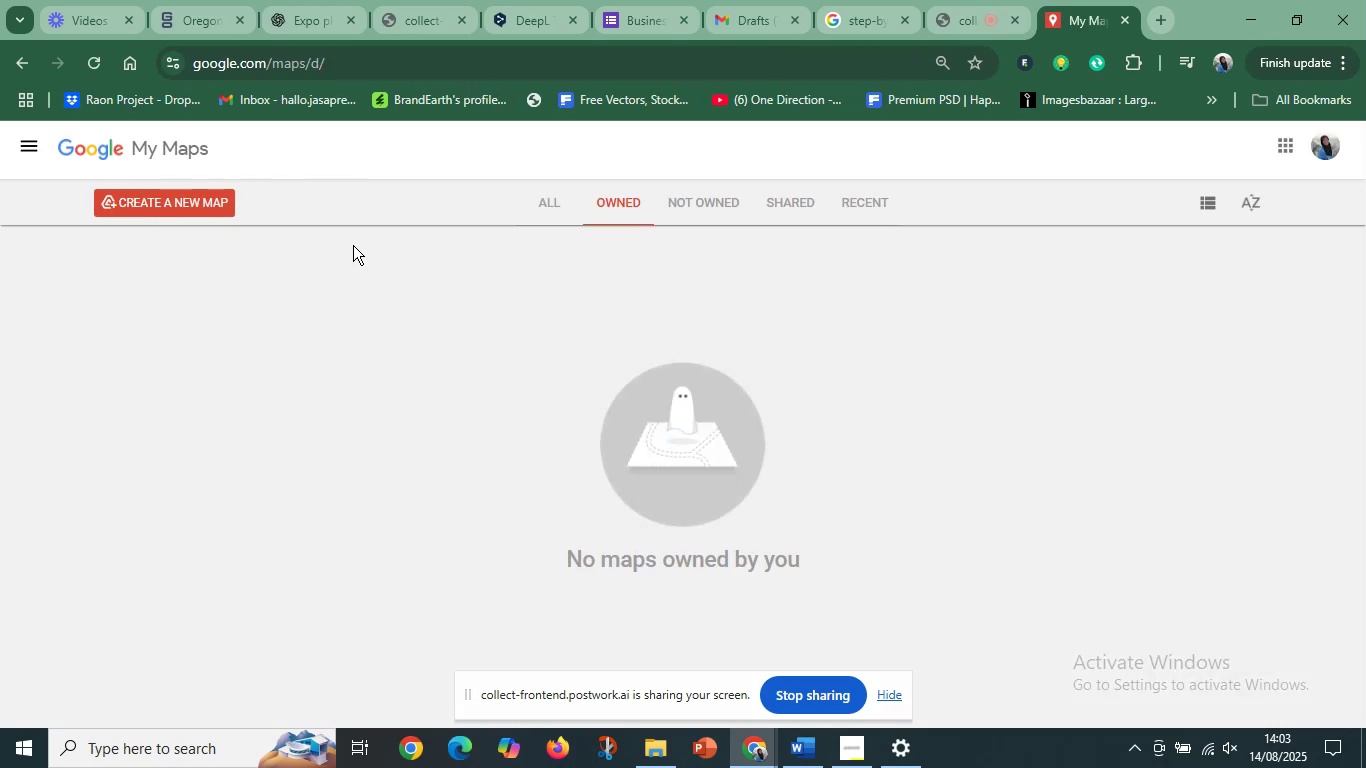 
wait(5.54)
 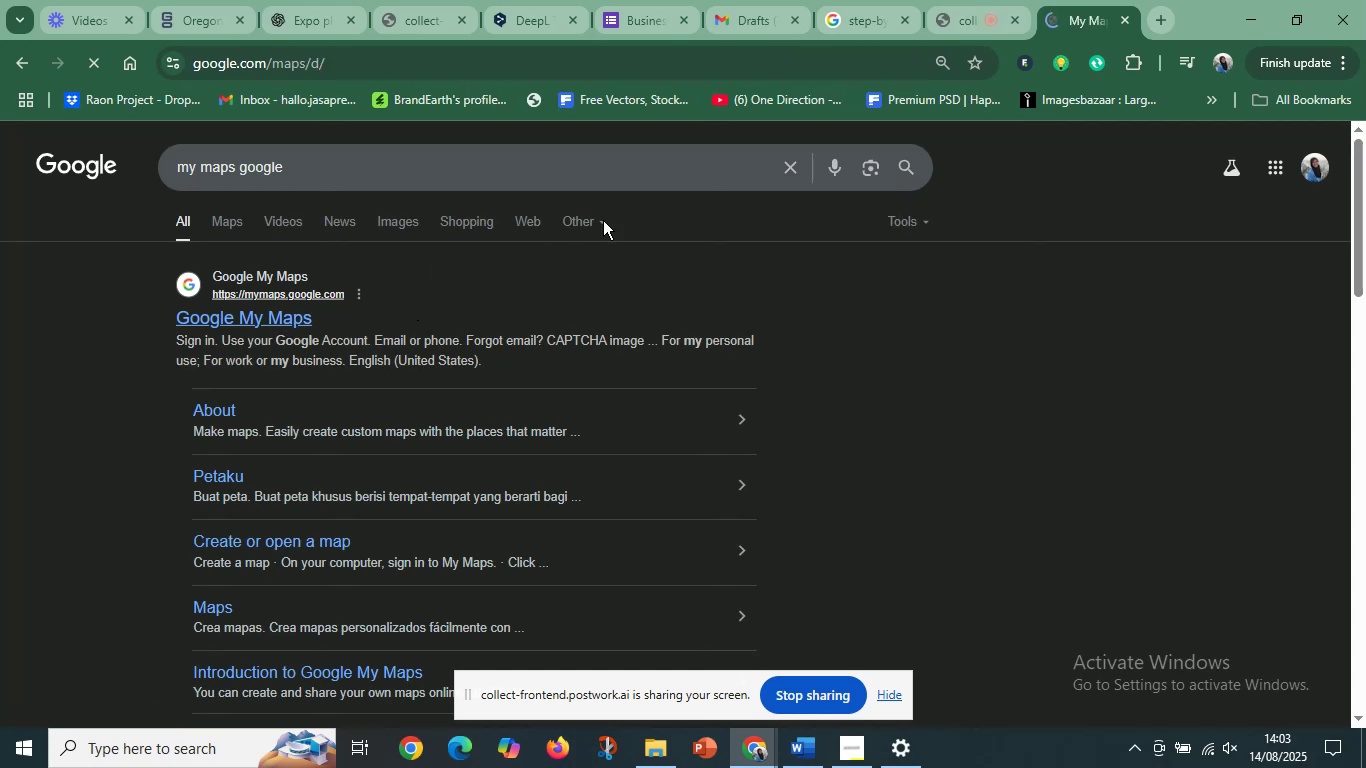 
left_click([157, 201])
 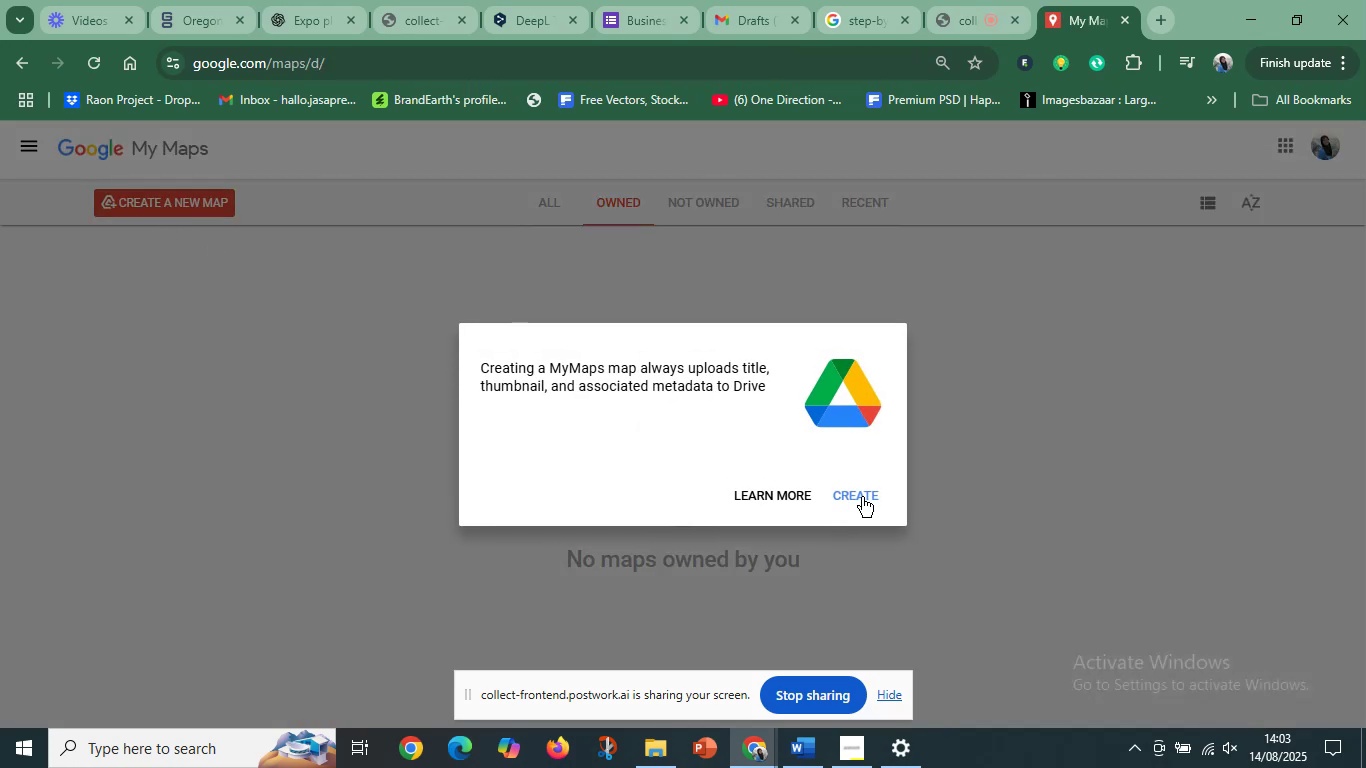 
left_click([862, 497])
 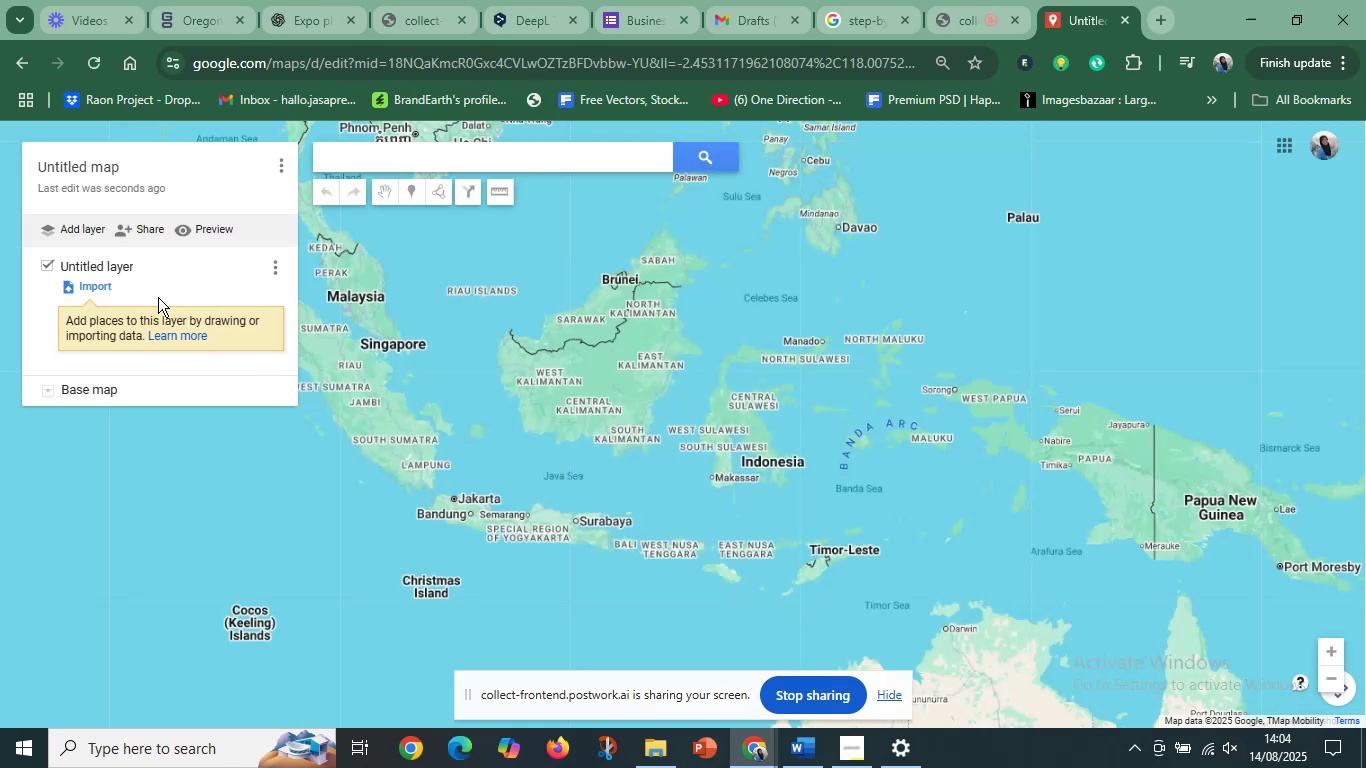 
wait(6.58)
 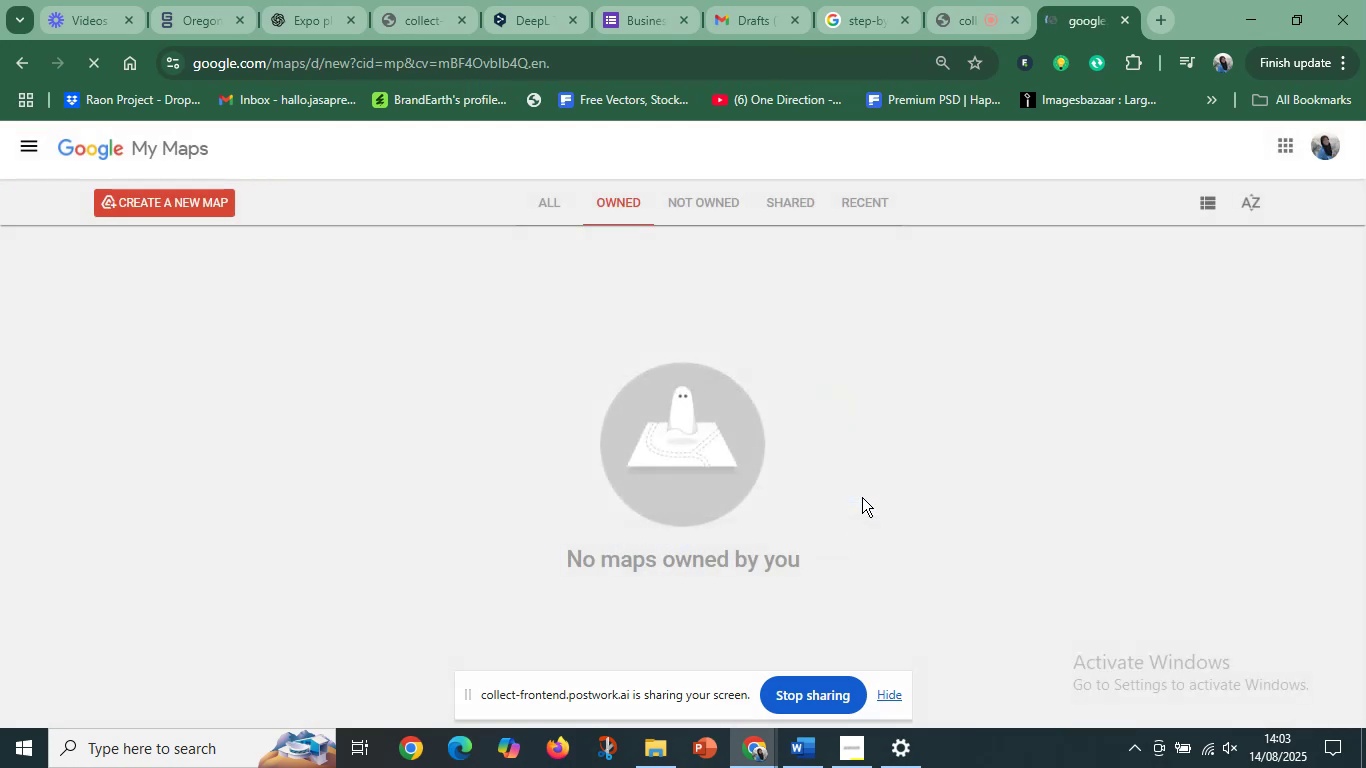 
left_click([98, 174])
 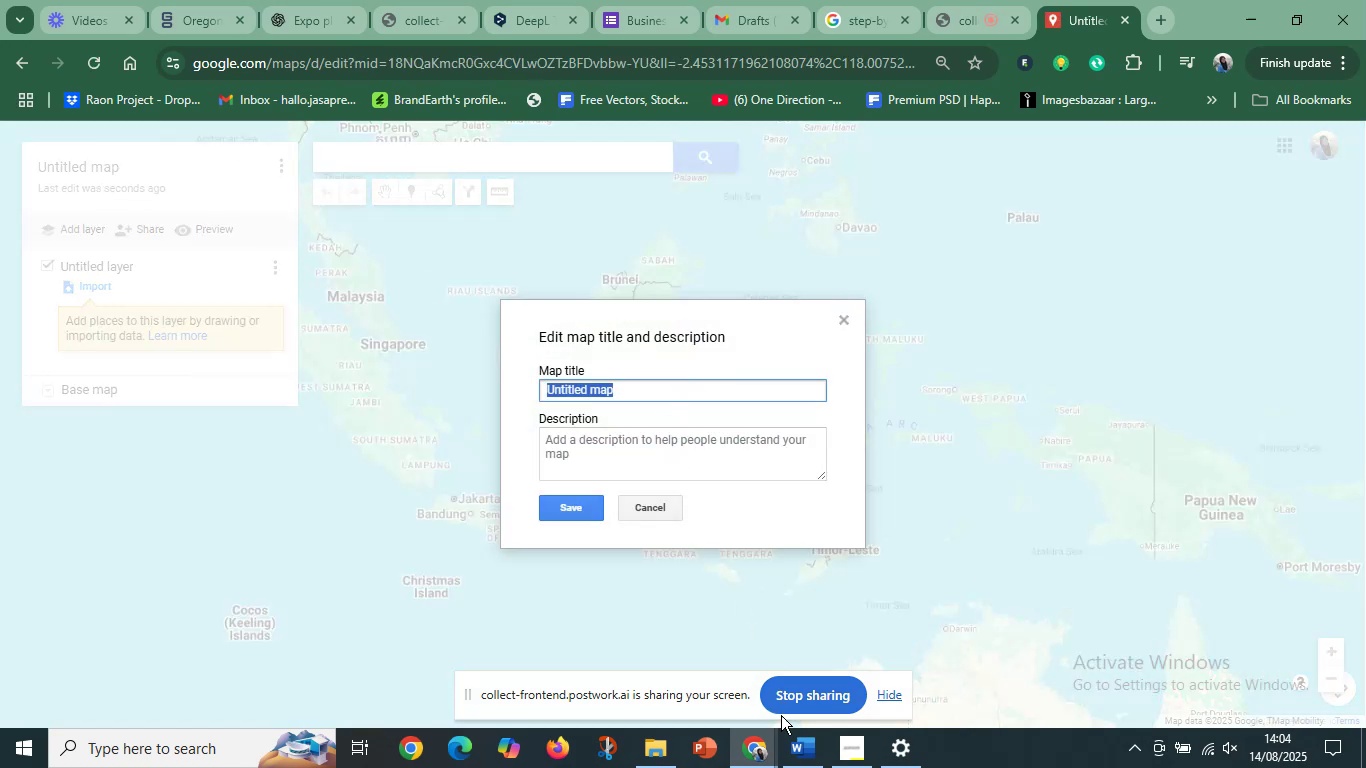 
left_click([812, 759])
 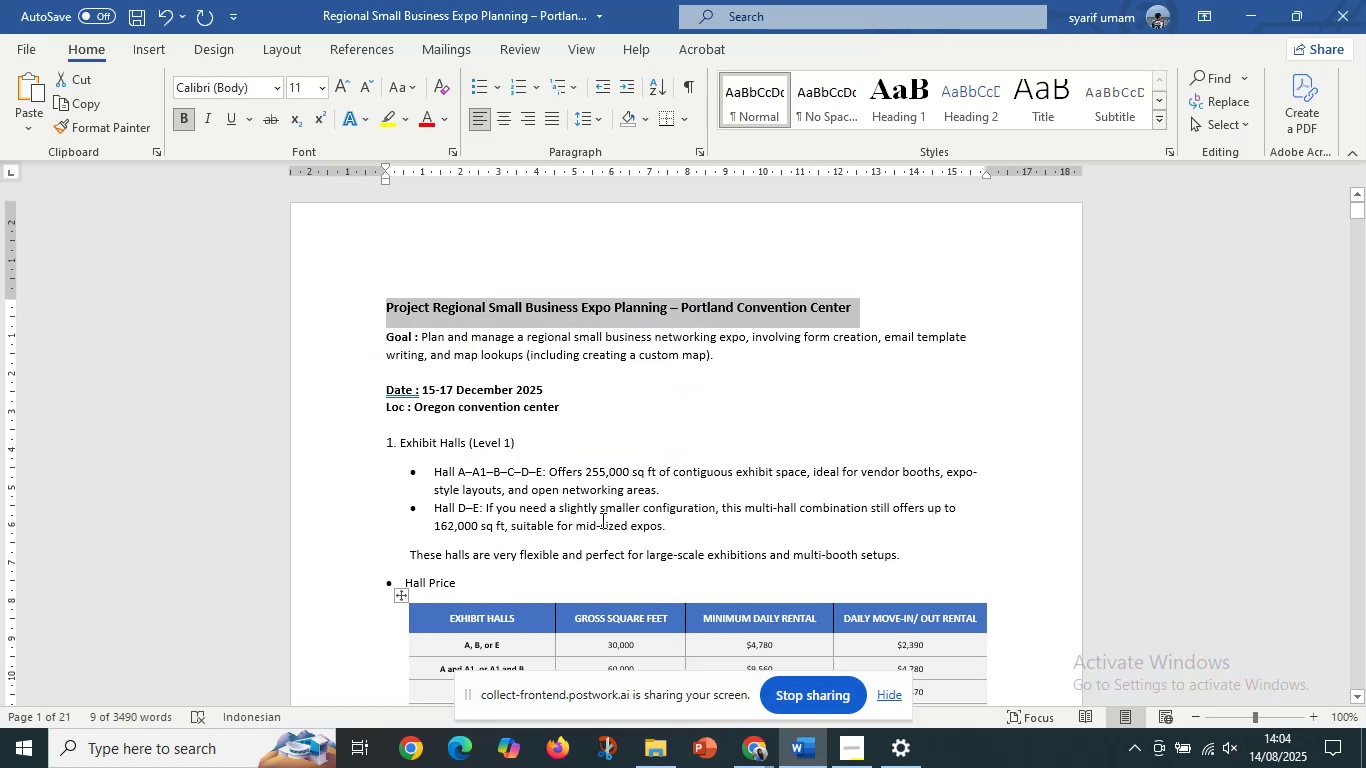 
left_click([600, 501])
 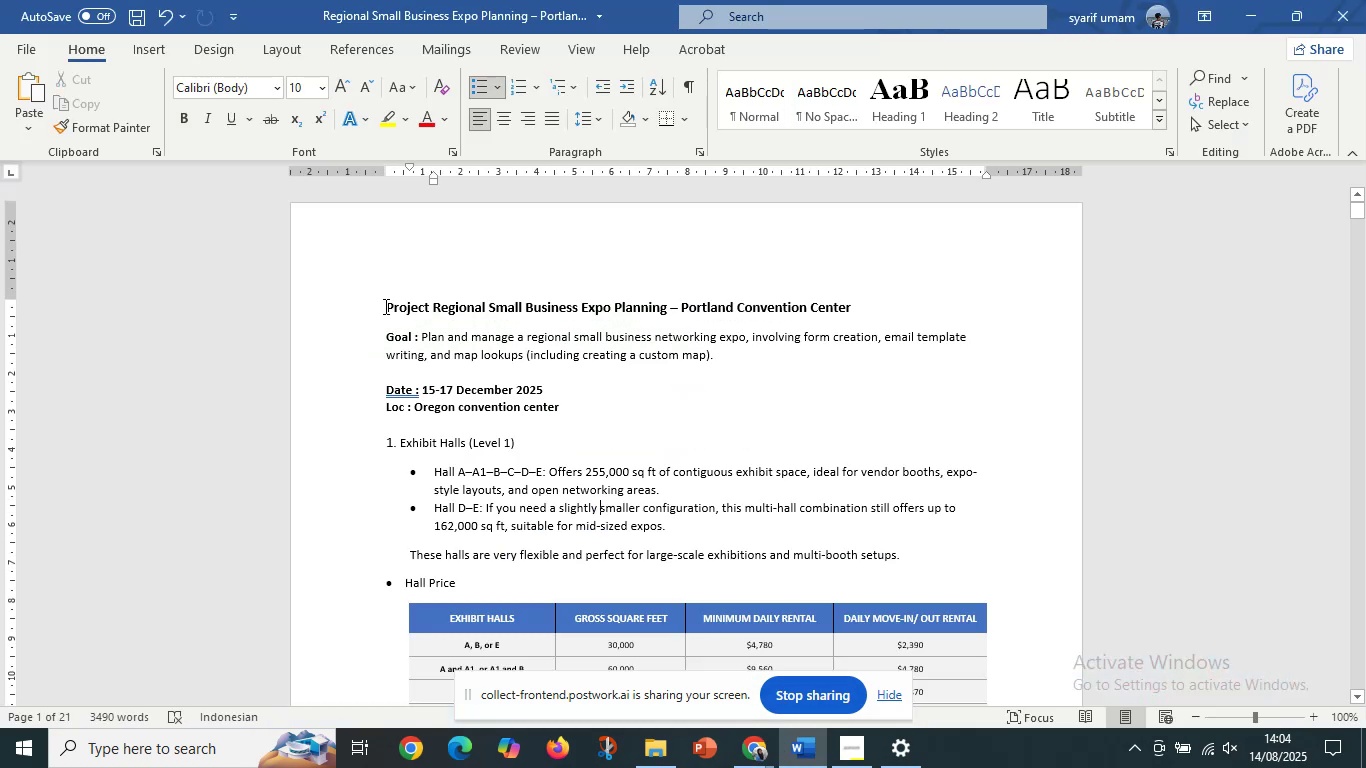 
left_click([384, 306])
 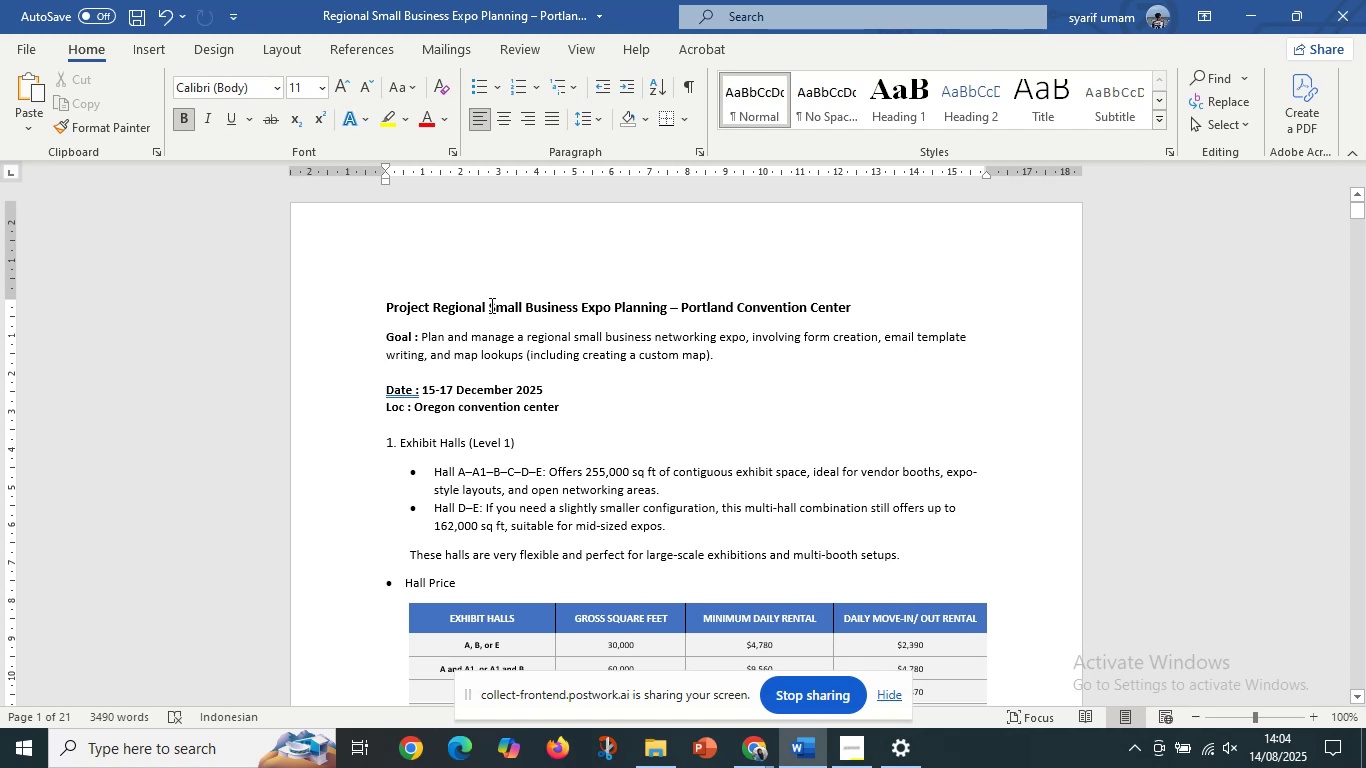 
left_click_drag(start_coordinate=[487, 309], to_coordinate=[668, 310])
 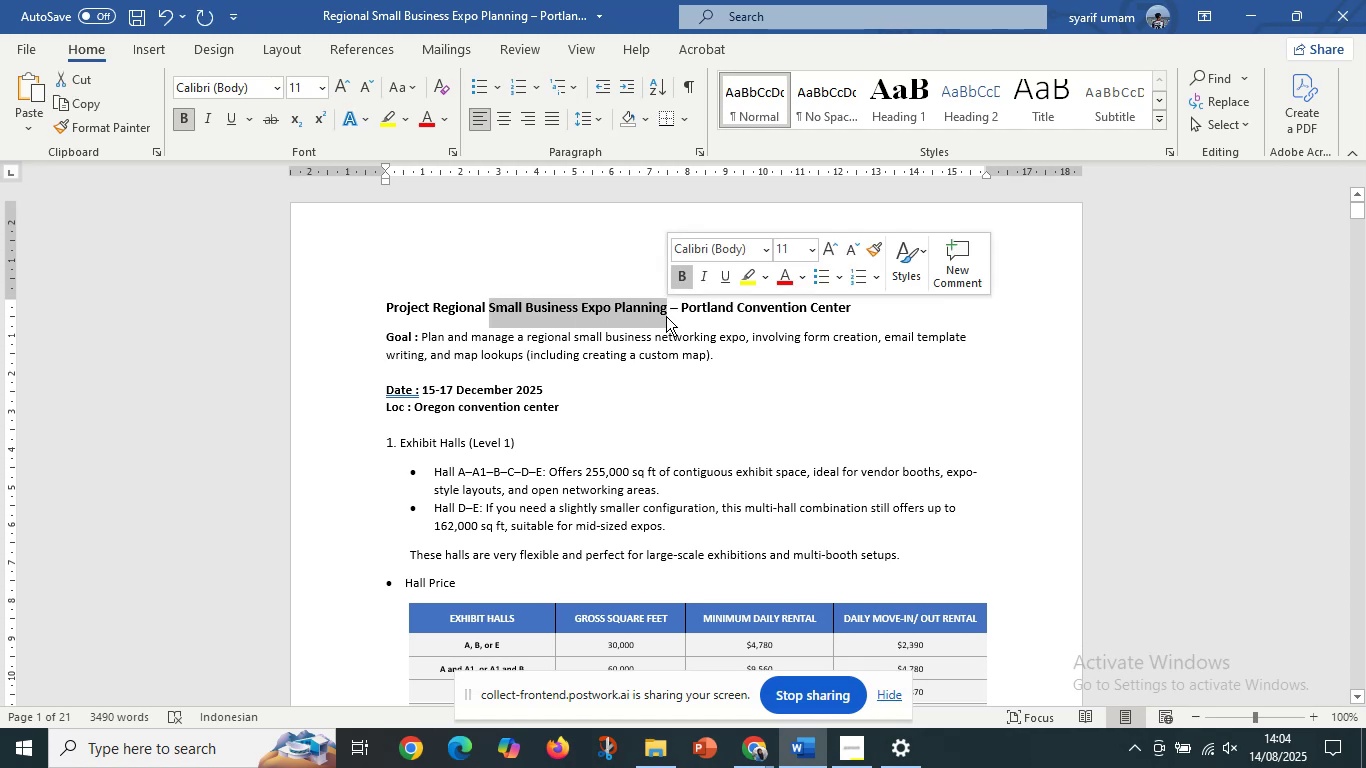 
key(Control+C)
 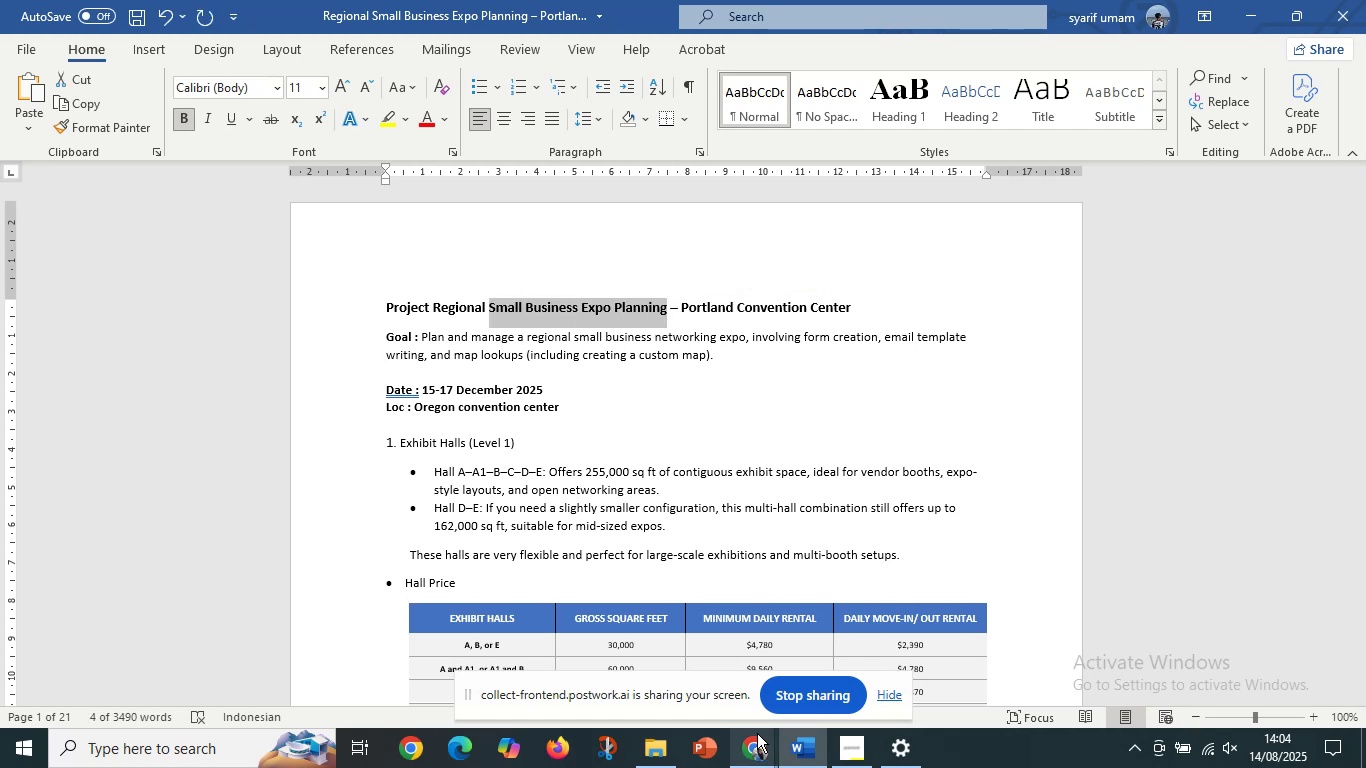 
left_click([757, 749])
 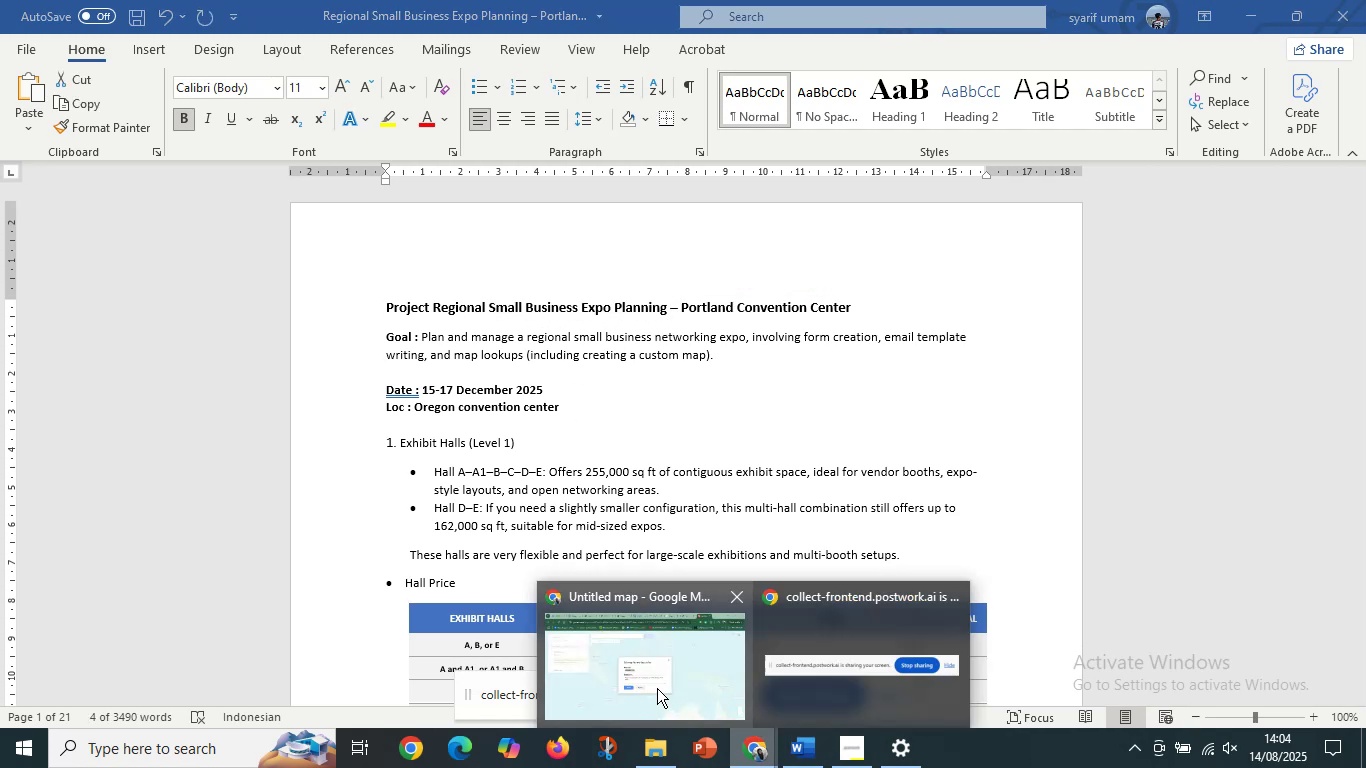 
left_click([655, 686])
 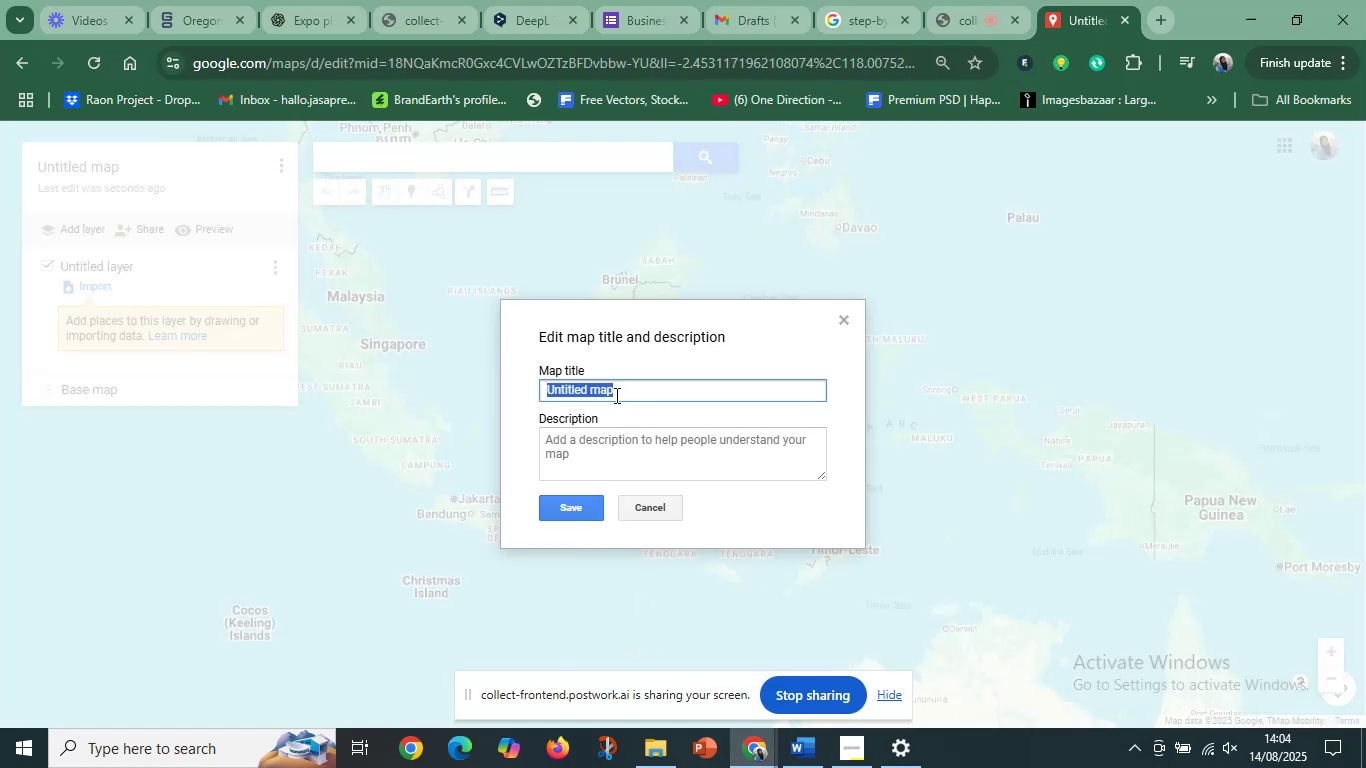 
key(Control+V)
 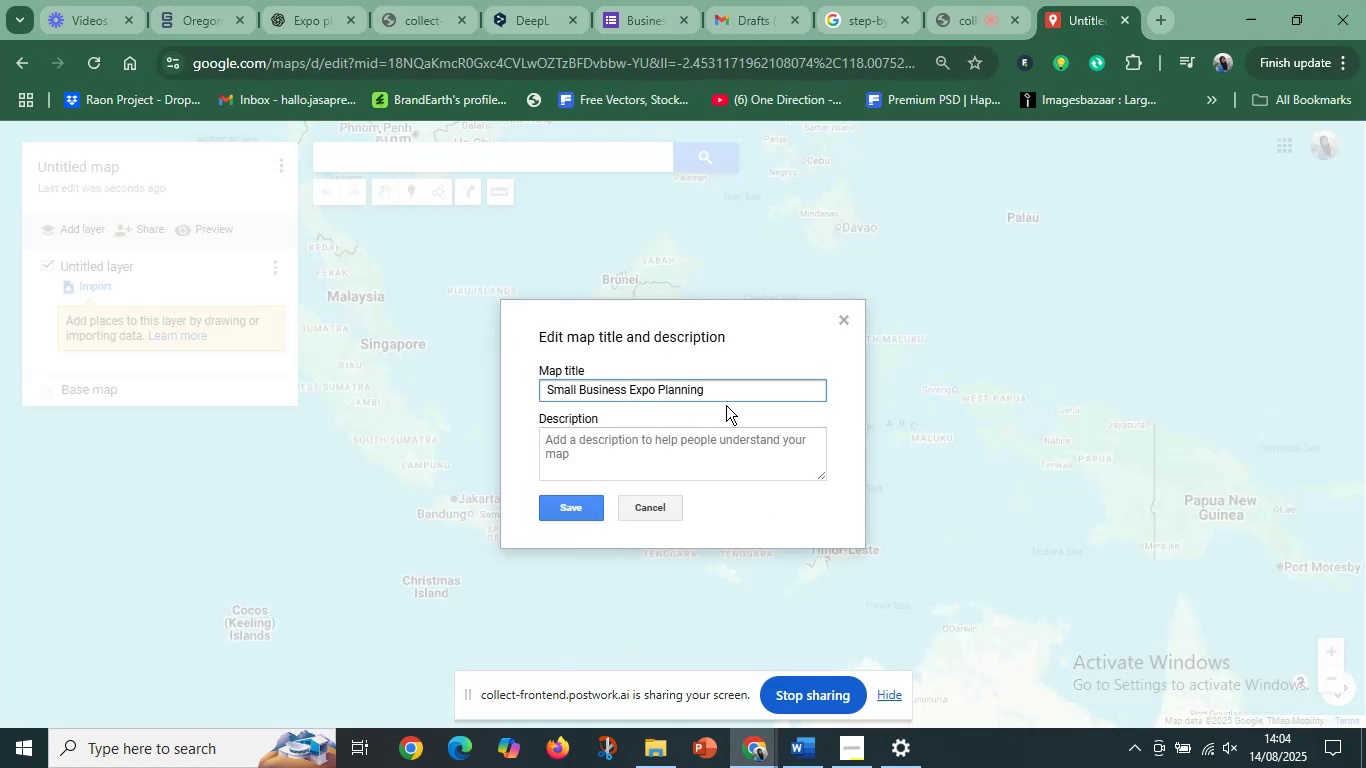 
type( Maps)
 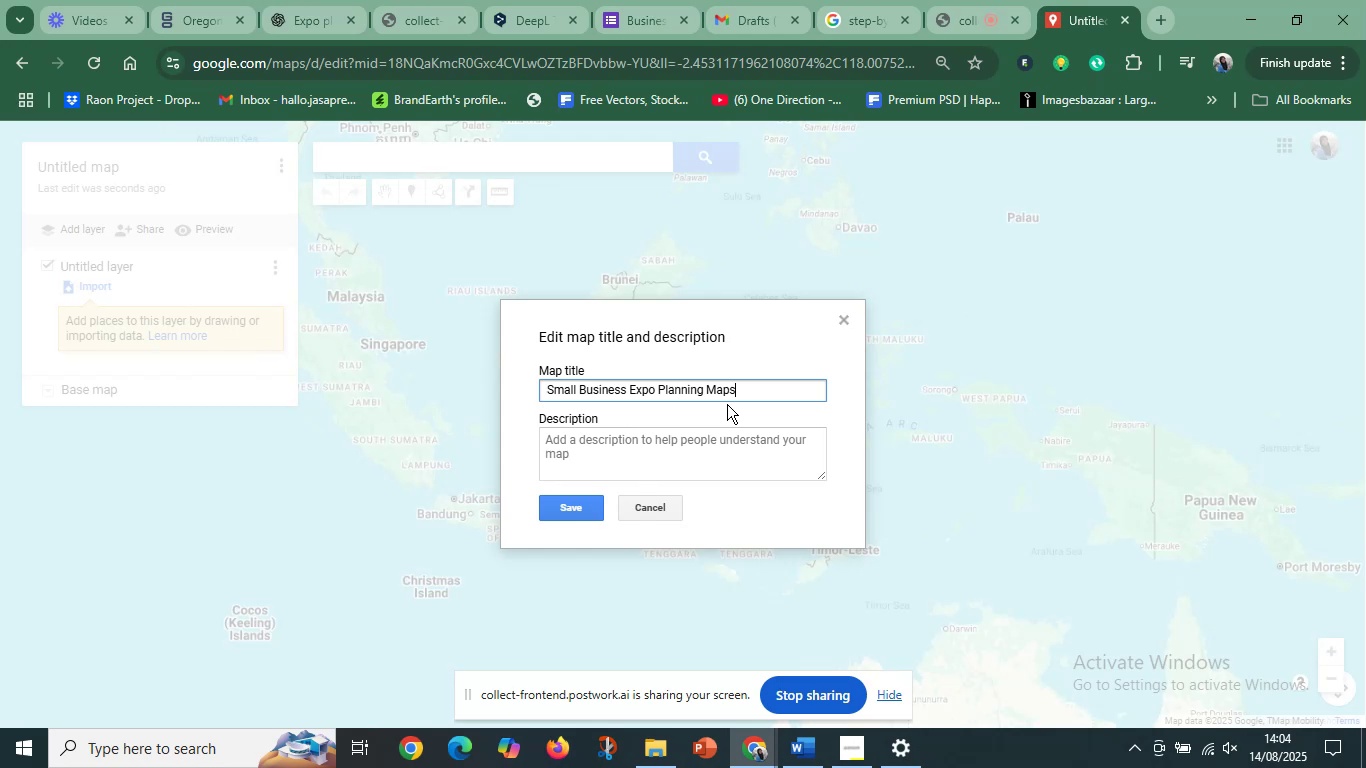 
left_click([626, 446])
 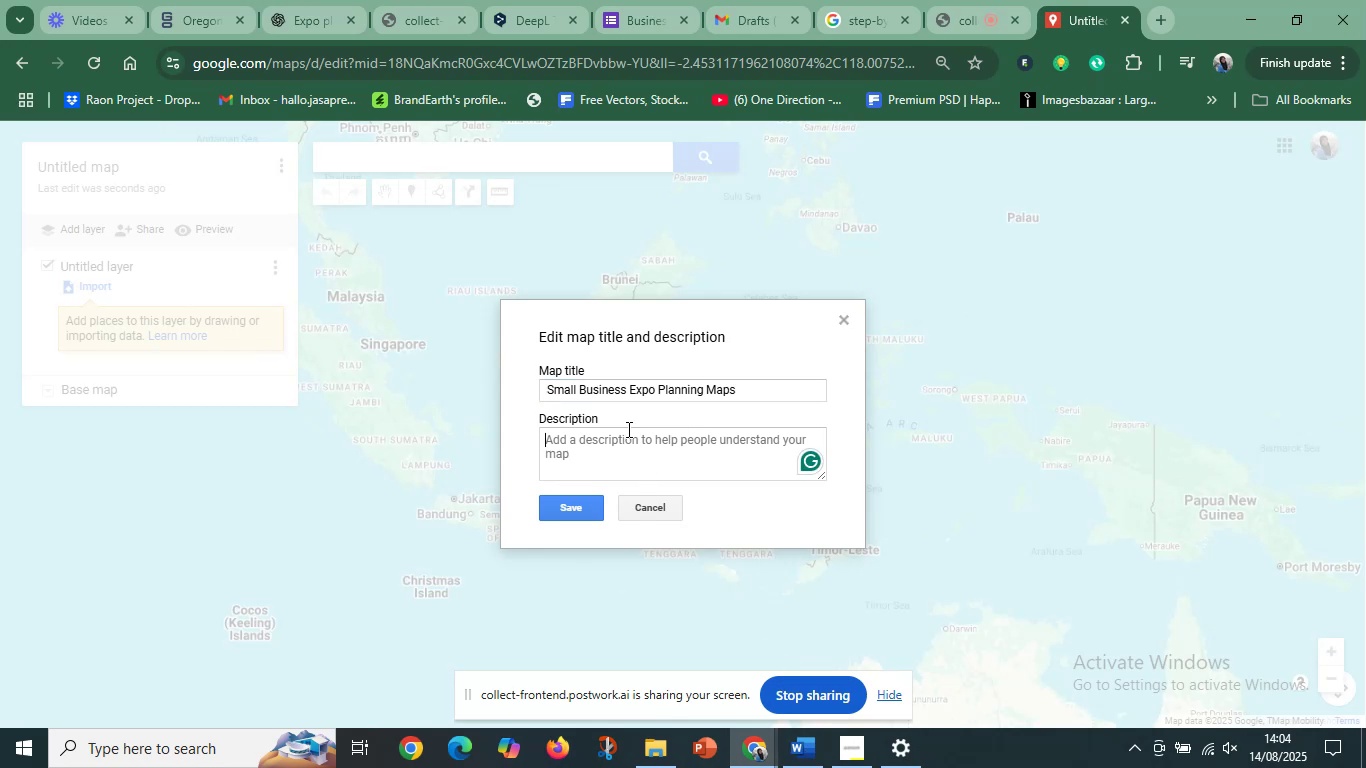 
left_click_drag(start_coordinate=[738, 384], to_coordinate=[544, 402])
 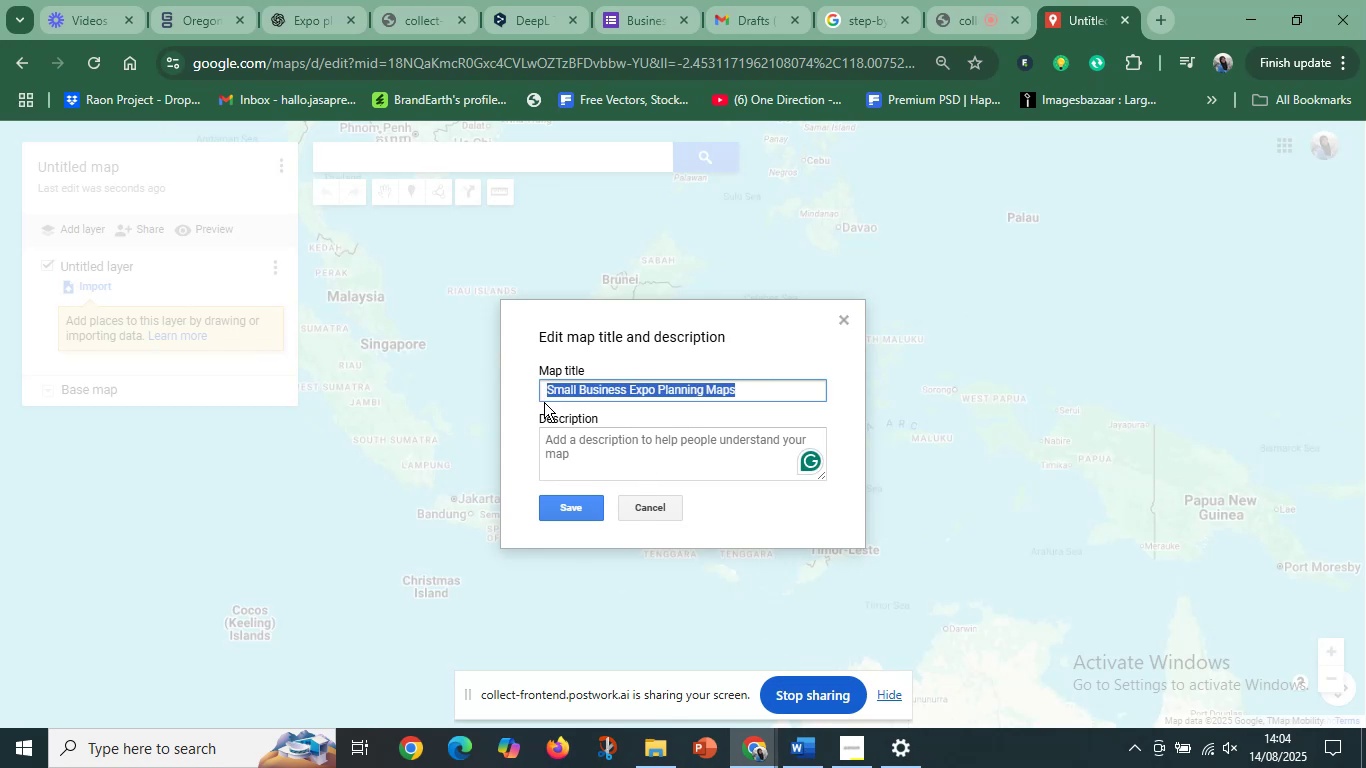 
key(Control+C)
 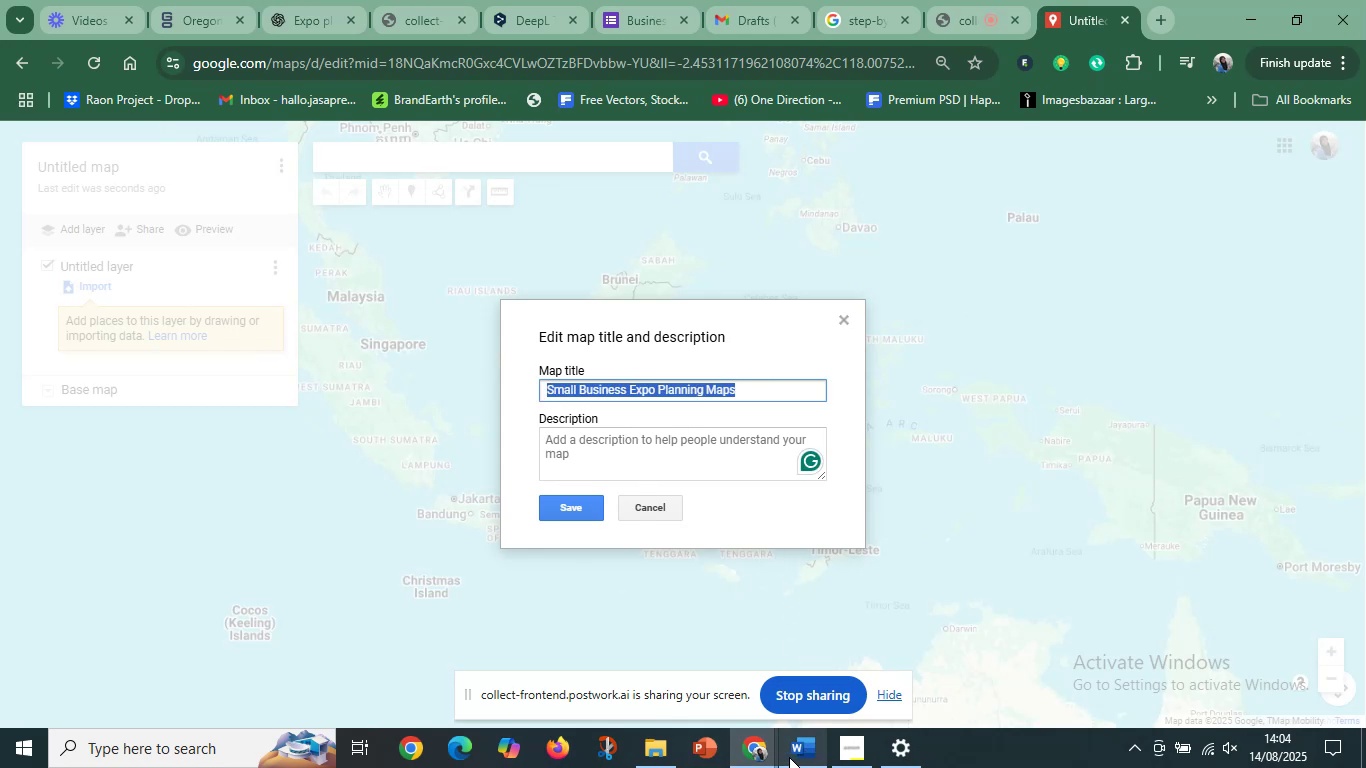 
left_click([805, 756])
 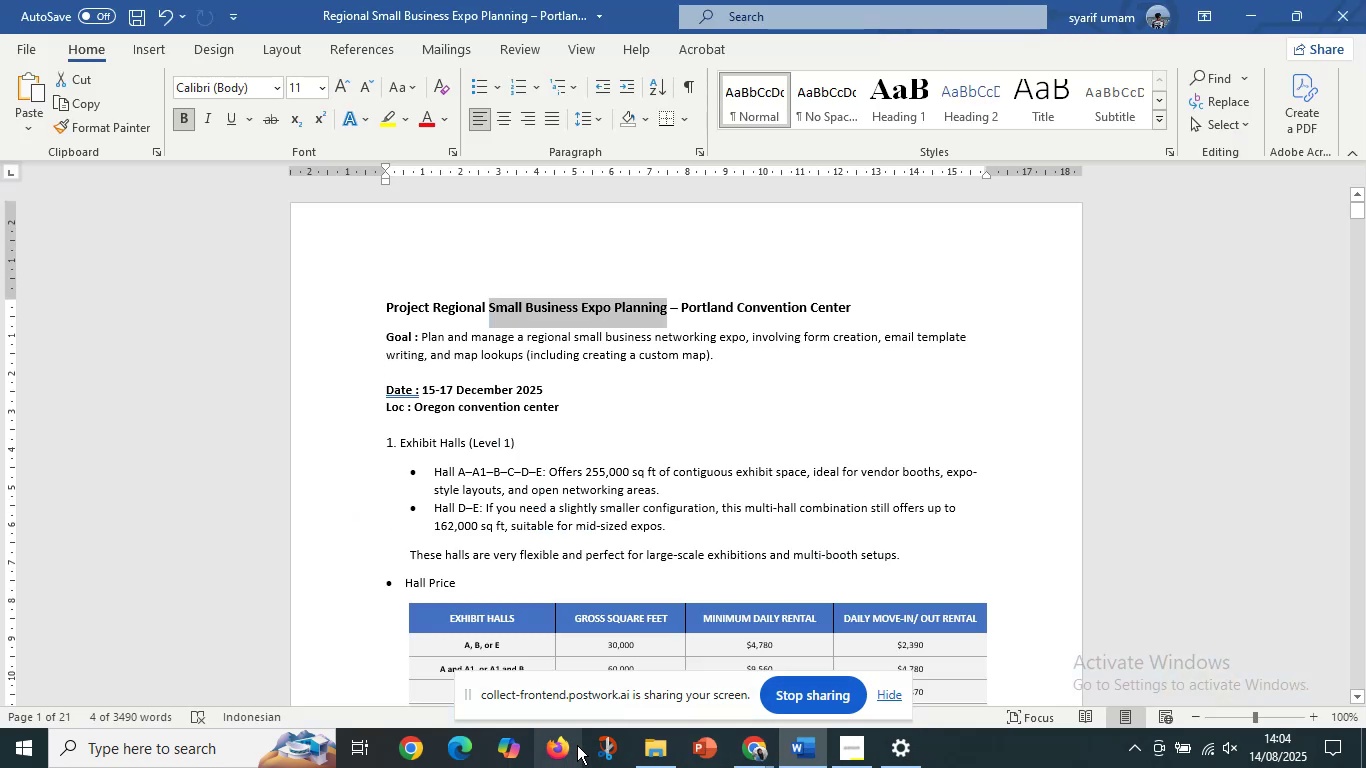 
left_click([663, 755])
 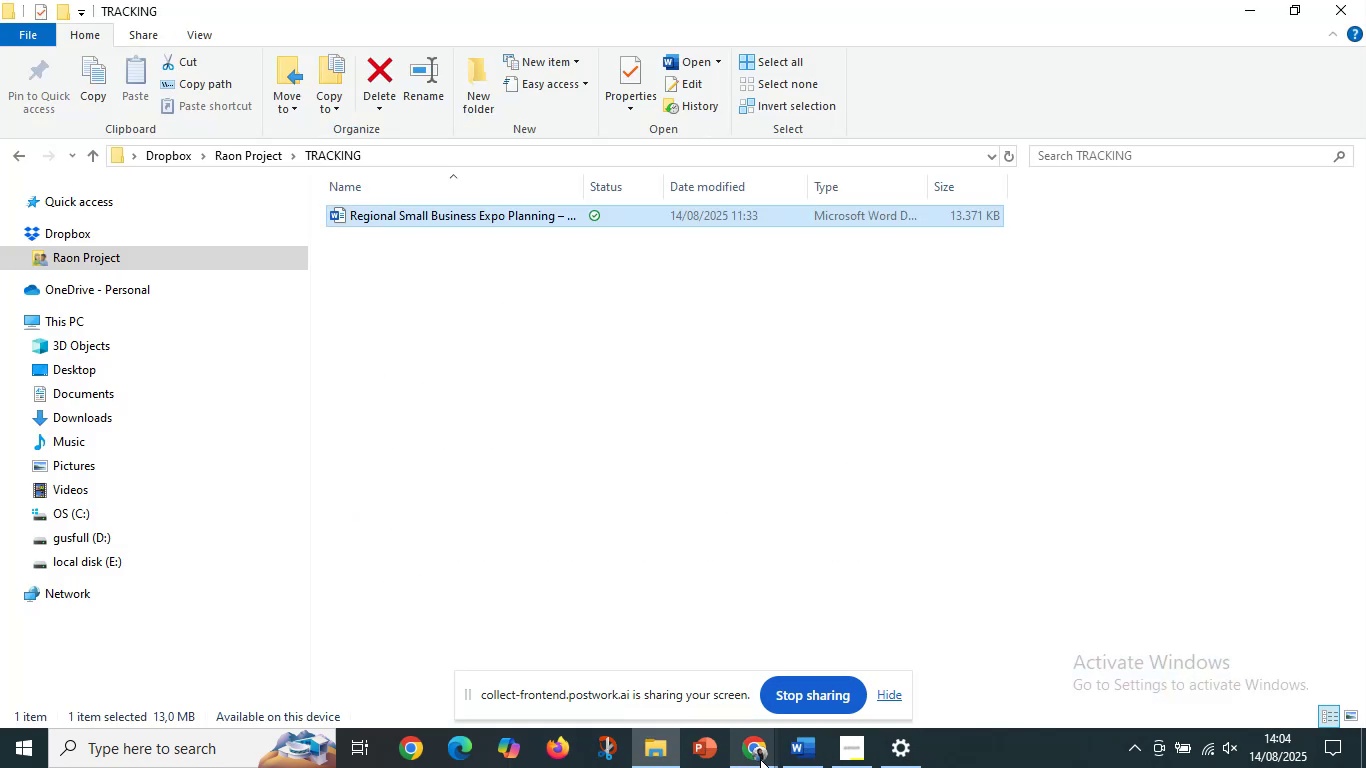 
left_click([760, 759])
 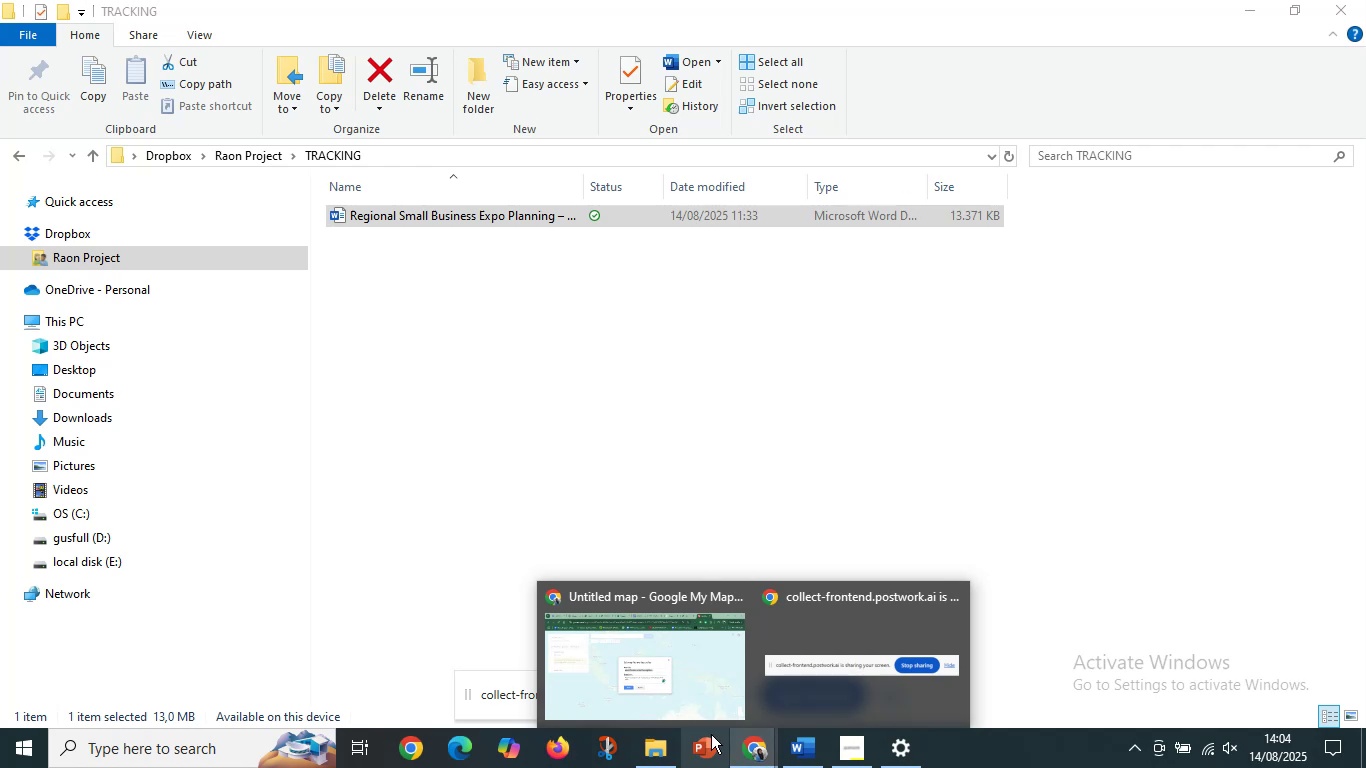 
left_click([666, 699])
 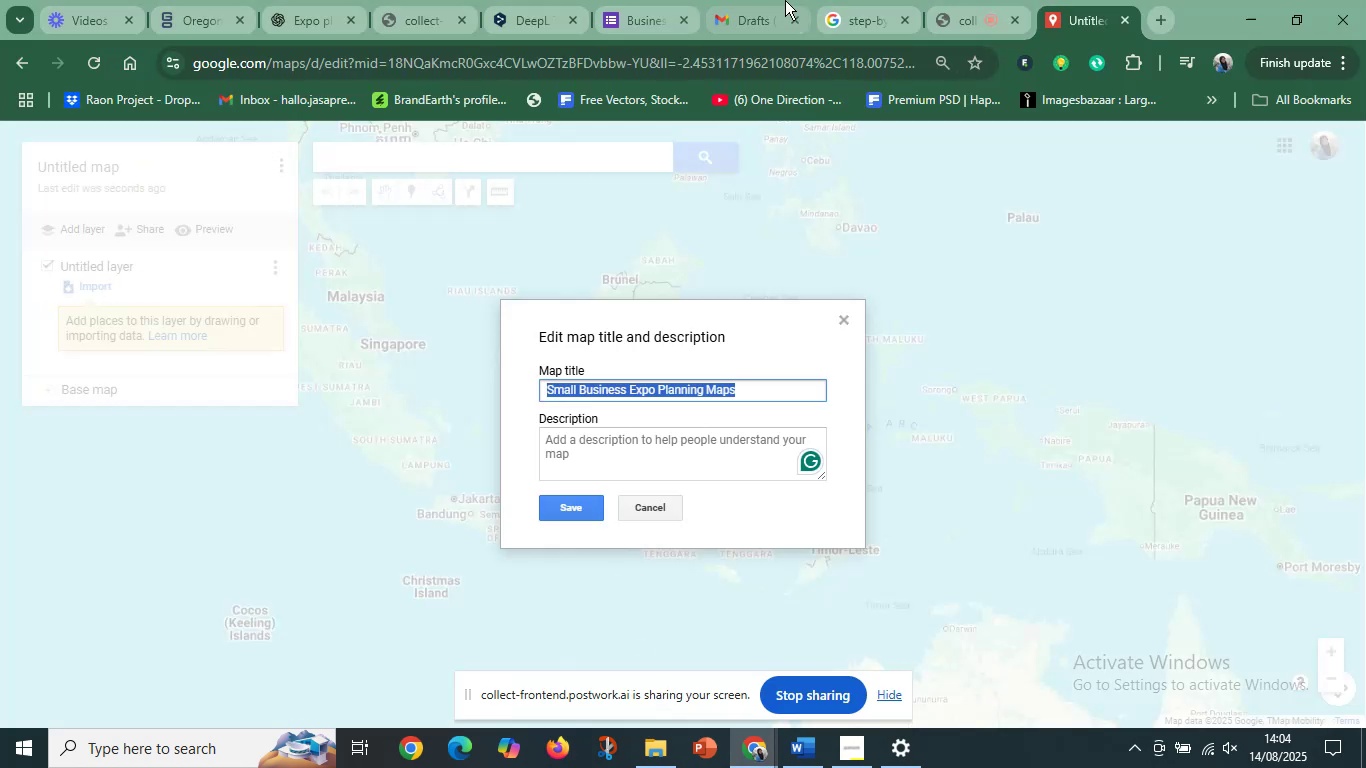 
left_click([796, 0])
 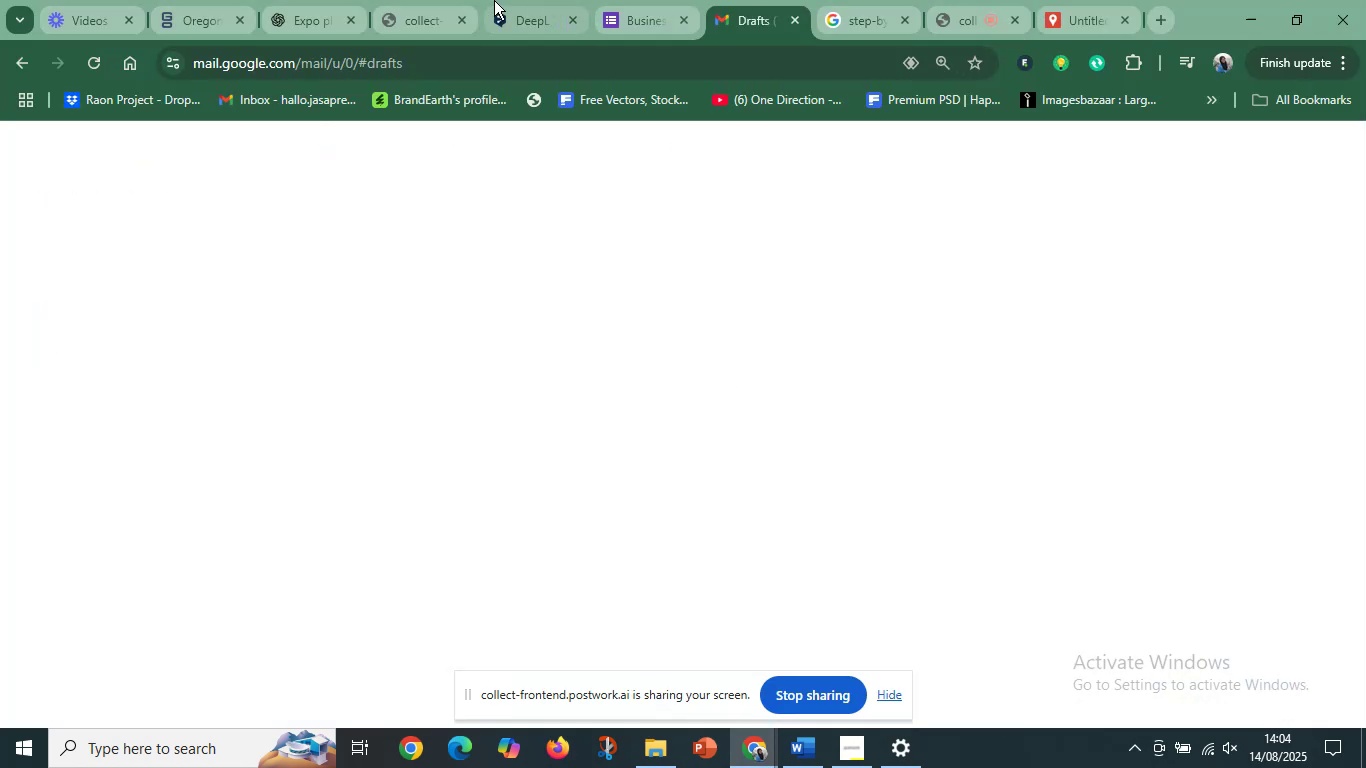 
left_click([486, 0])
 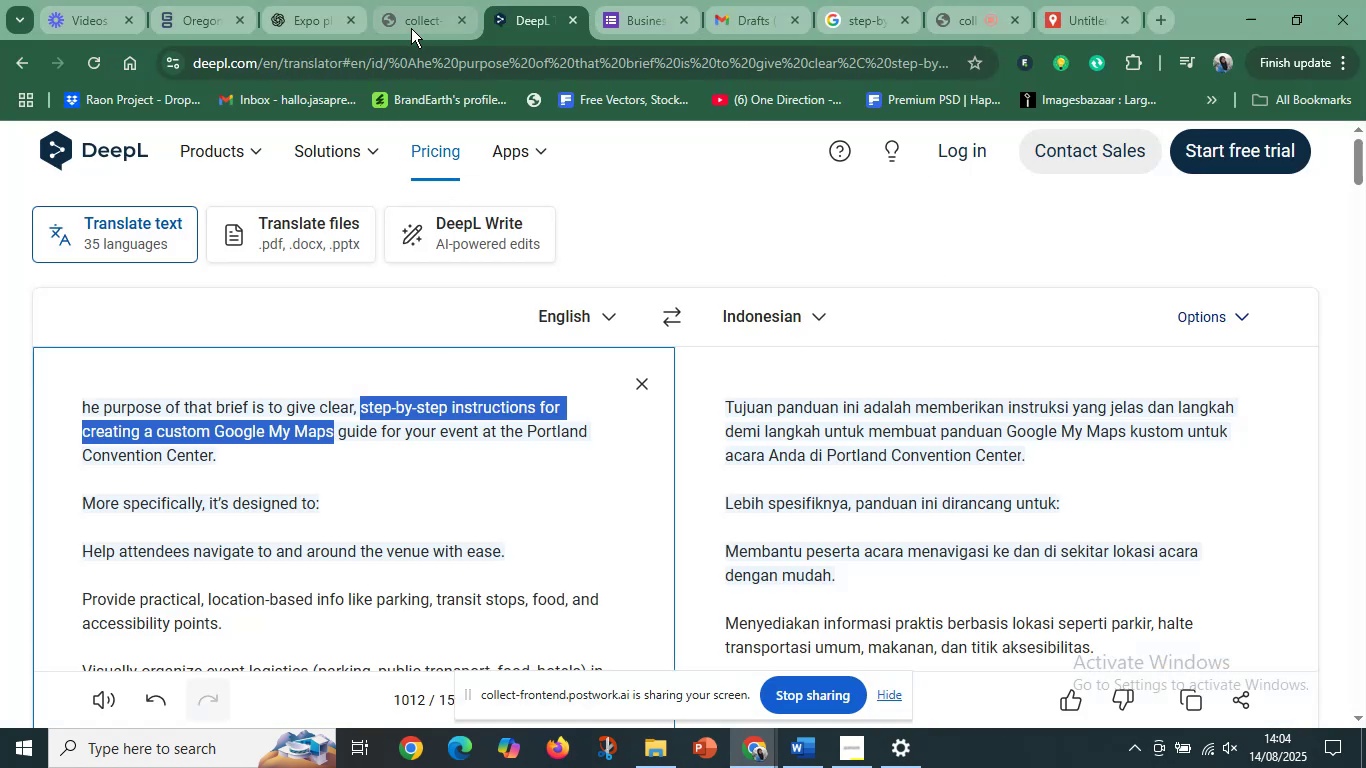 
left_click([292, 3])
 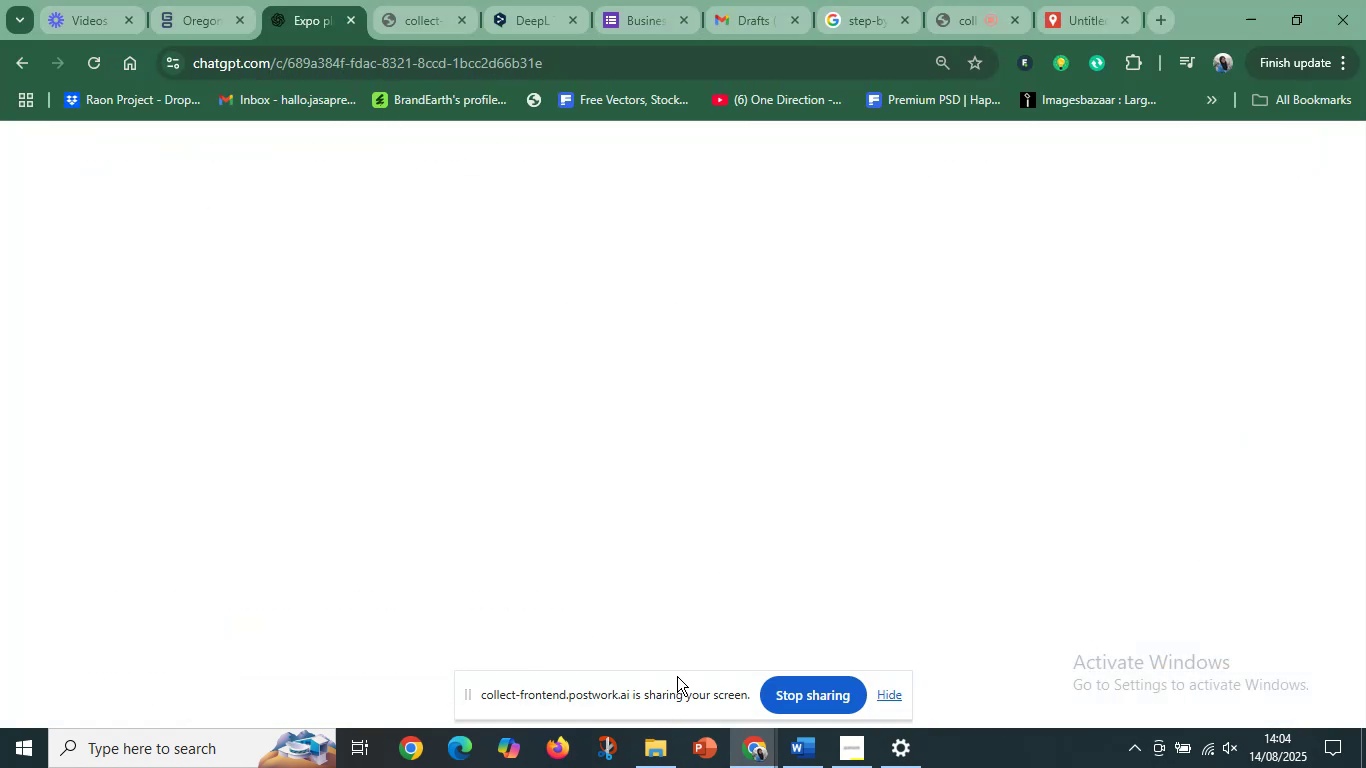 
left_click_drag(start_coordinate=[663, 690], to_coordinate=[214, 725])
 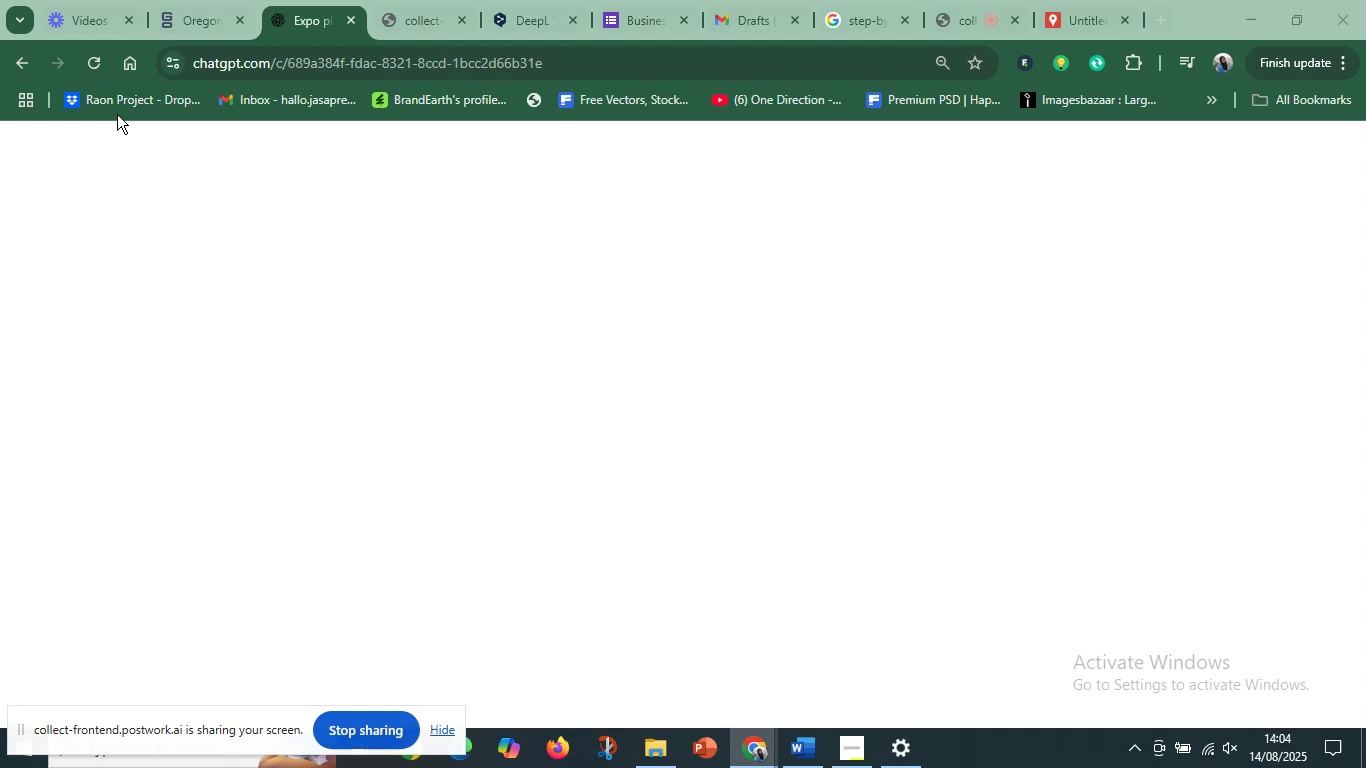 
left_click([98, 62])
 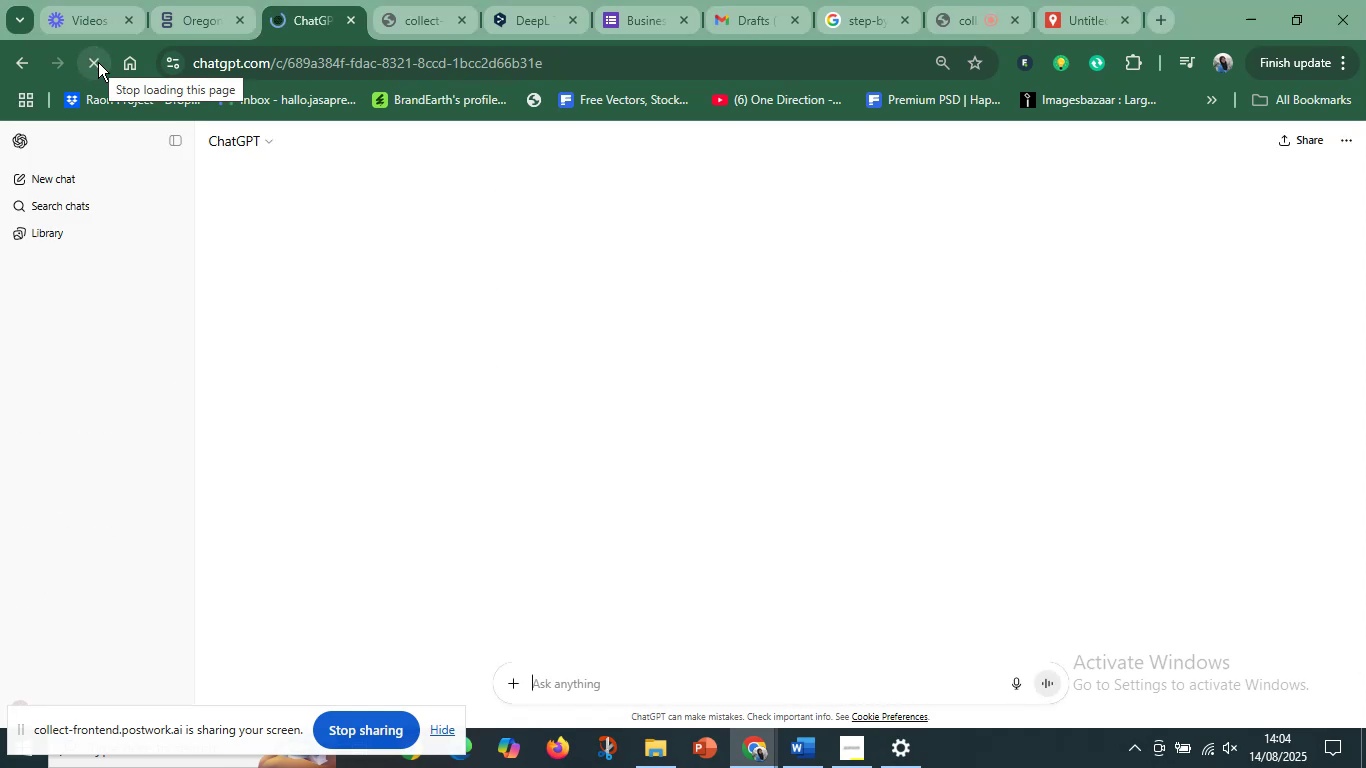 
wait(9.5)
 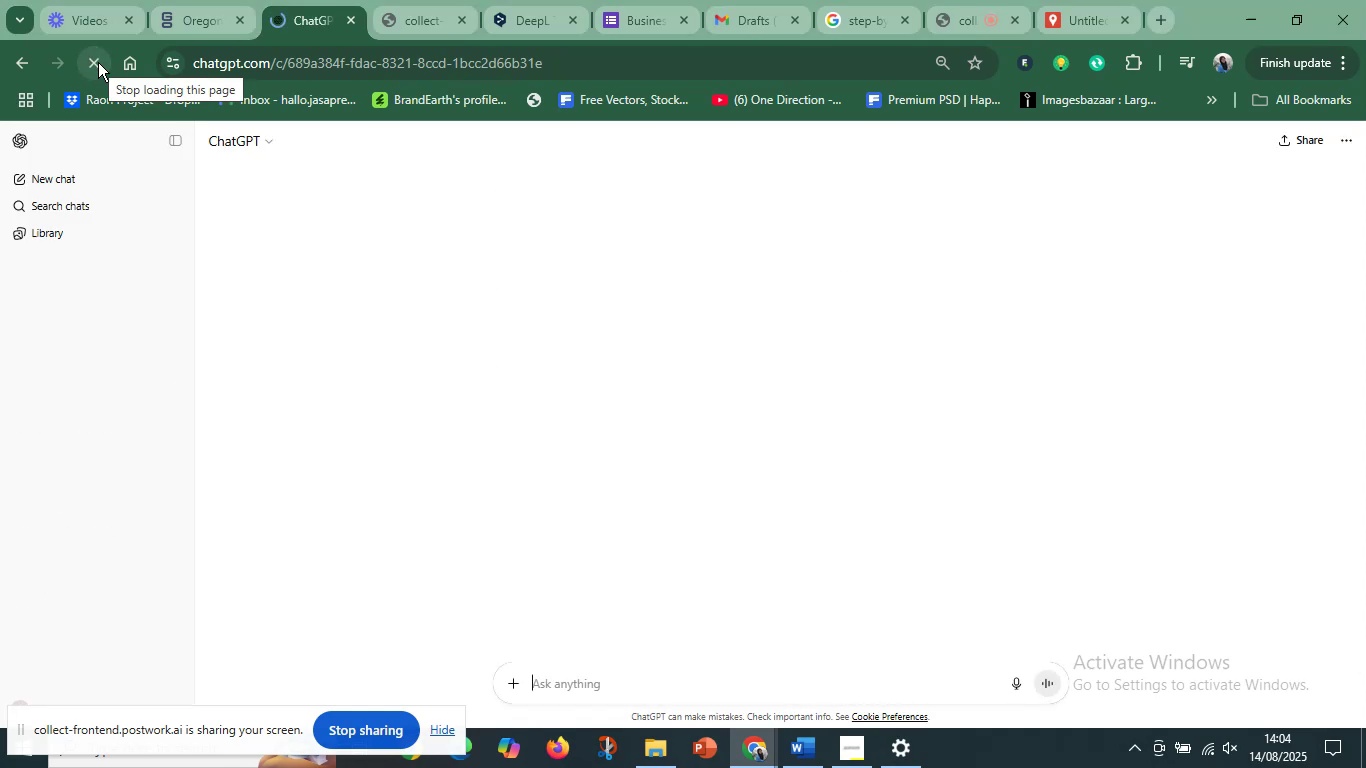 
type(make a description for my maps )
 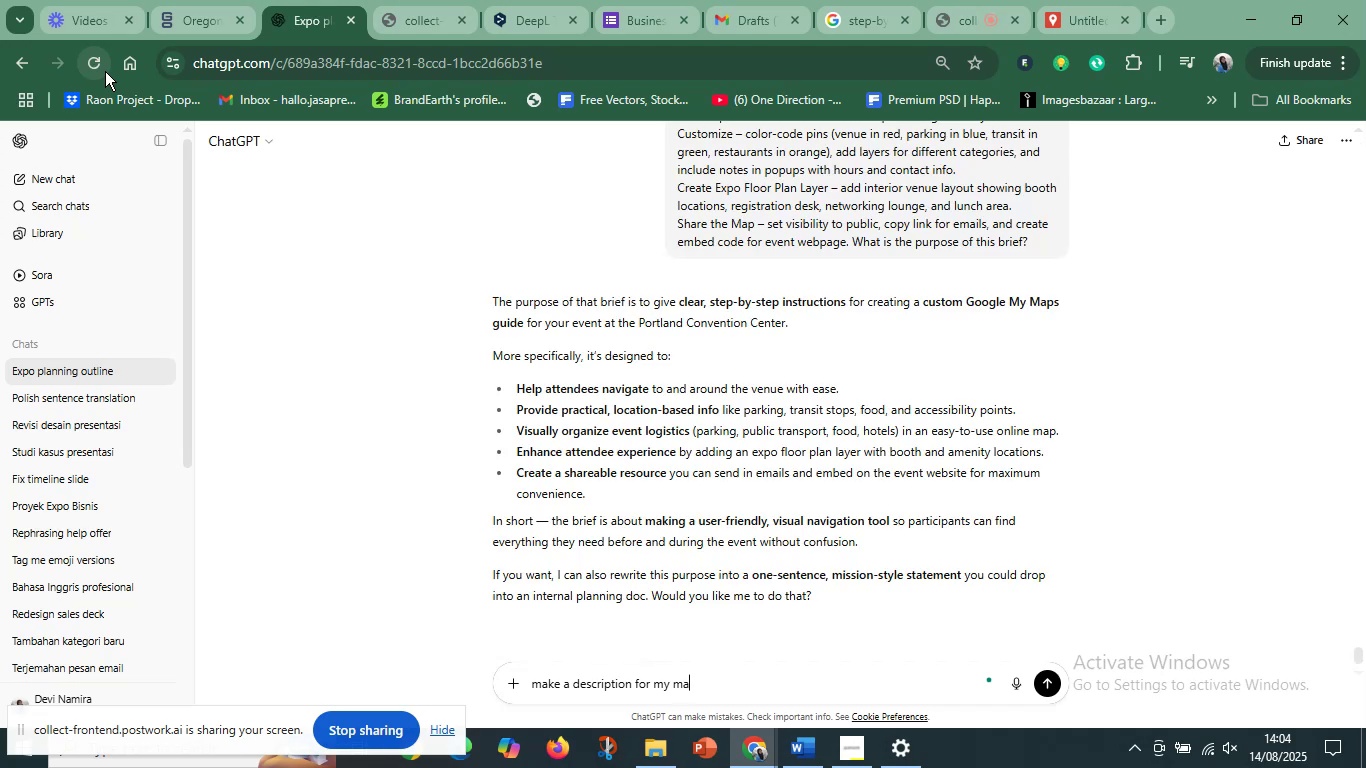 
key(Control+V)
 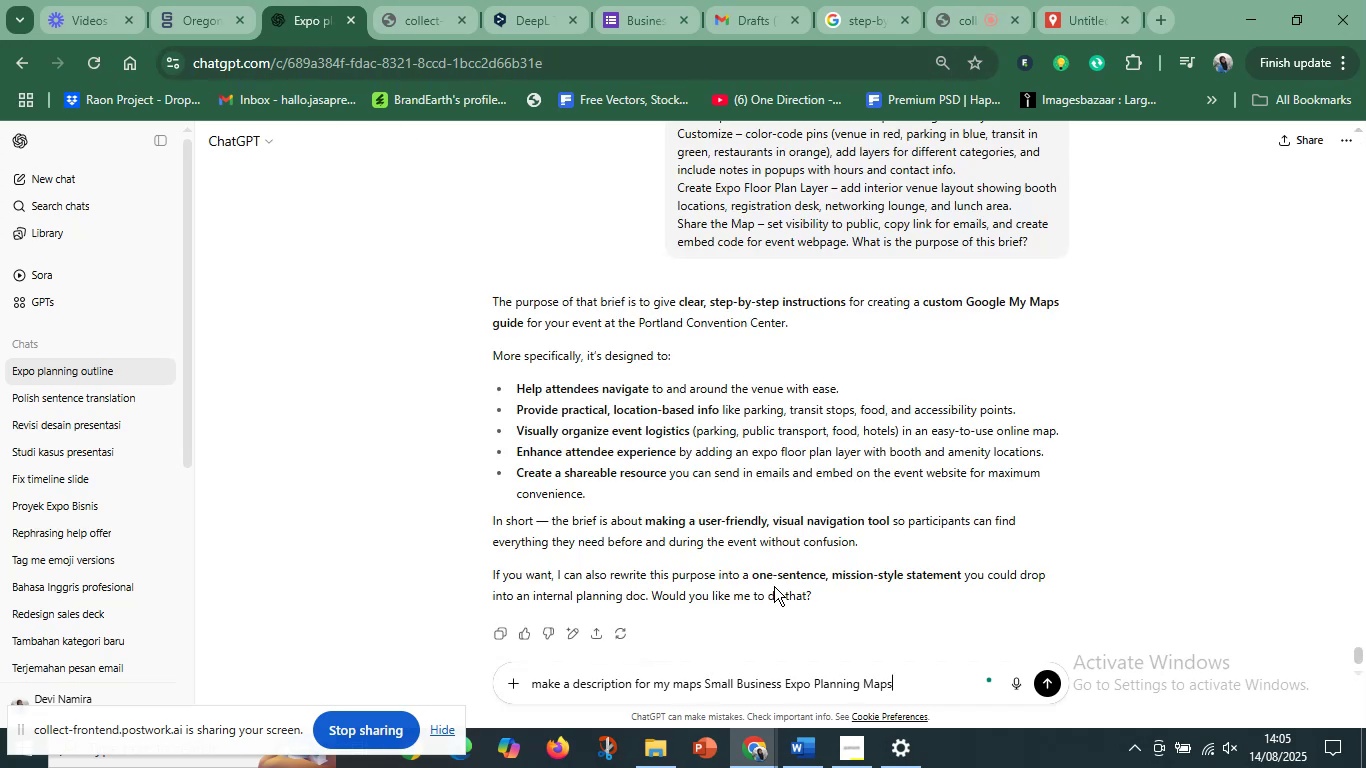 
left_click_drag(start_coordinate=[906, 681], to_coordinate=[860, 687])
 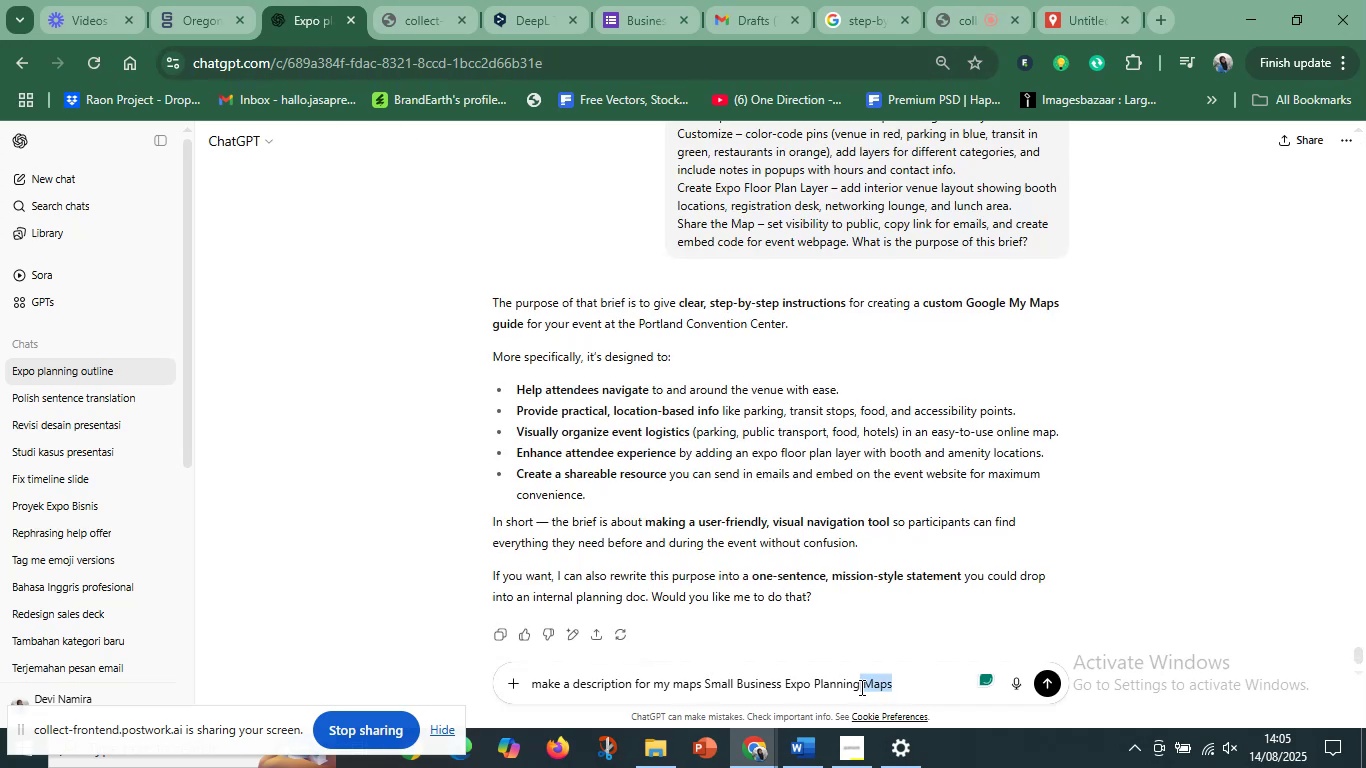 
key(Backspace)
 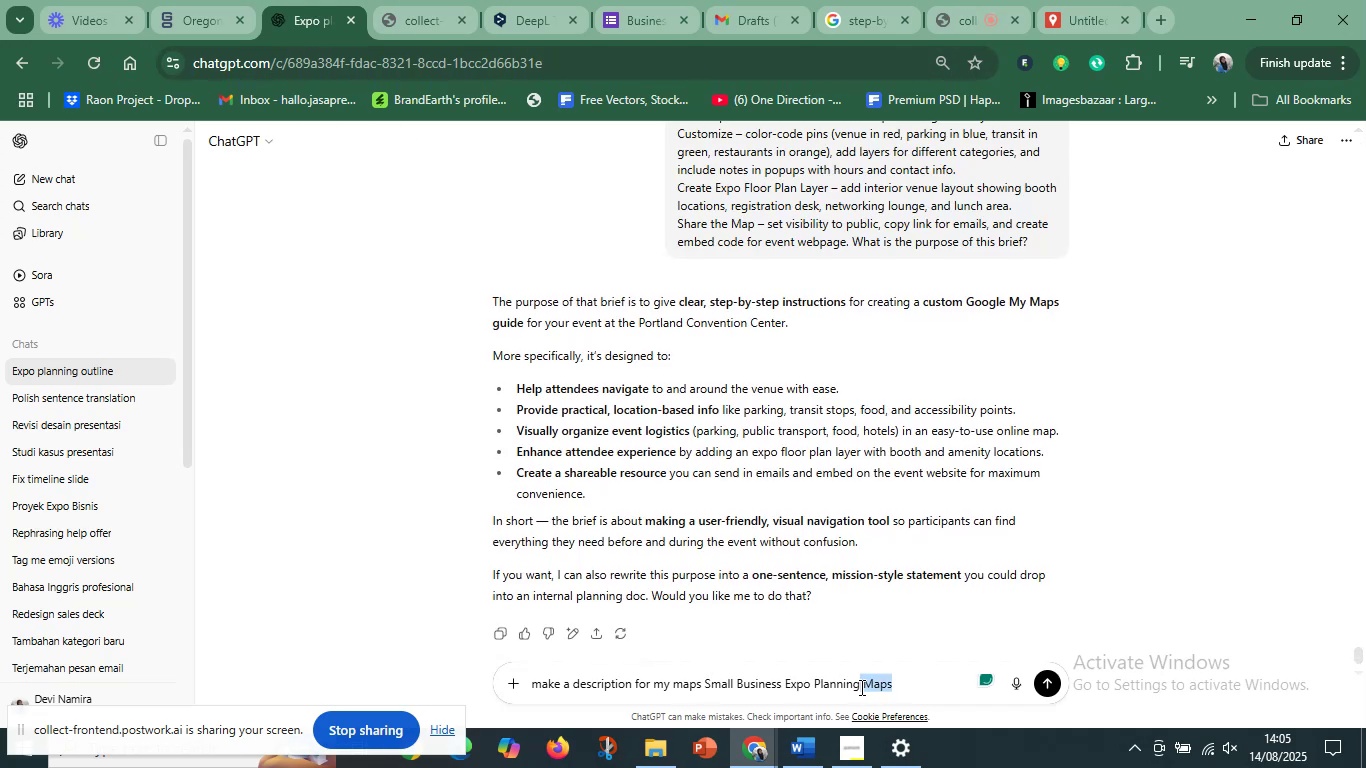 
key(Enter)
 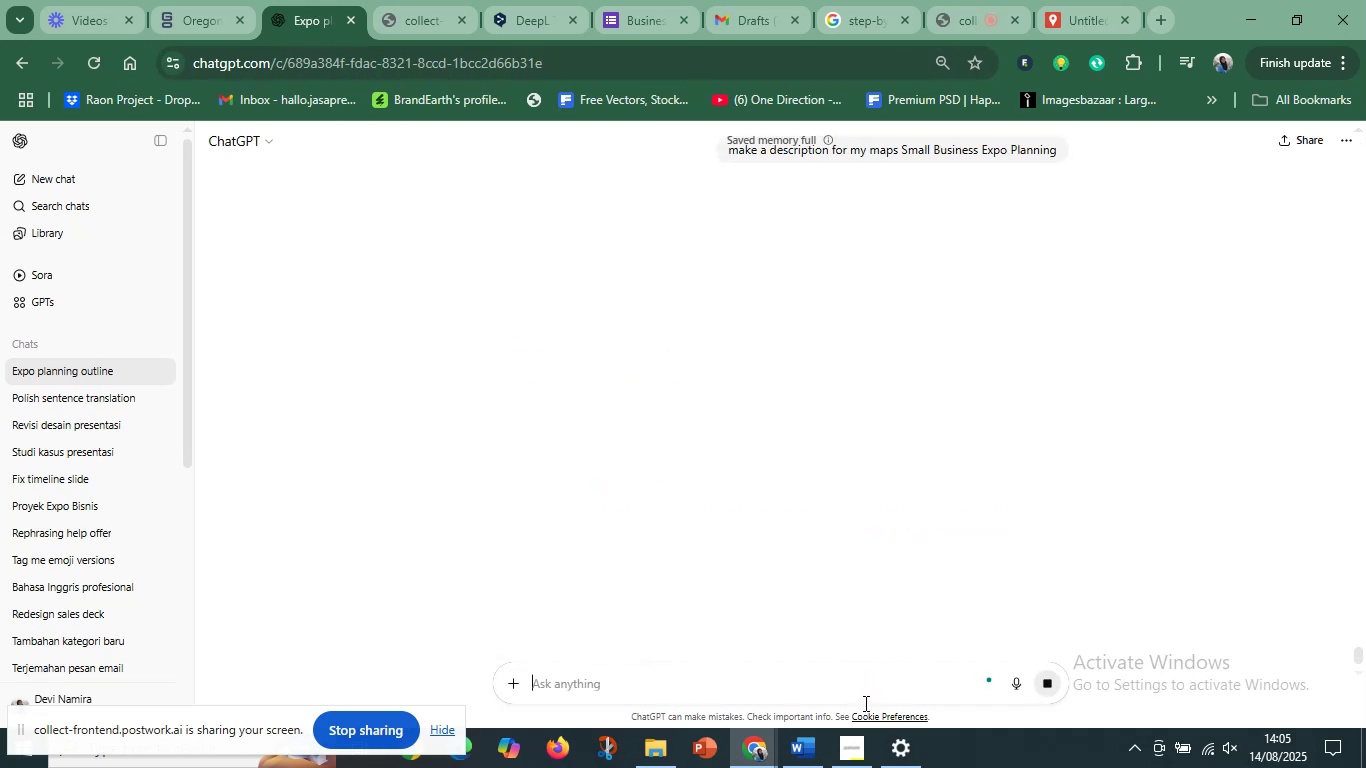 
scroll: coordinate [936, 431], scroll_direction: up, amount: 2.0
 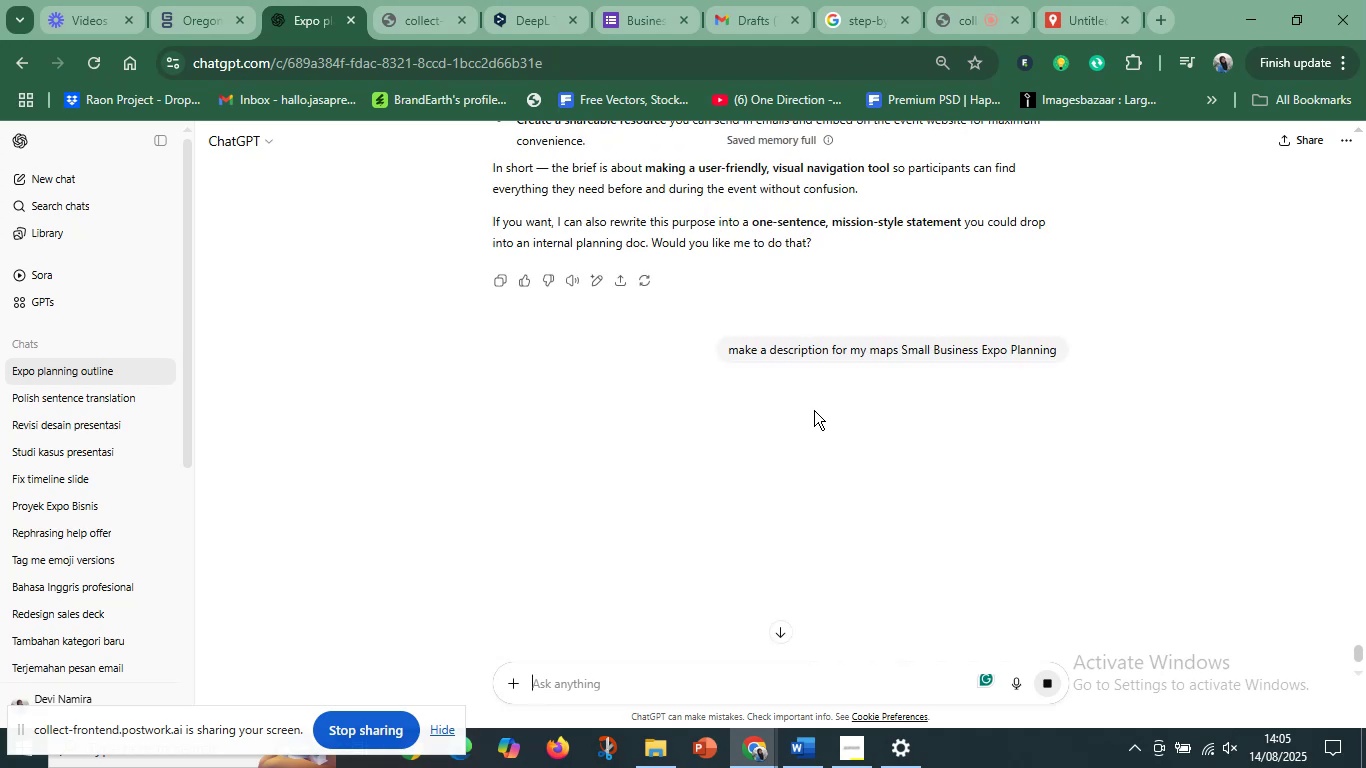 
wait(9.61)
 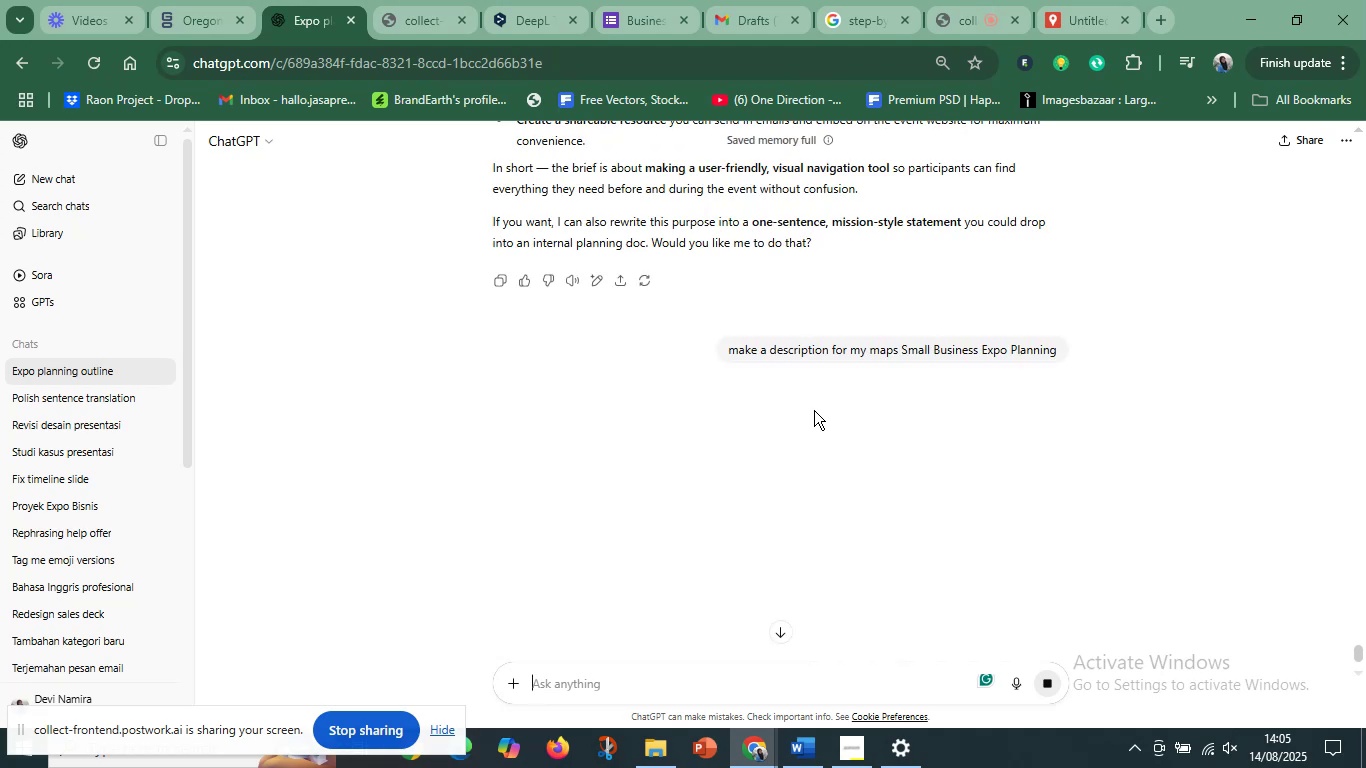 
left_click_drag(start_coordinate=[495, 399], to_coordinate=[895, 412])
 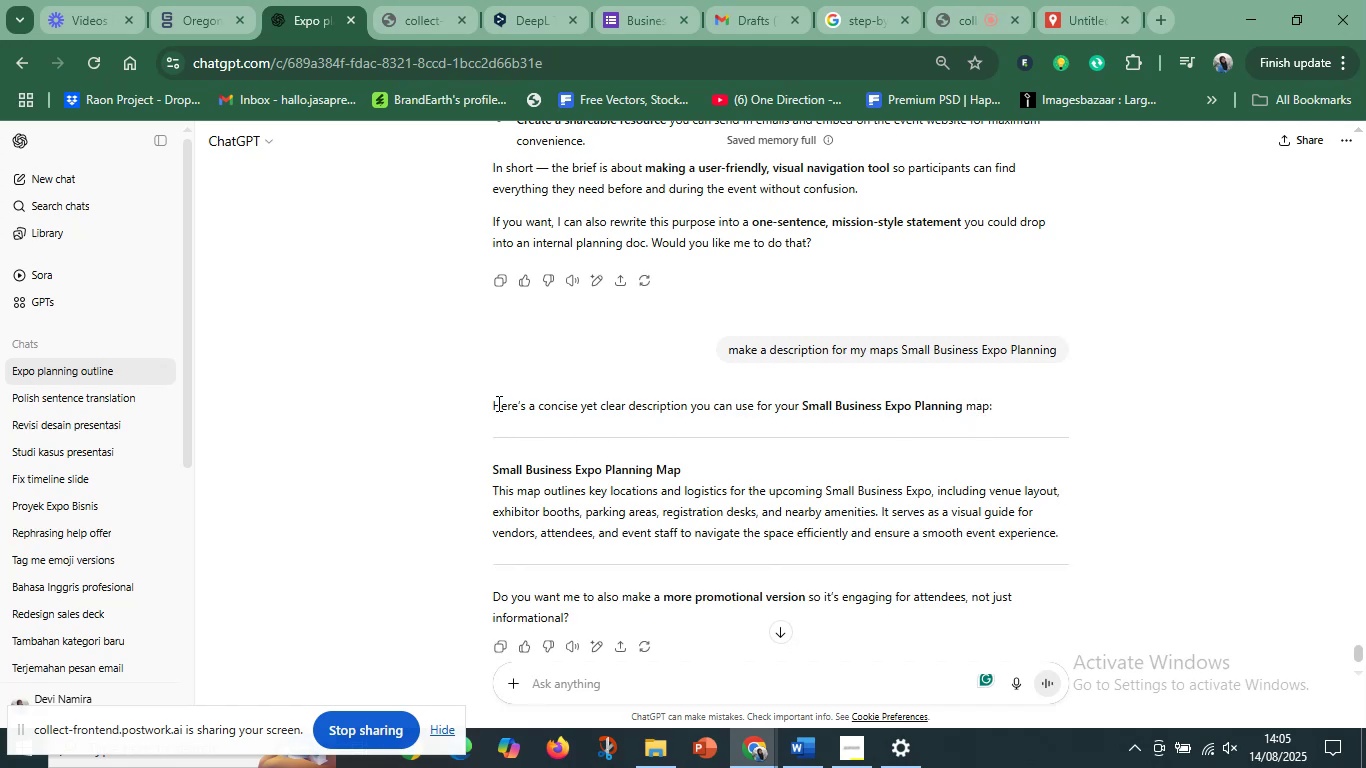 
left_click_drag(start_coordinate=[491, 407], to_coordinate=[742, 611])
 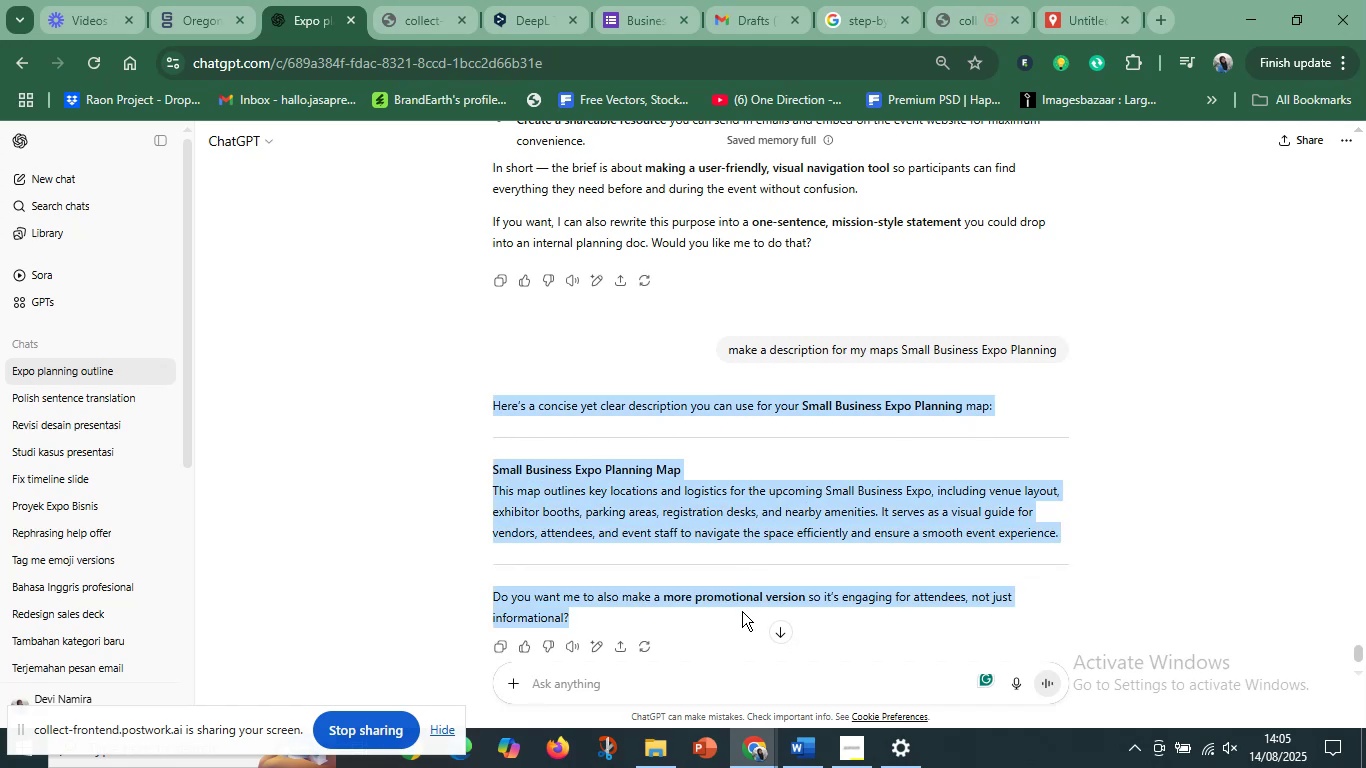 
key(Control+C)
 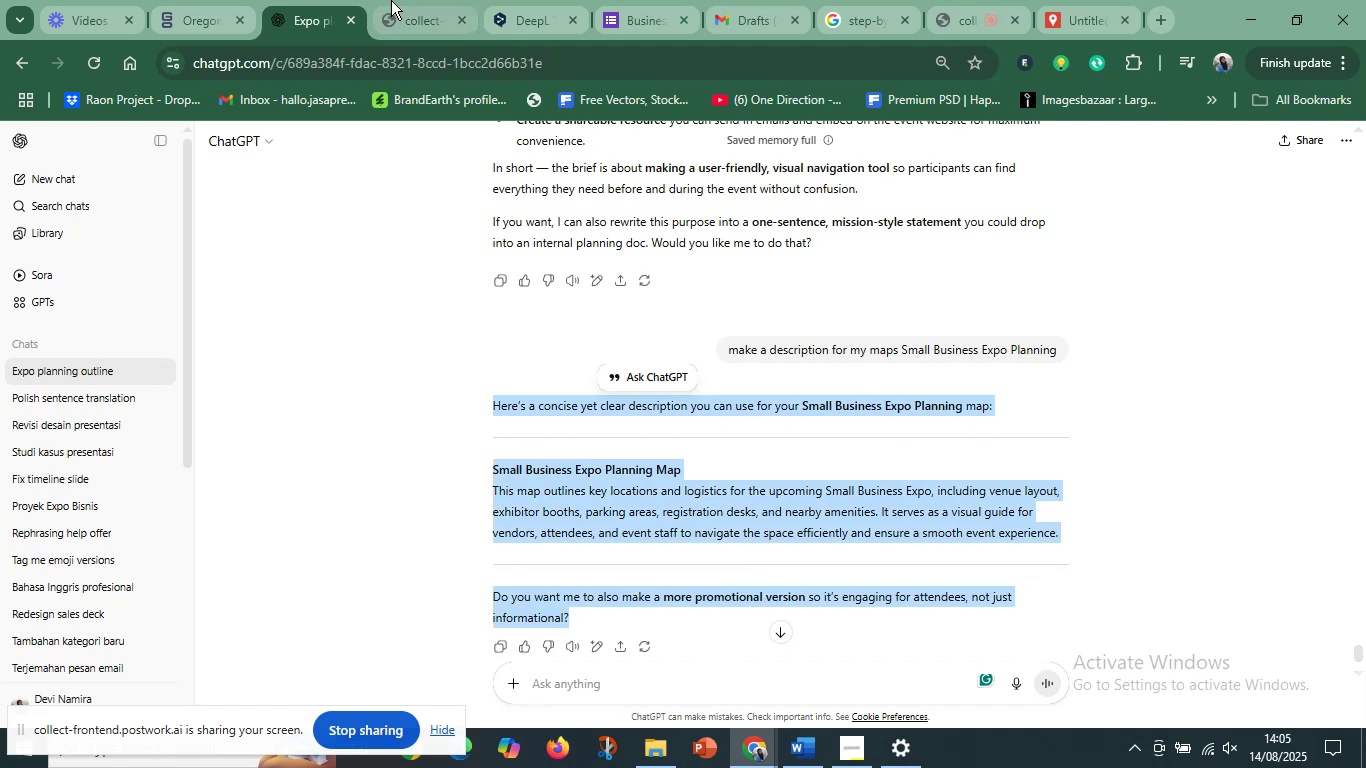 
left_click([400, 0])
 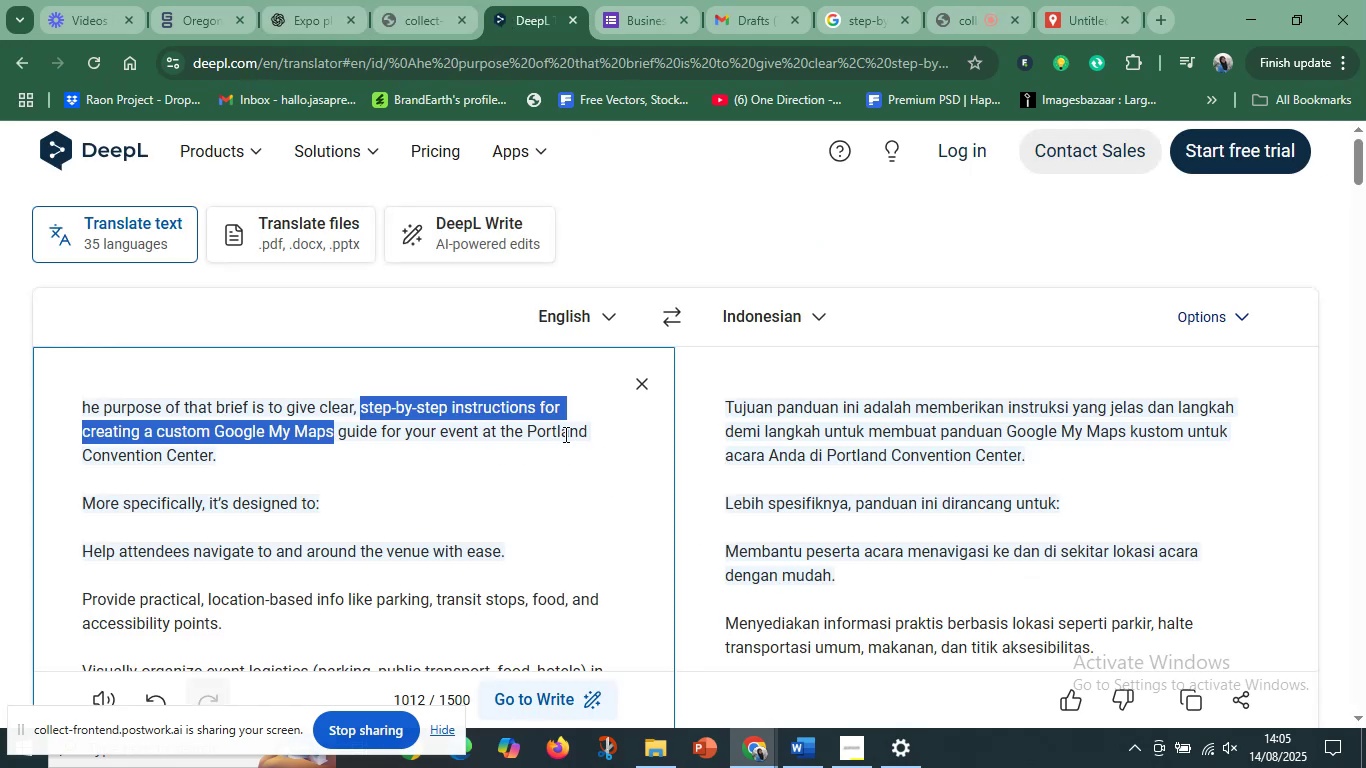 
left_click([363, 456])
 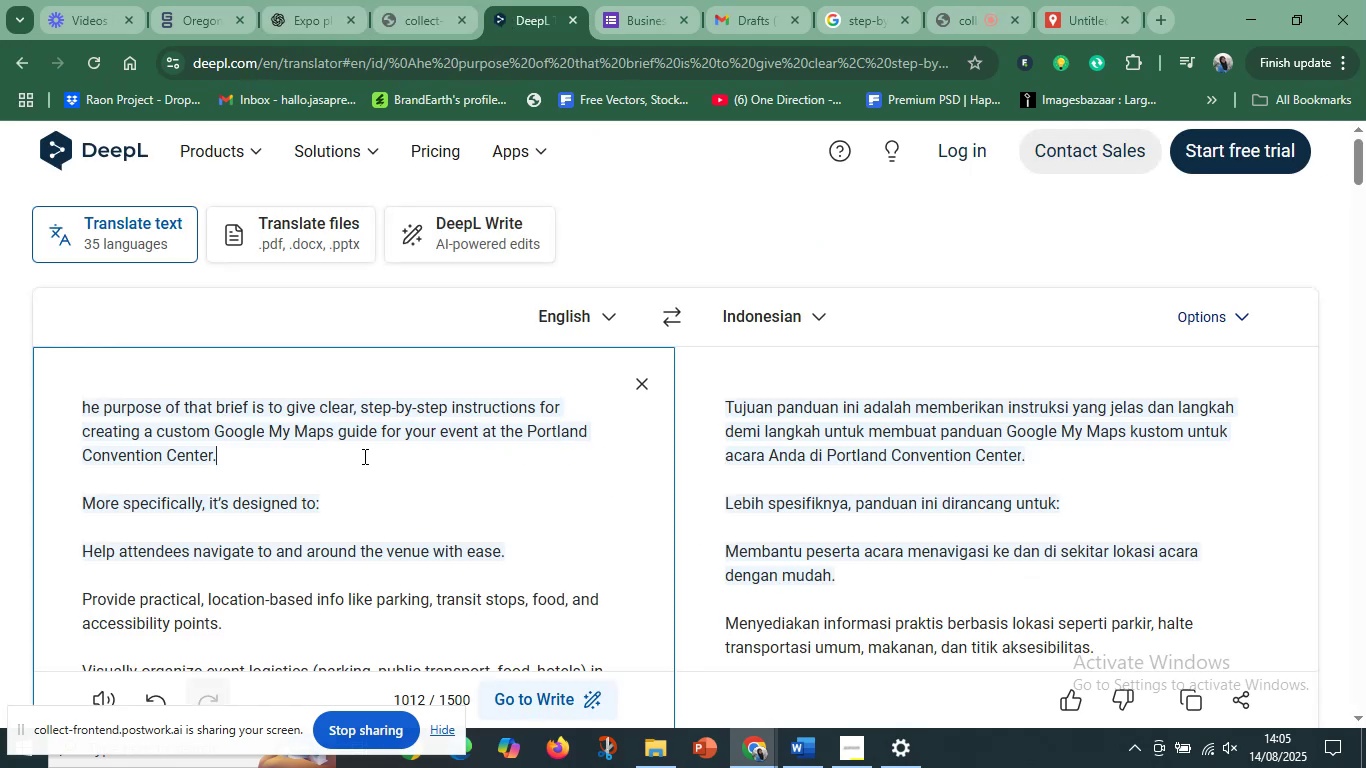 
key(Control+A)
 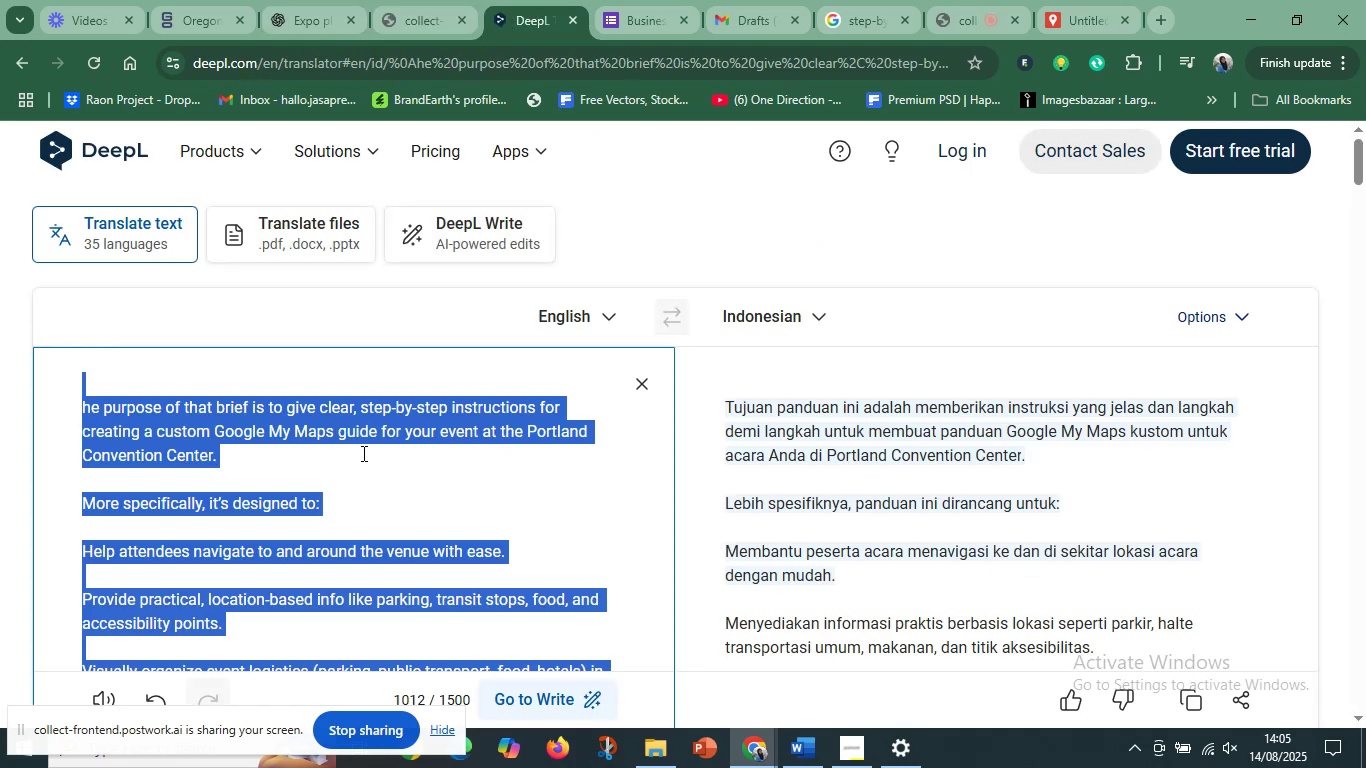 
key(Control+V)
 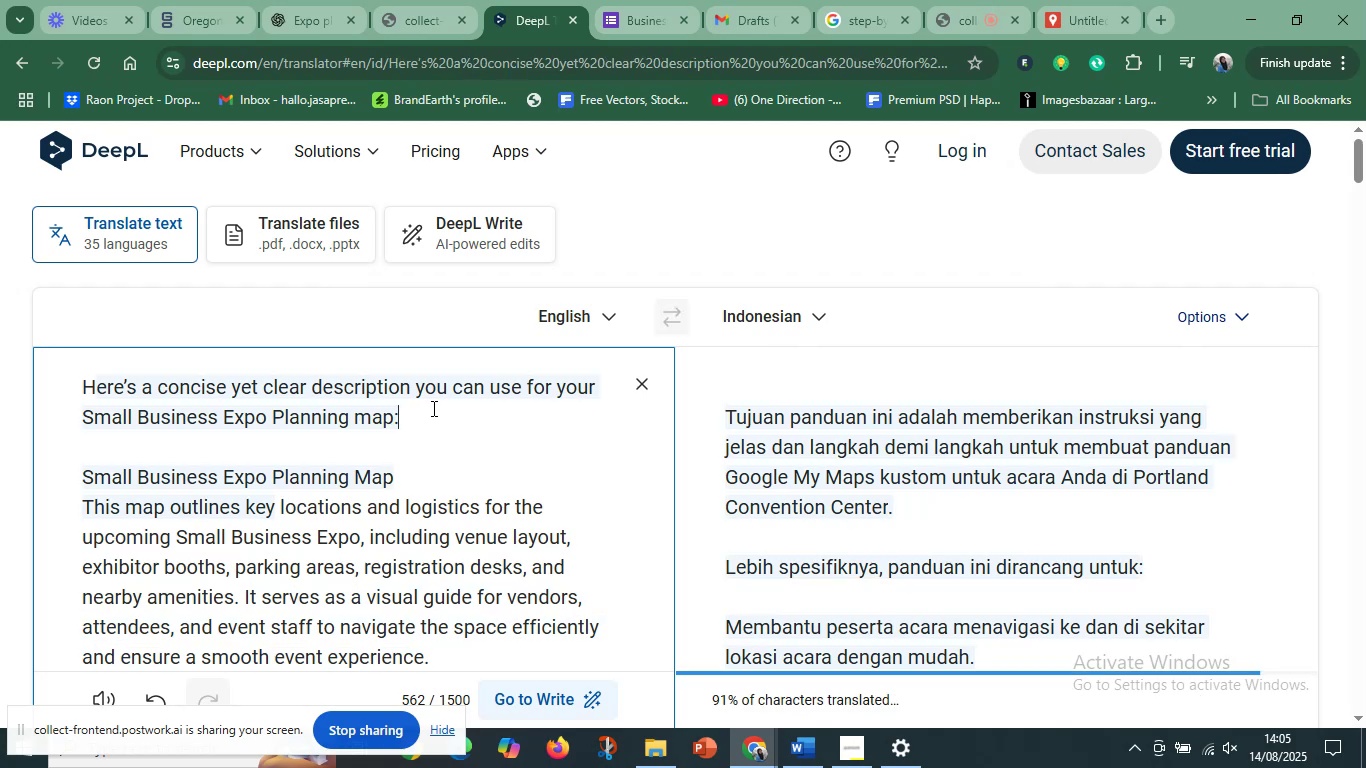 
wait(5.35)
 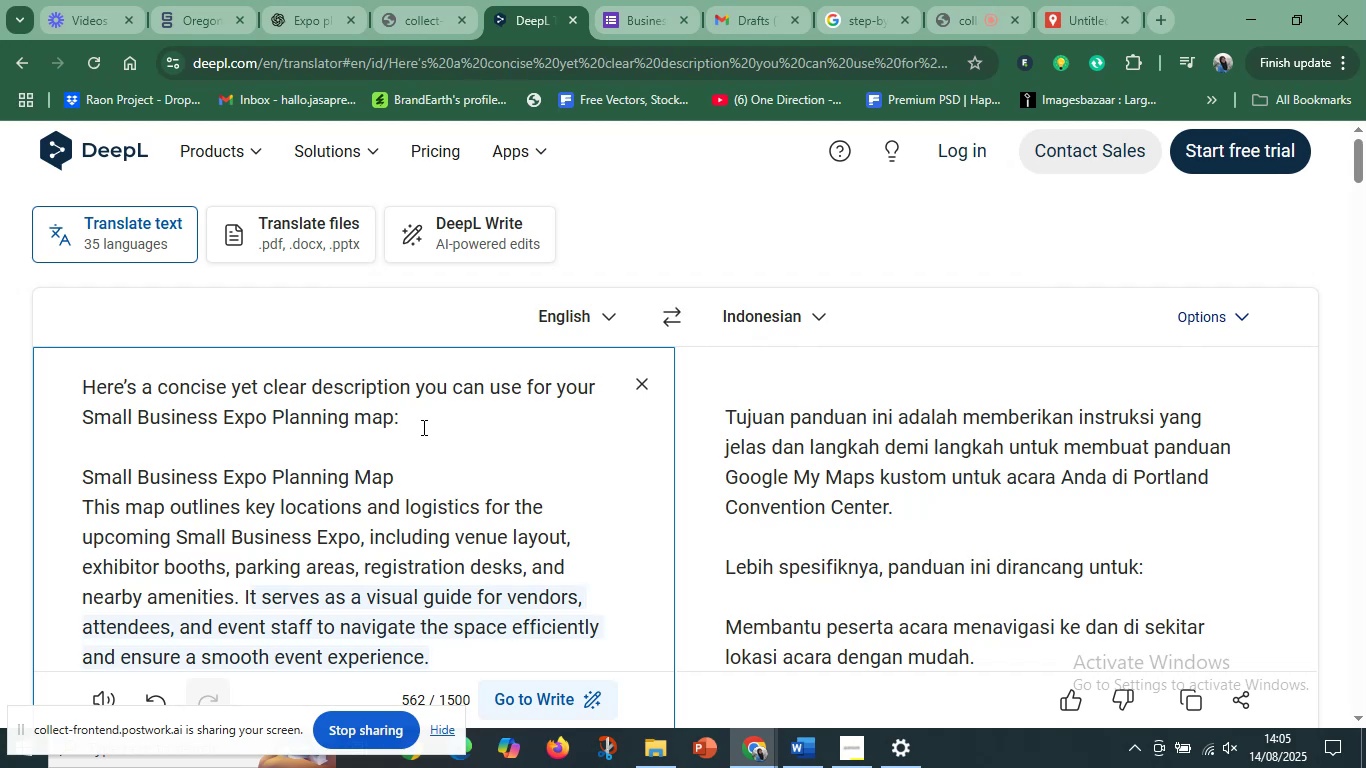 
left_click([825, 472])
 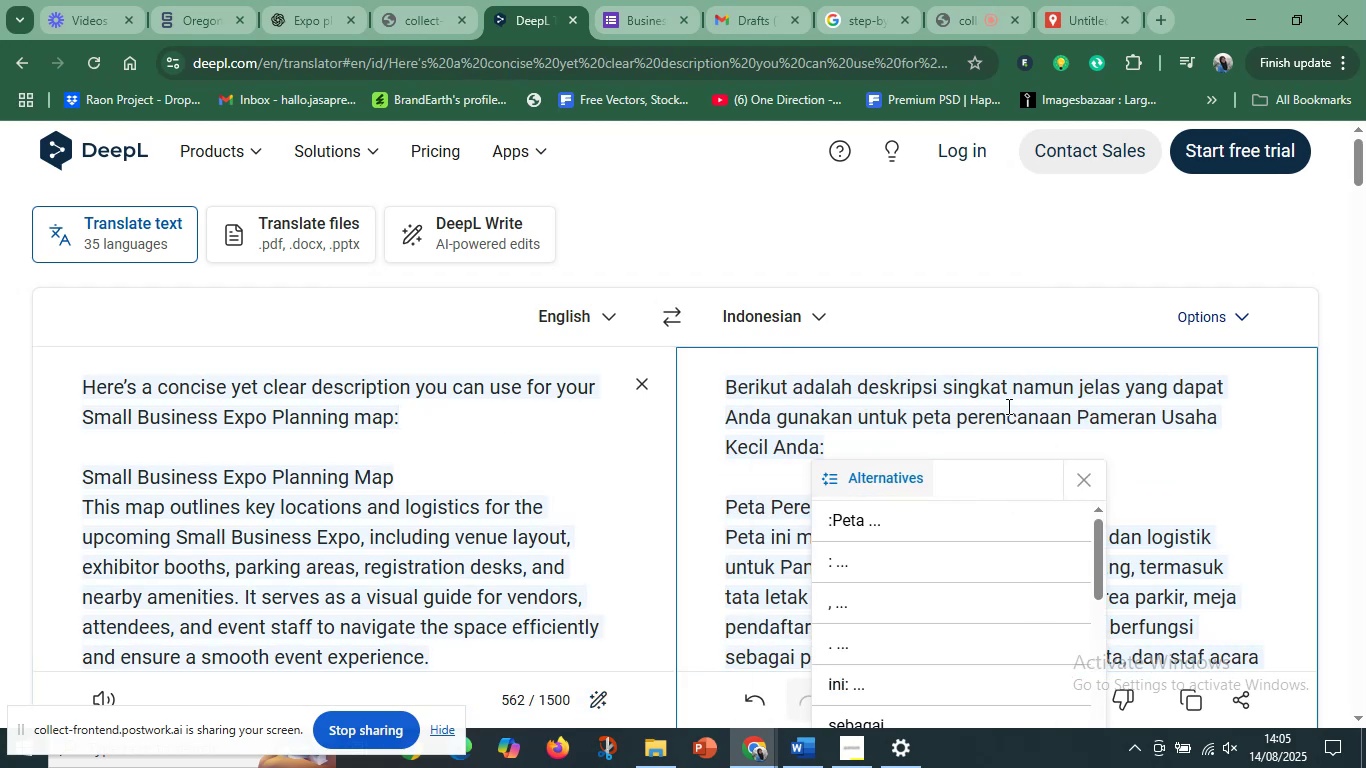 
left_click([1173, 412])
 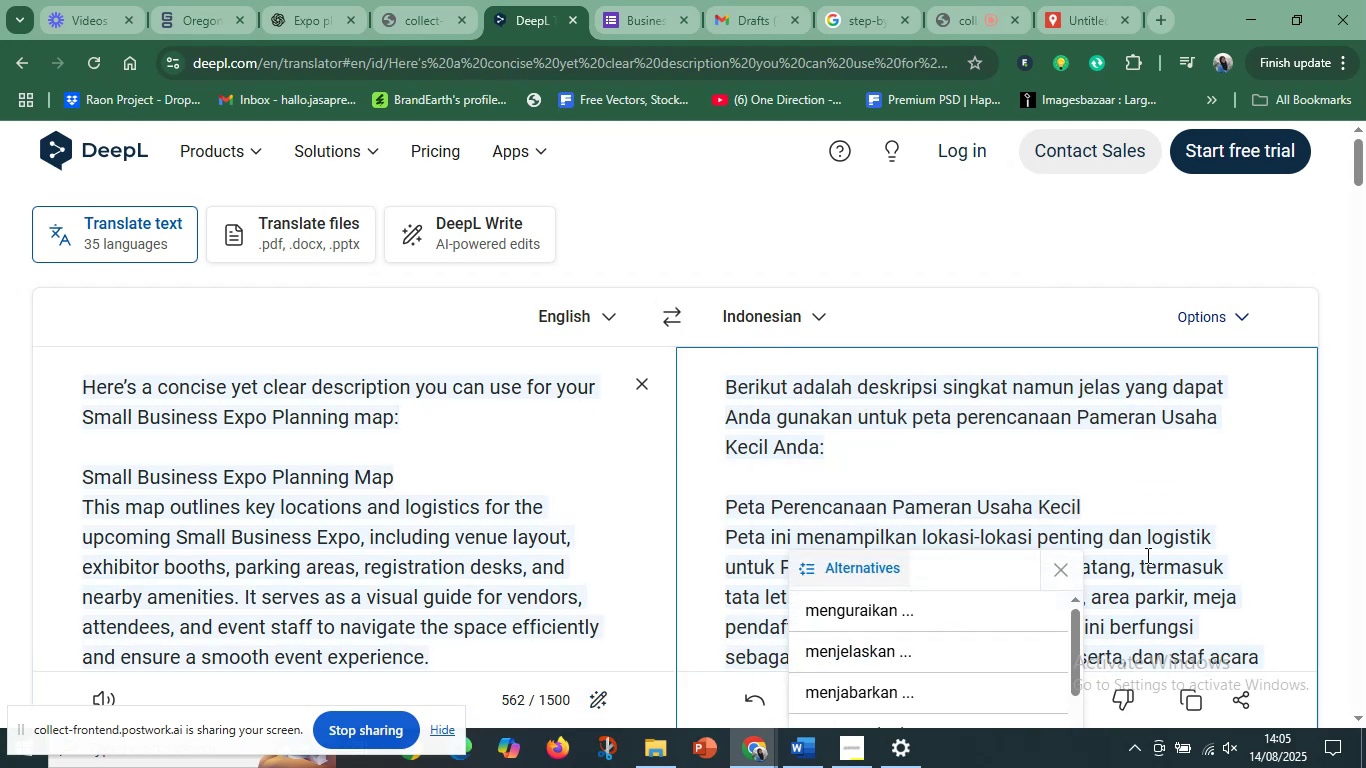 
left_click([1059, 583])
 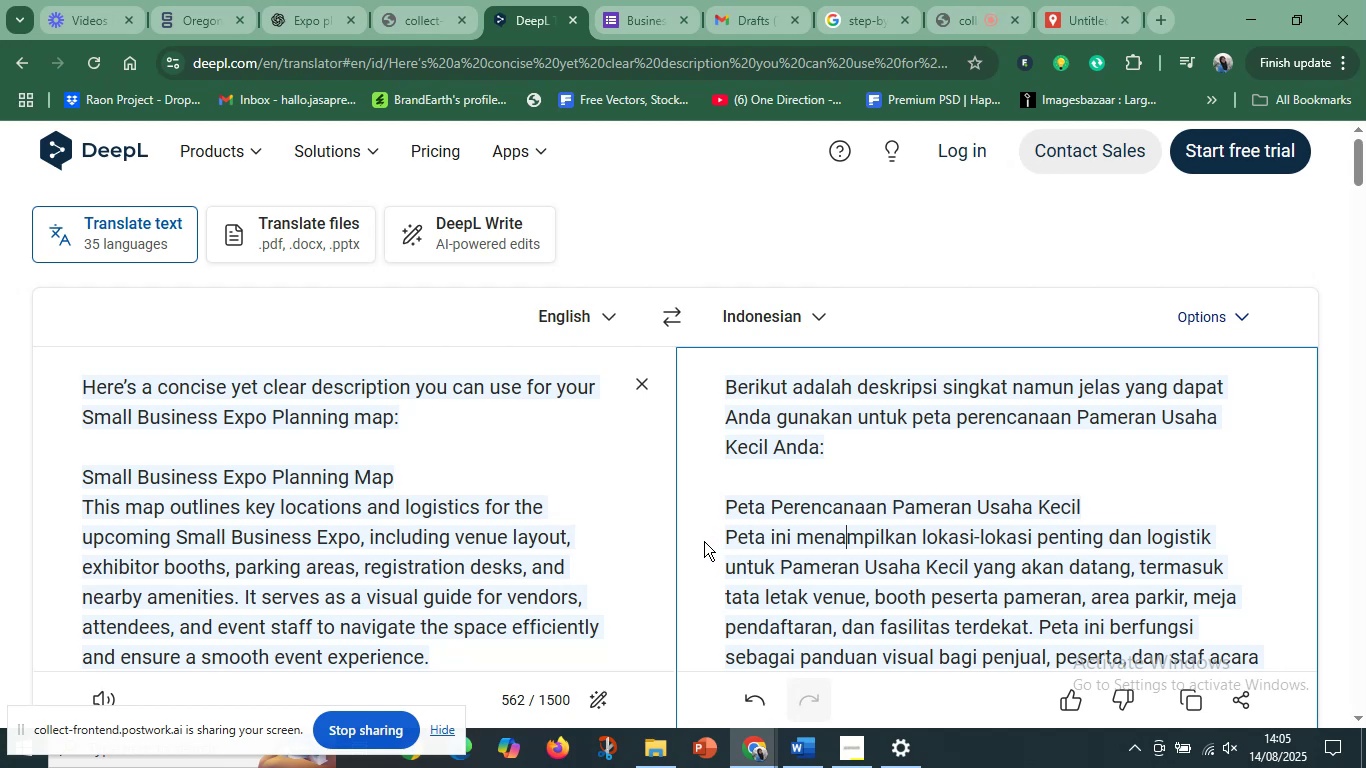 
wait(6.48)
 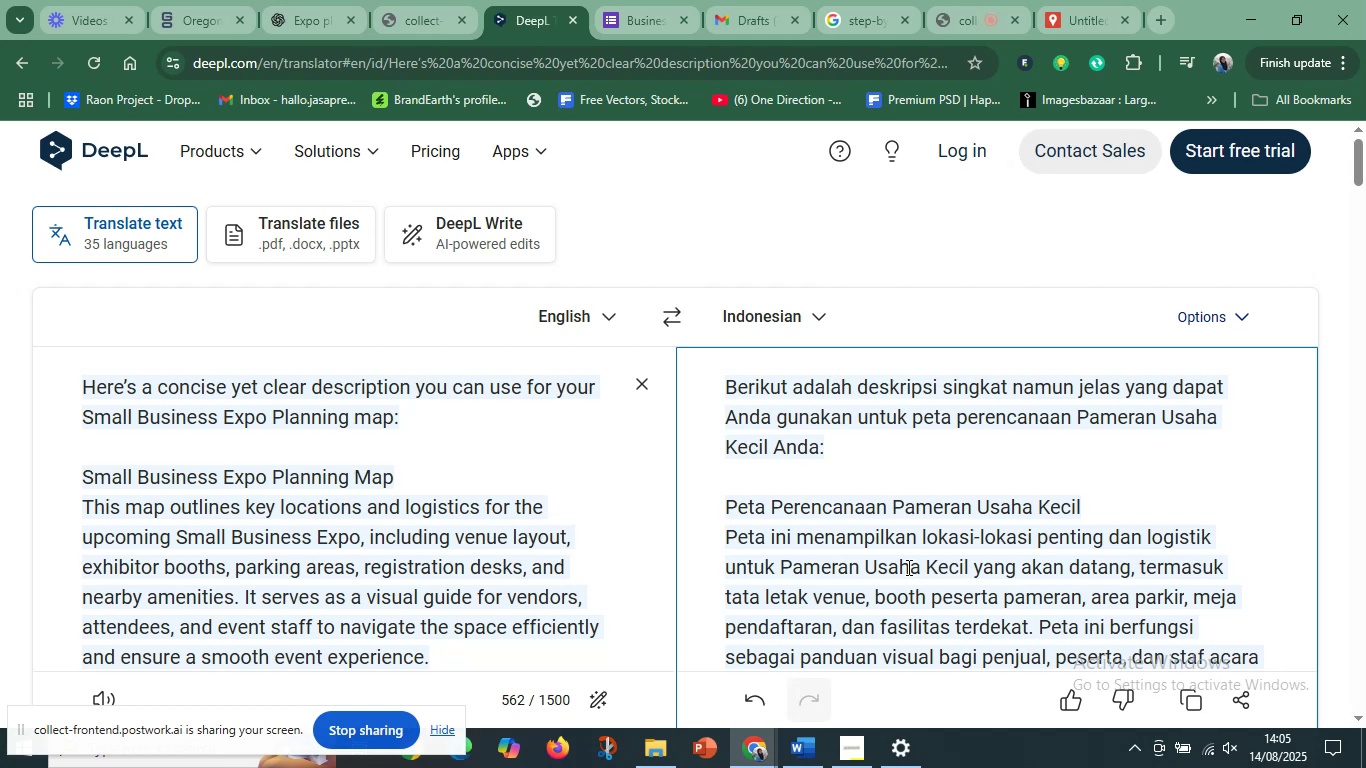 
scroll: coordinate [942, 605], scroll_direction: down, amount: 1.0
 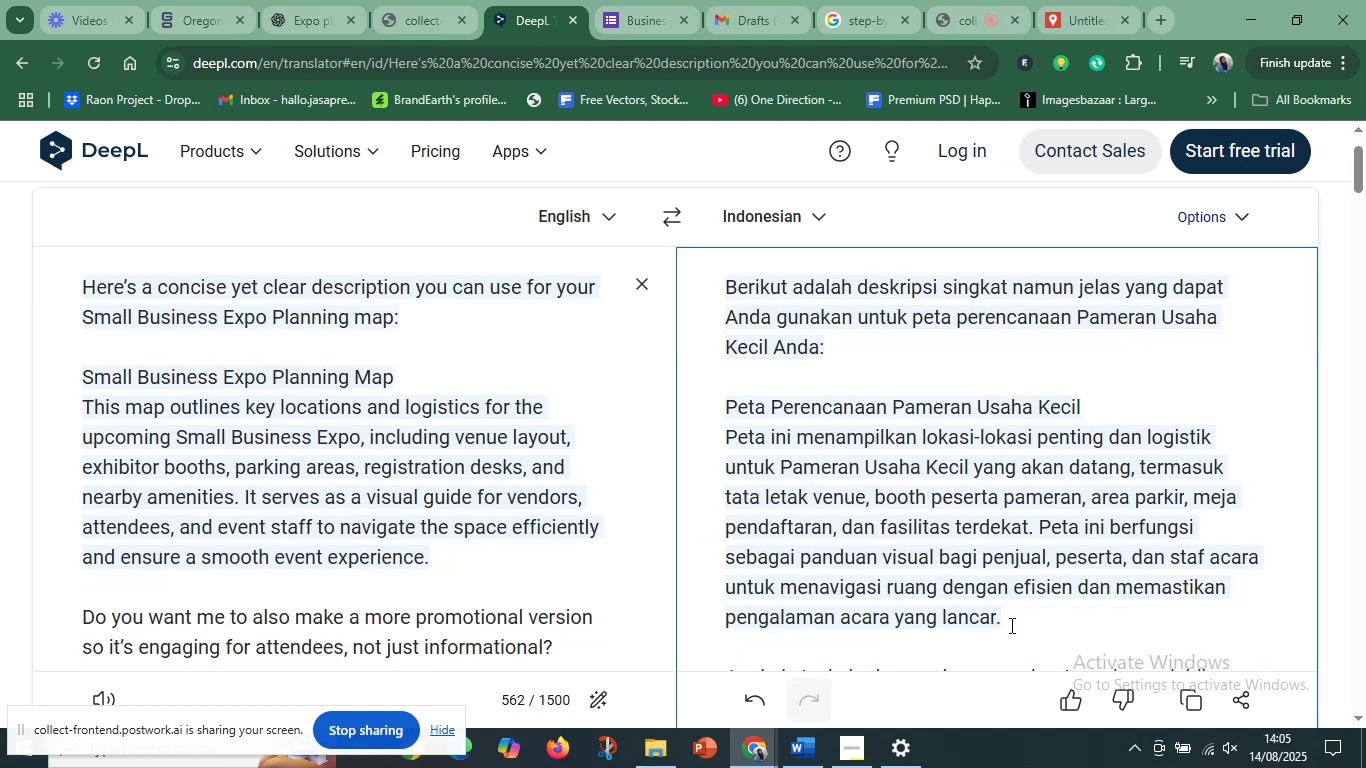 
left_click([818, 767])
 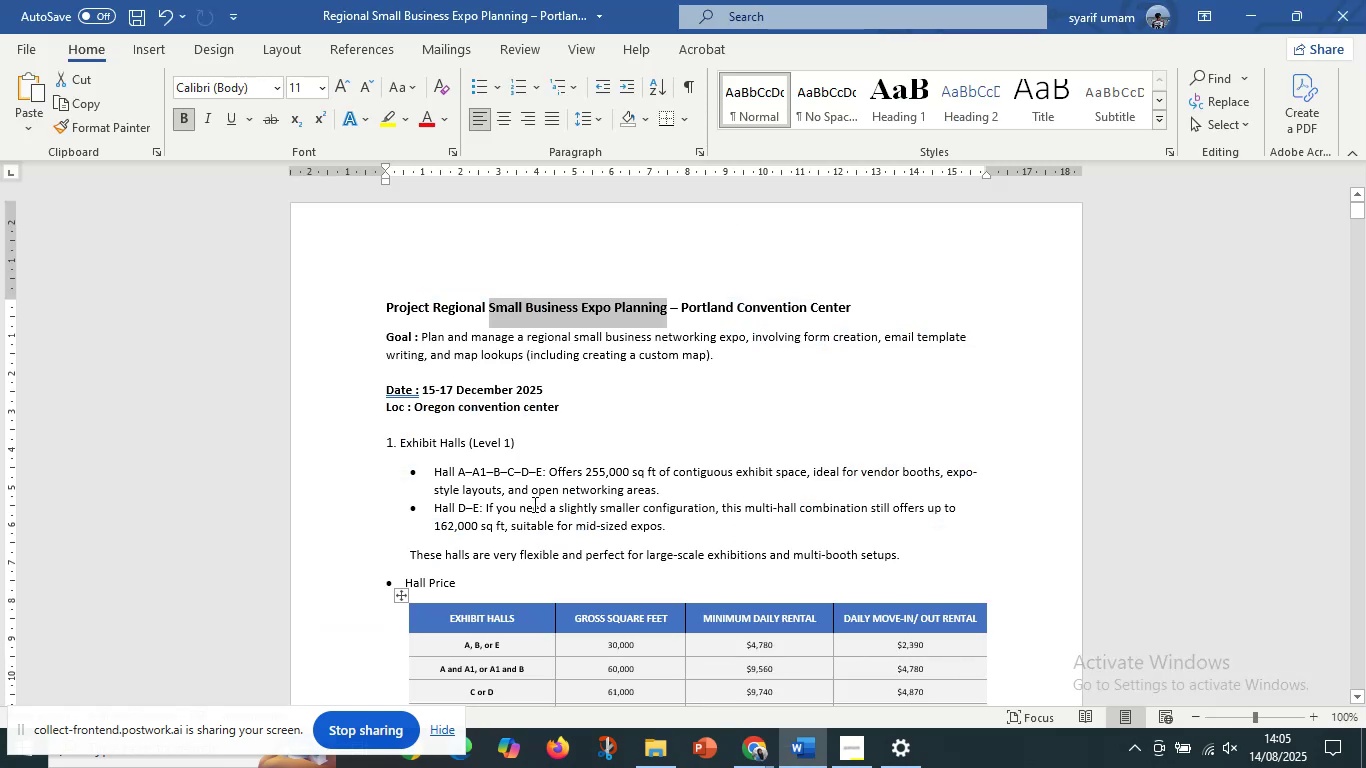 
left_click([543, 495])
 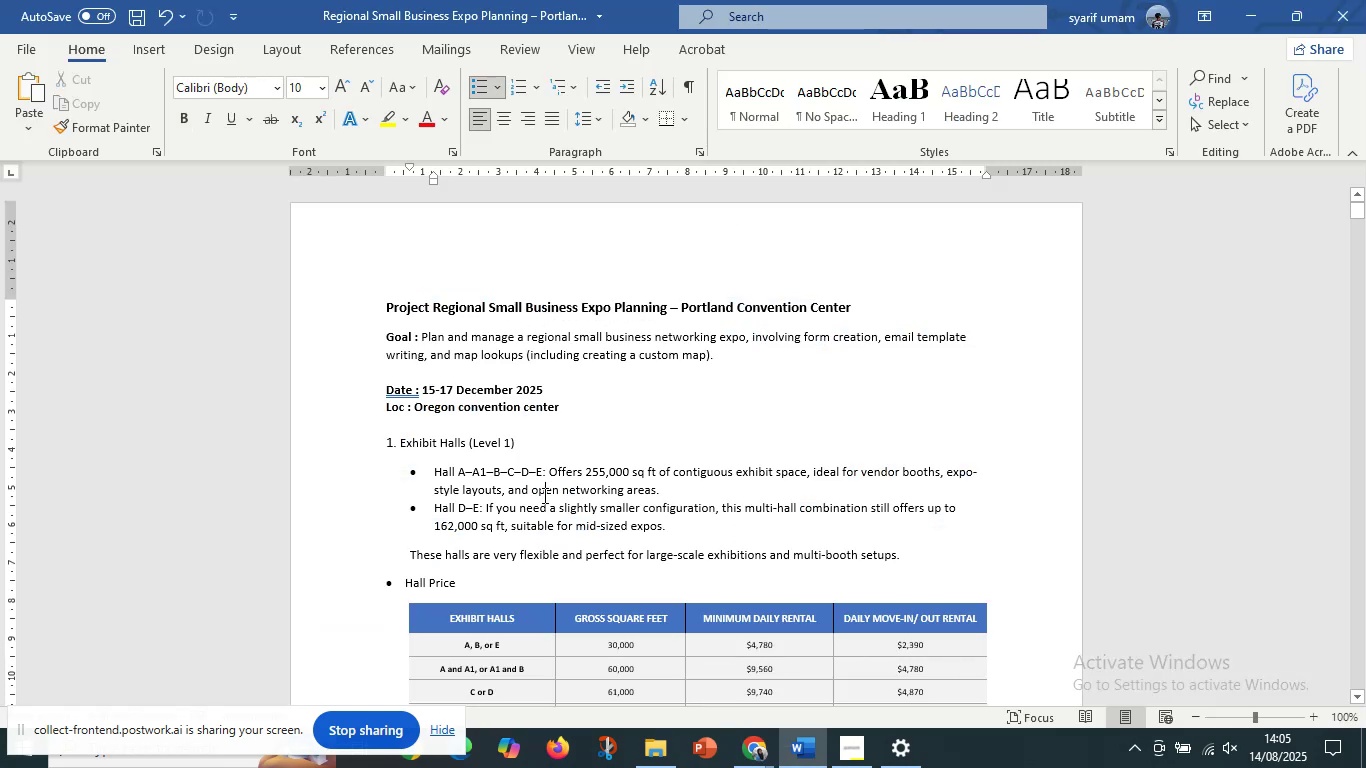 
scroll: coordinate [732, 548], scroll_direction: down, amount: 17.0
 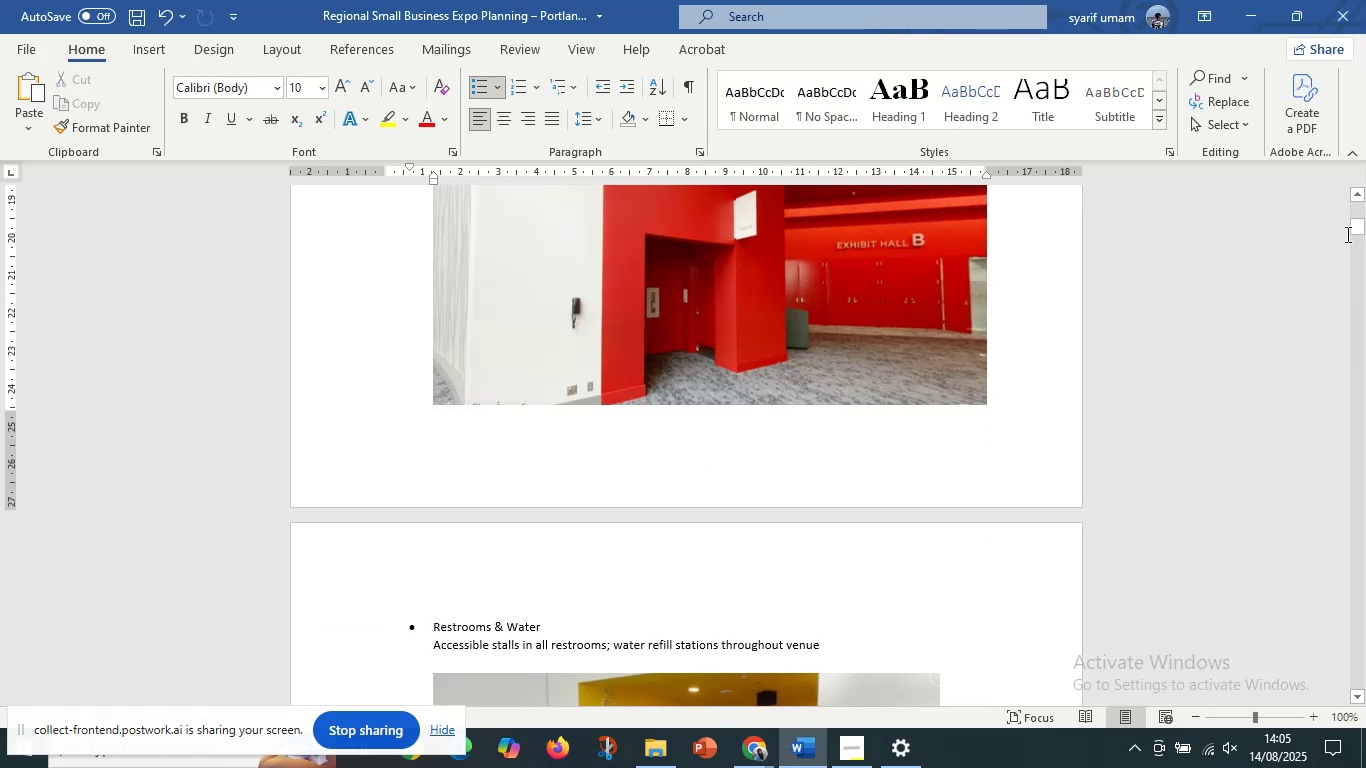 
left_click_drag(start_coordinate=[1353, 222], to_coordinate=[1339, 533])
 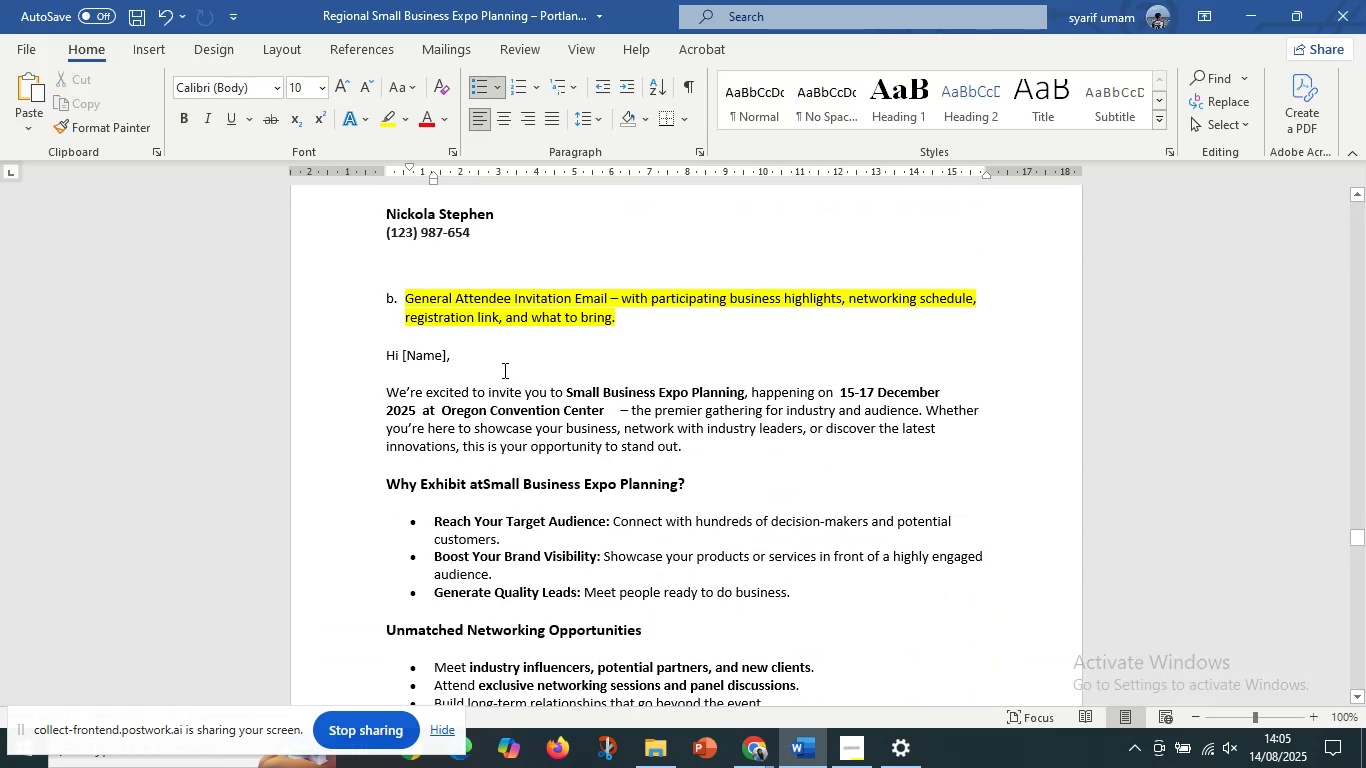 
left_click([503, 370])
 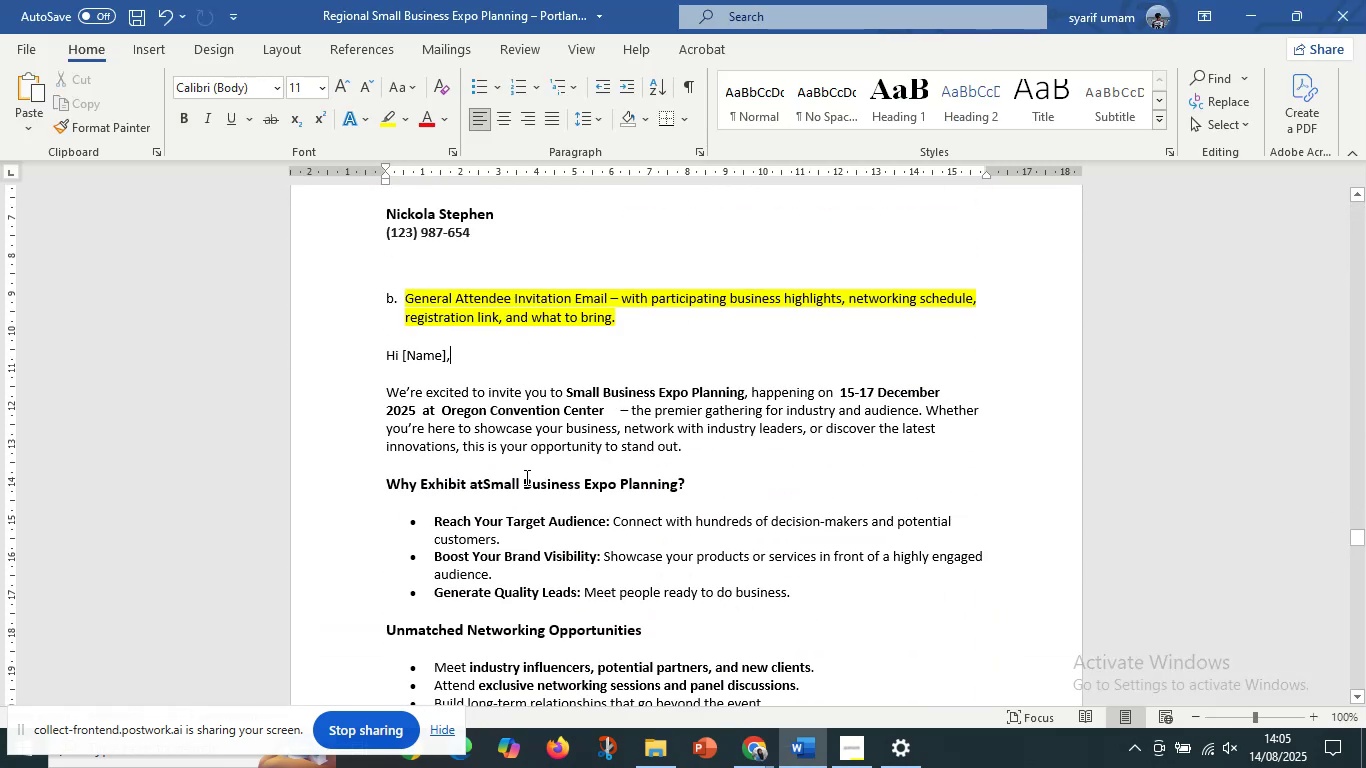 
scroll: coordinate [502, 498], scroll_direction: down, amount: 102.0
 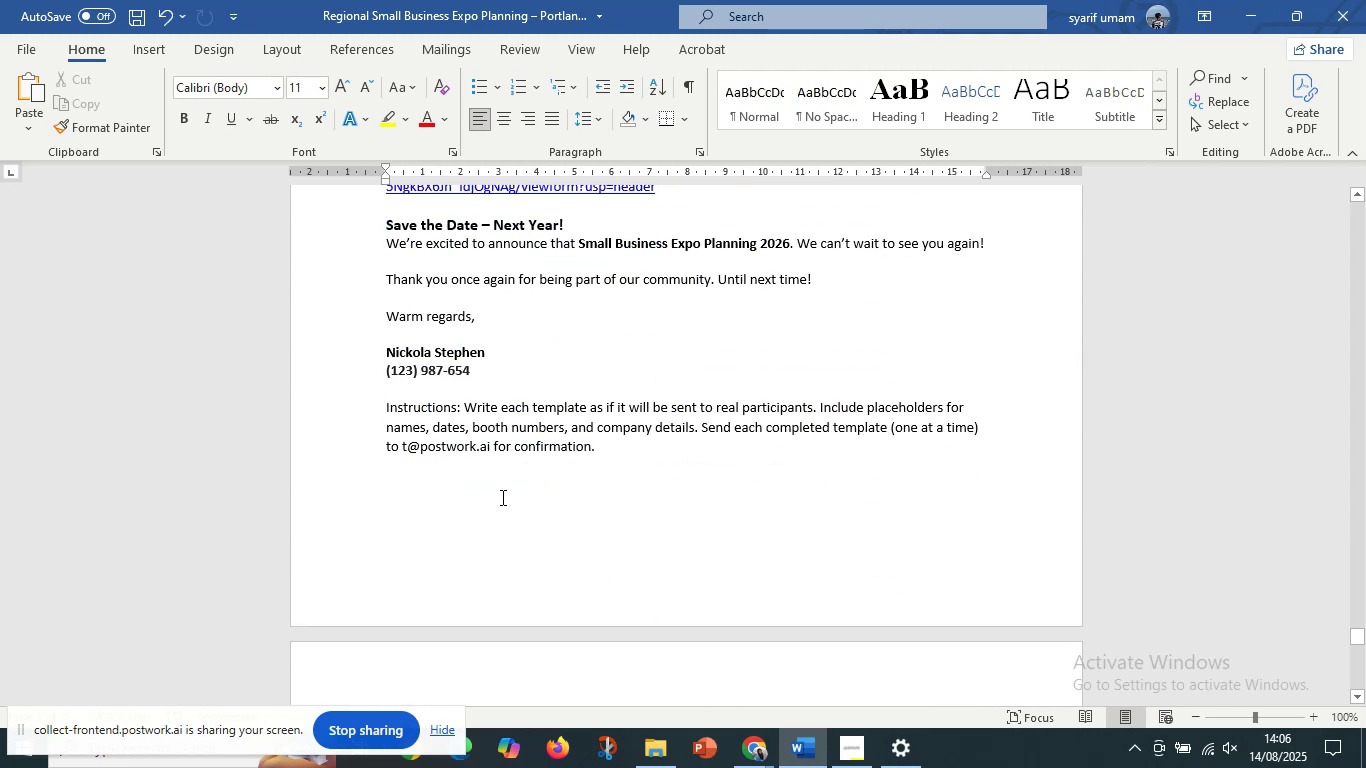 
scroll: coordinate [501, 497], scroll_direction: up, amount: 3.0
 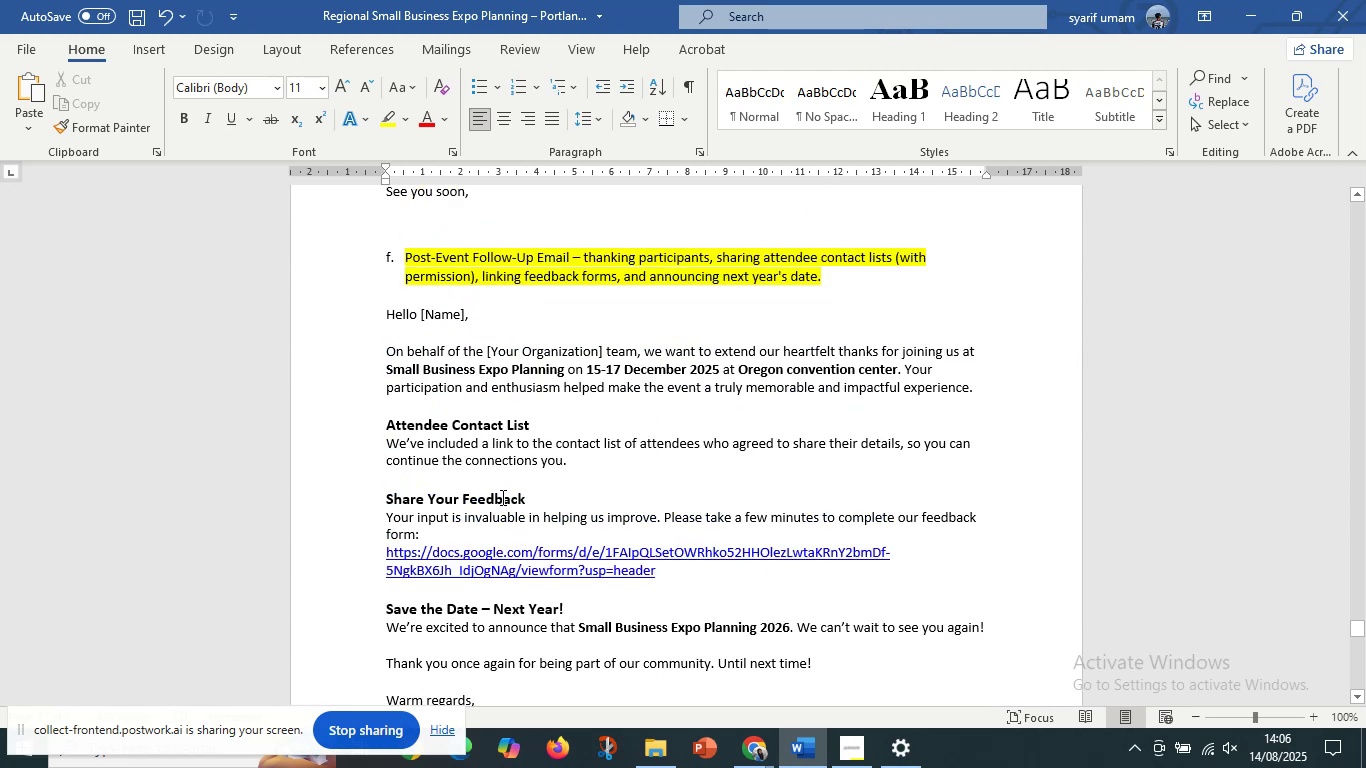 
scroll: coordinate [440, 514], scroll_direction: down, amount: 25.0
 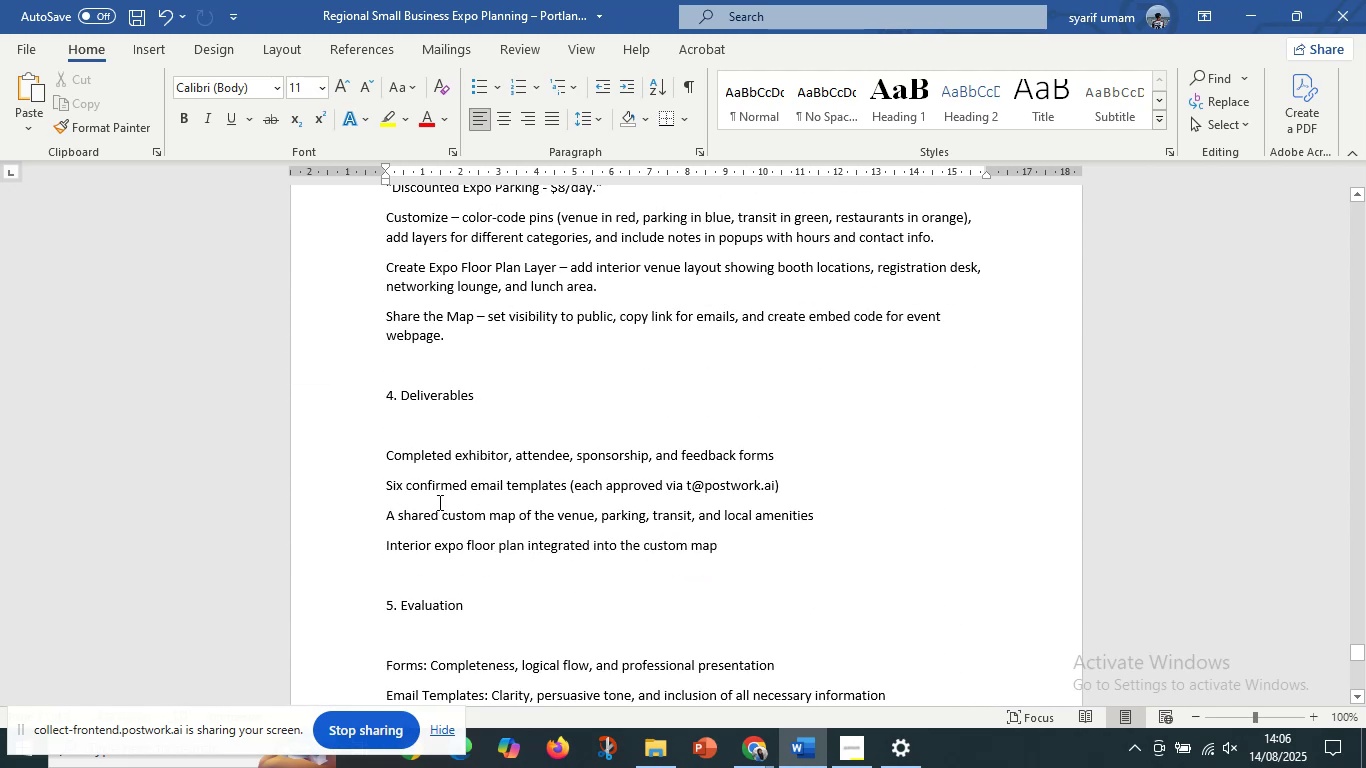 
scroll: coordinate [438, 456], scroll_direction: up, amount: 5.0
 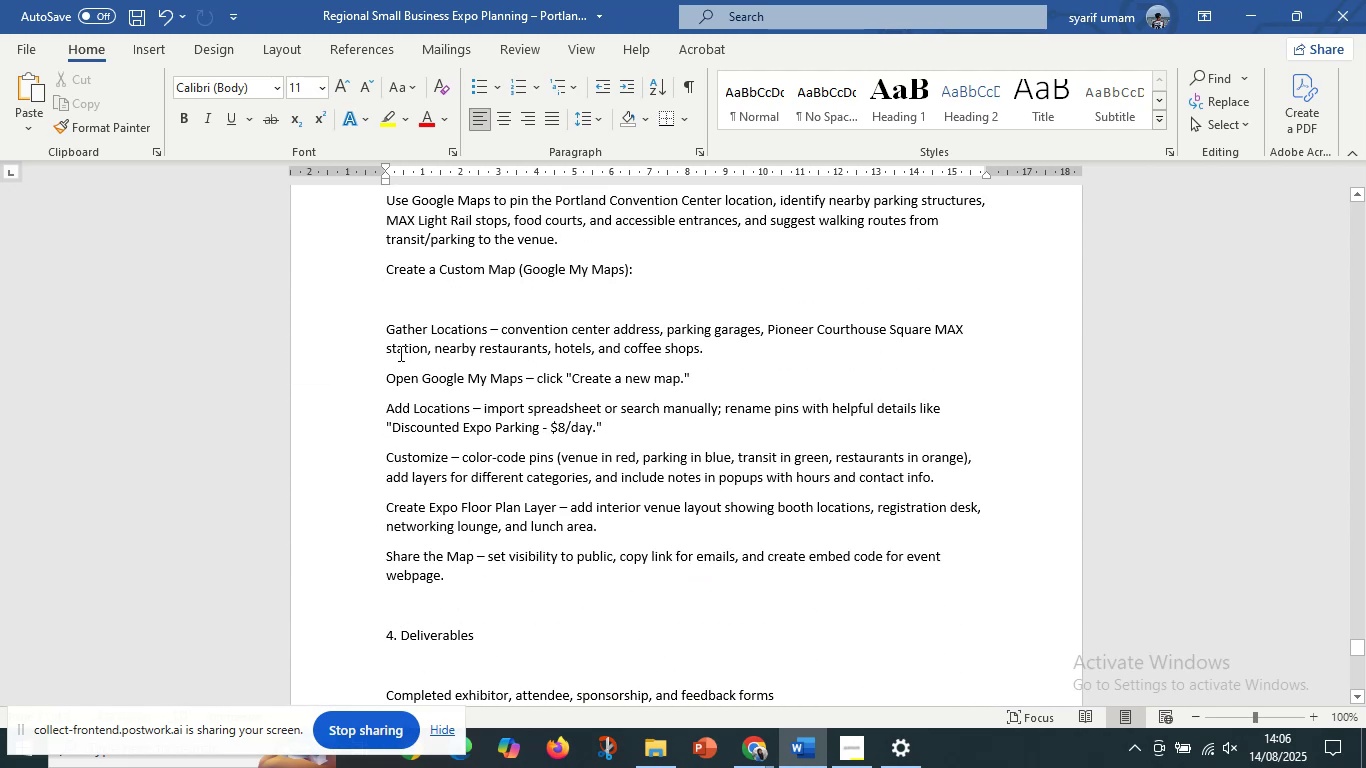 
left_click([441, 377])
 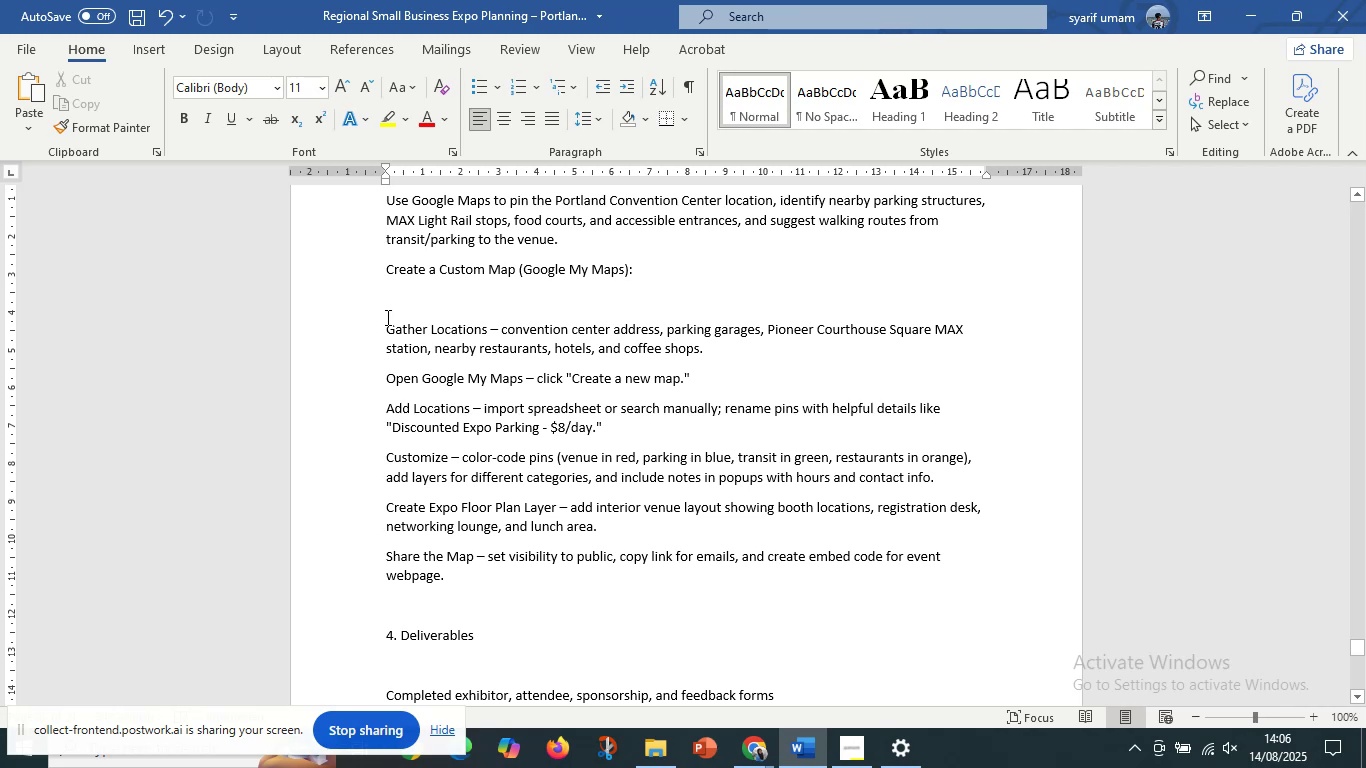 
left_click([386, 317])
 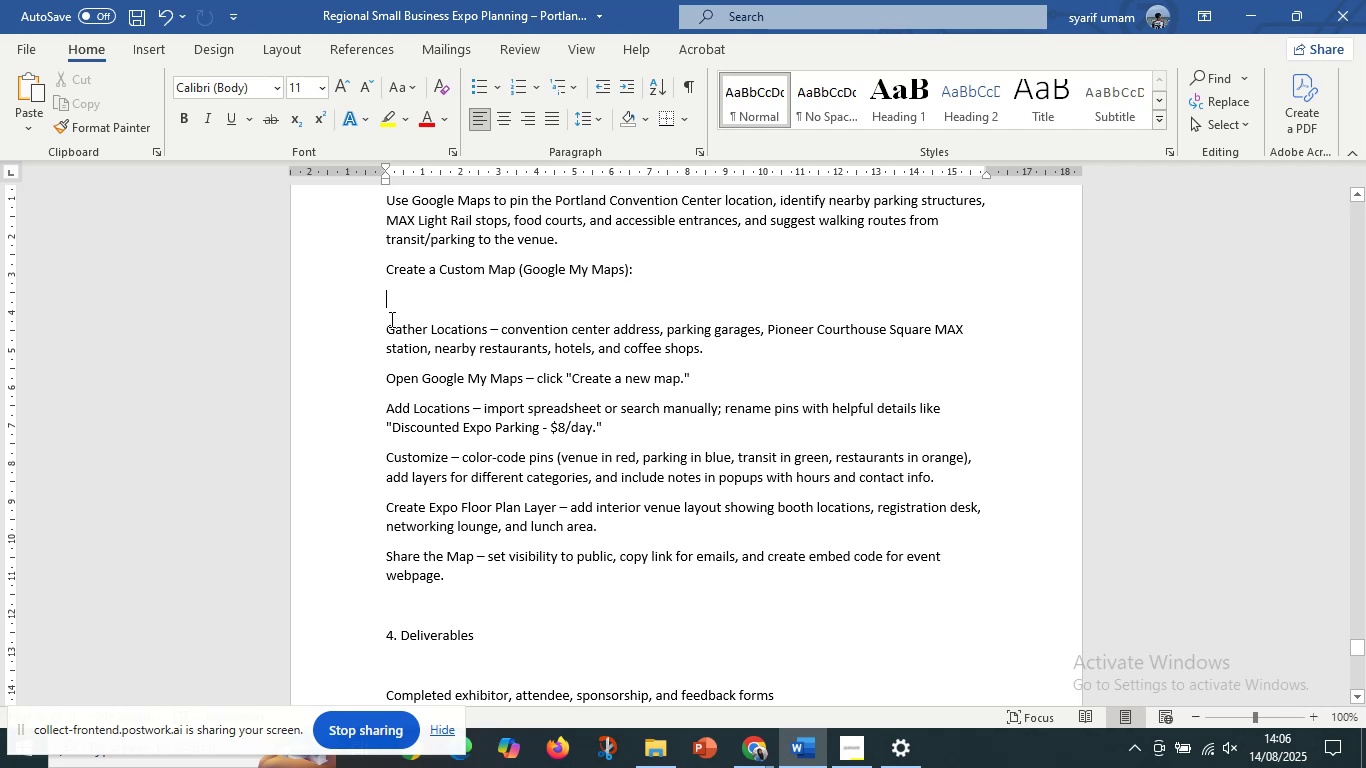 
scroll: coordinate [404, 324], scroll_direction: up, amount: 2.0
 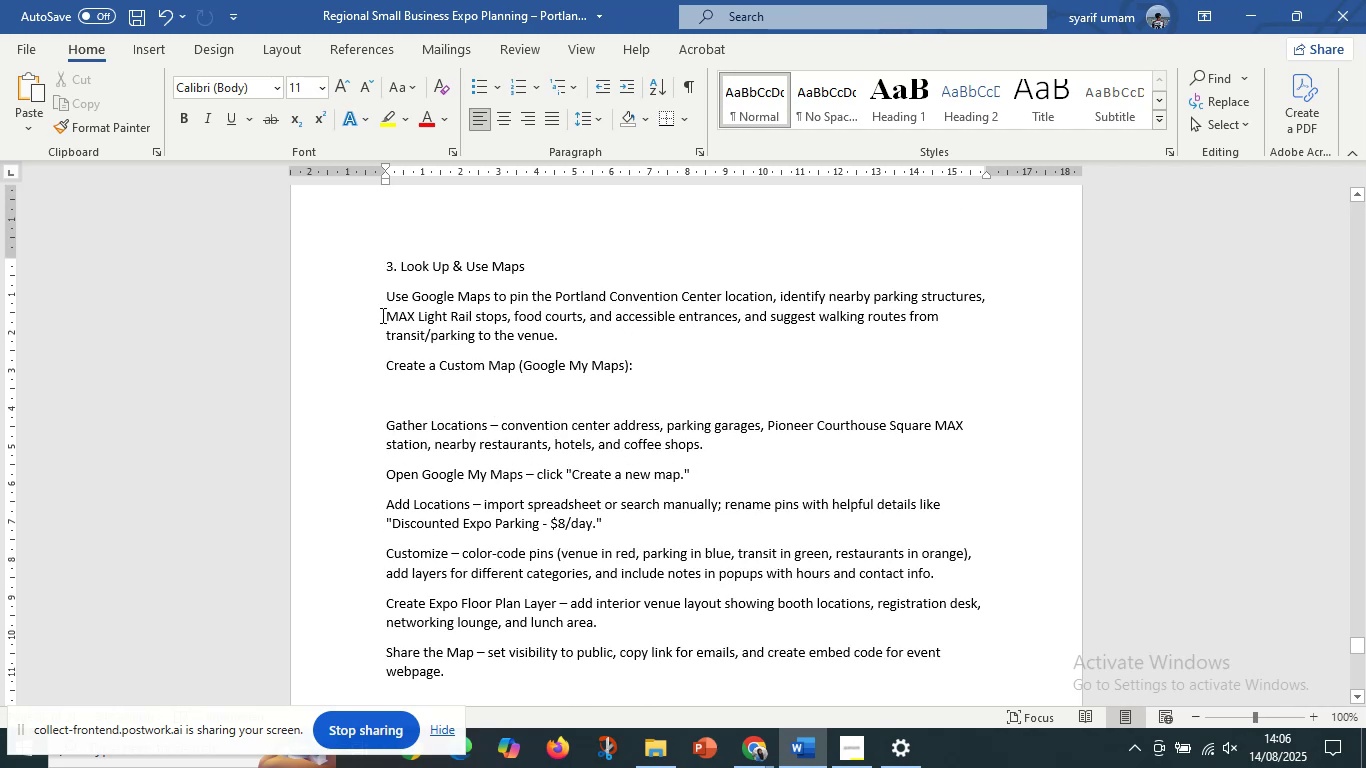 
left_click_drag(start_coordinate=[384, 303], to_coordinate=[512, 331])
 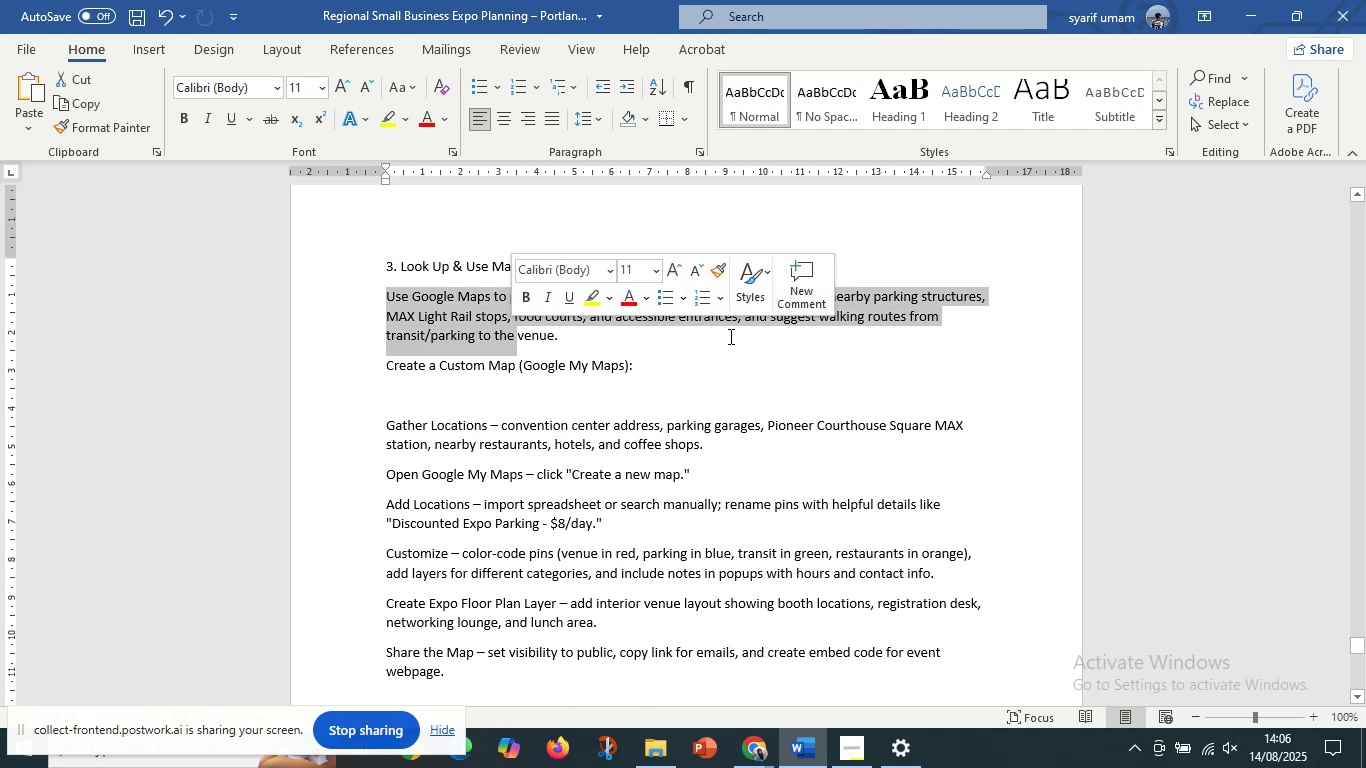 
left_click([729, 336])
 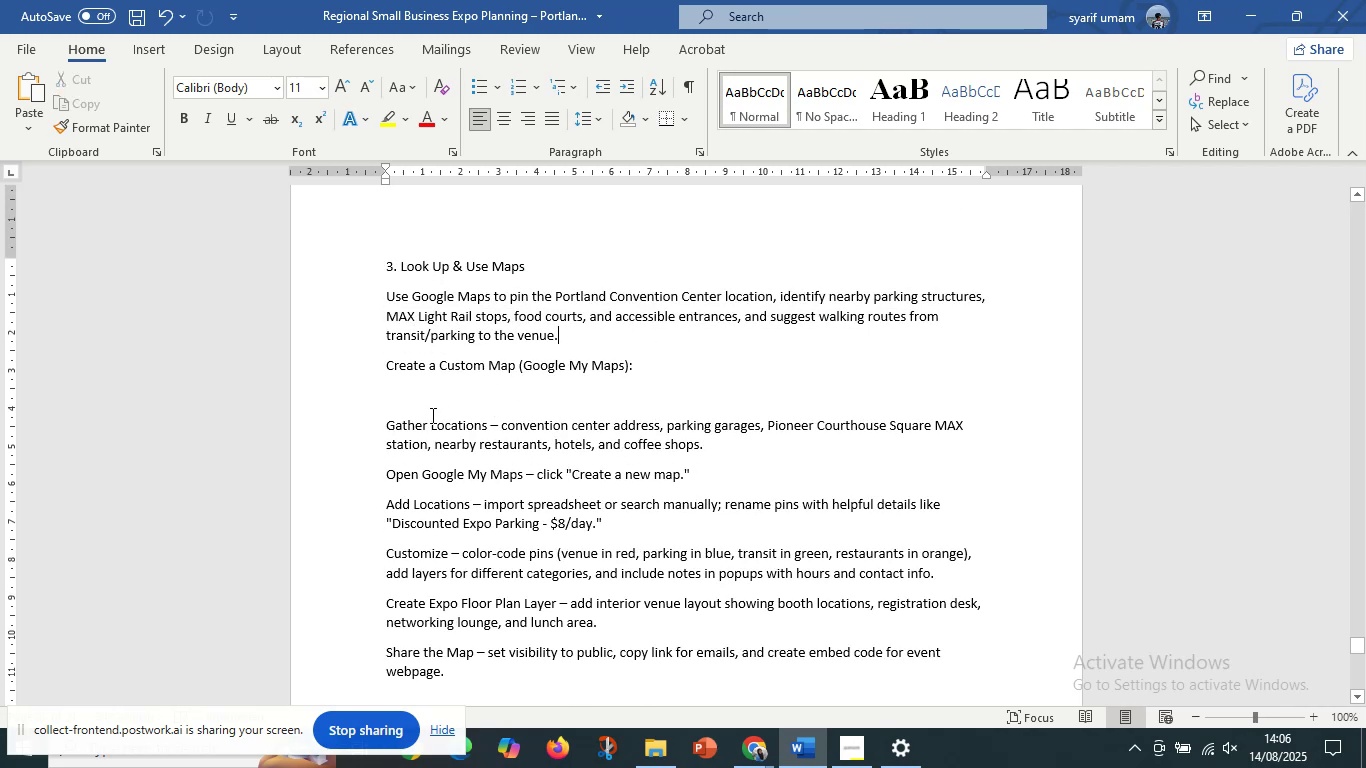 
left_click_drag(start_coordinate=[387, 426], to_coordinate=[466, 427])
 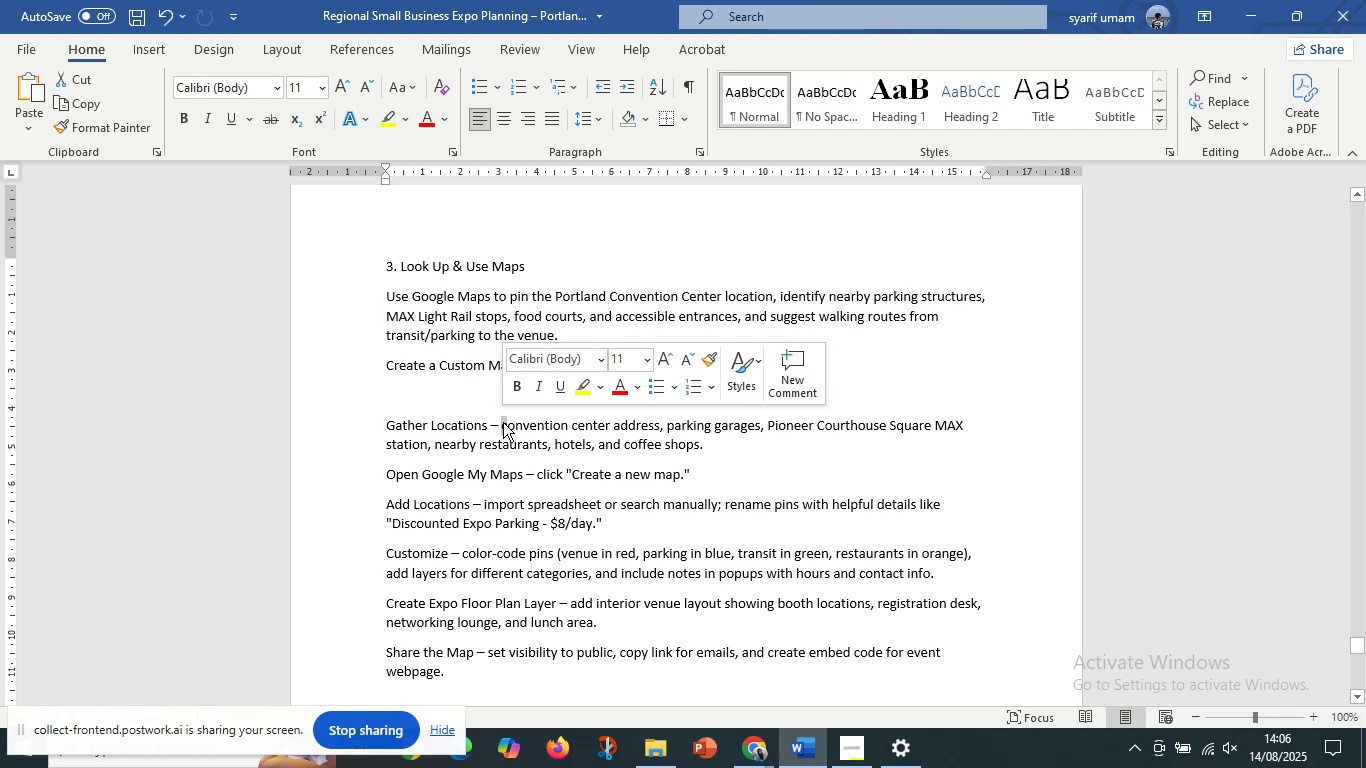 
left_click([502, 422])
 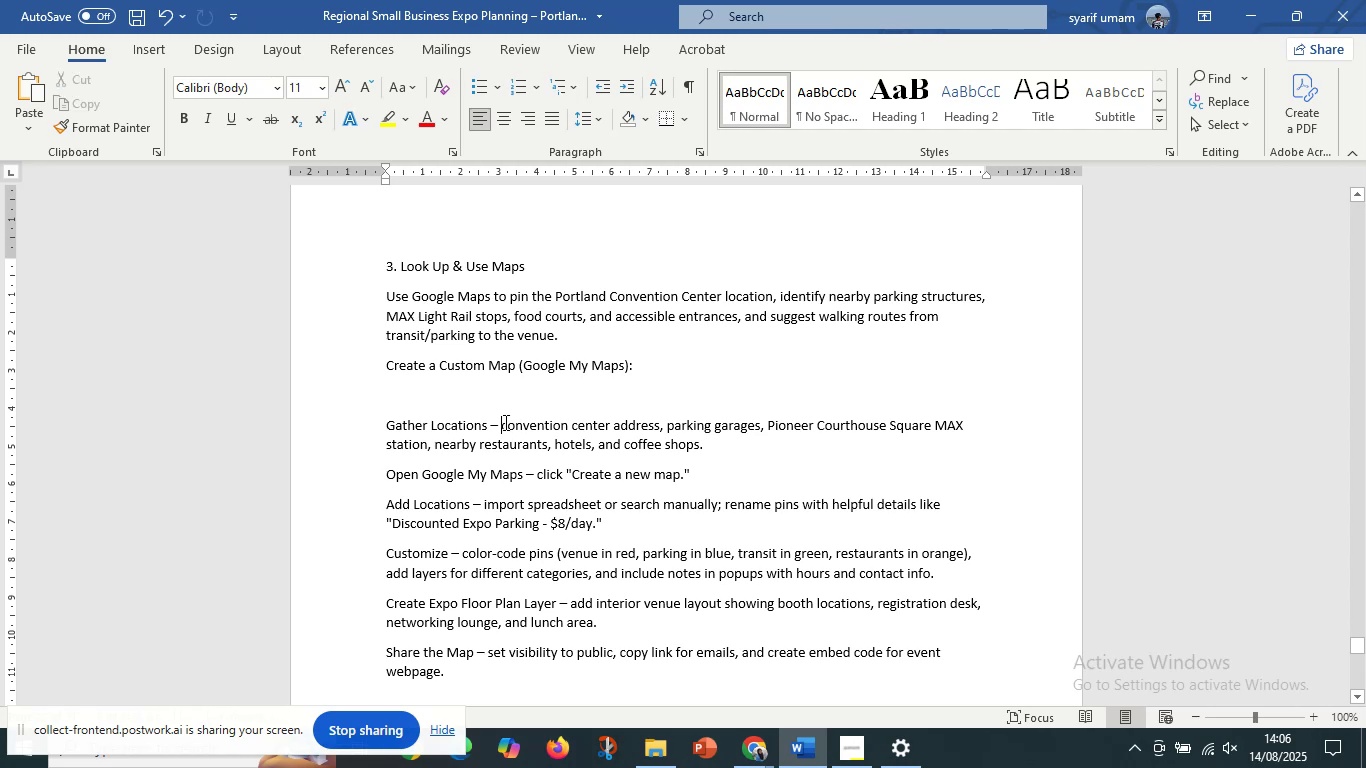 
left_click_drag(start_coordinate=[504, 422], to_coordinate=[708, 451])
 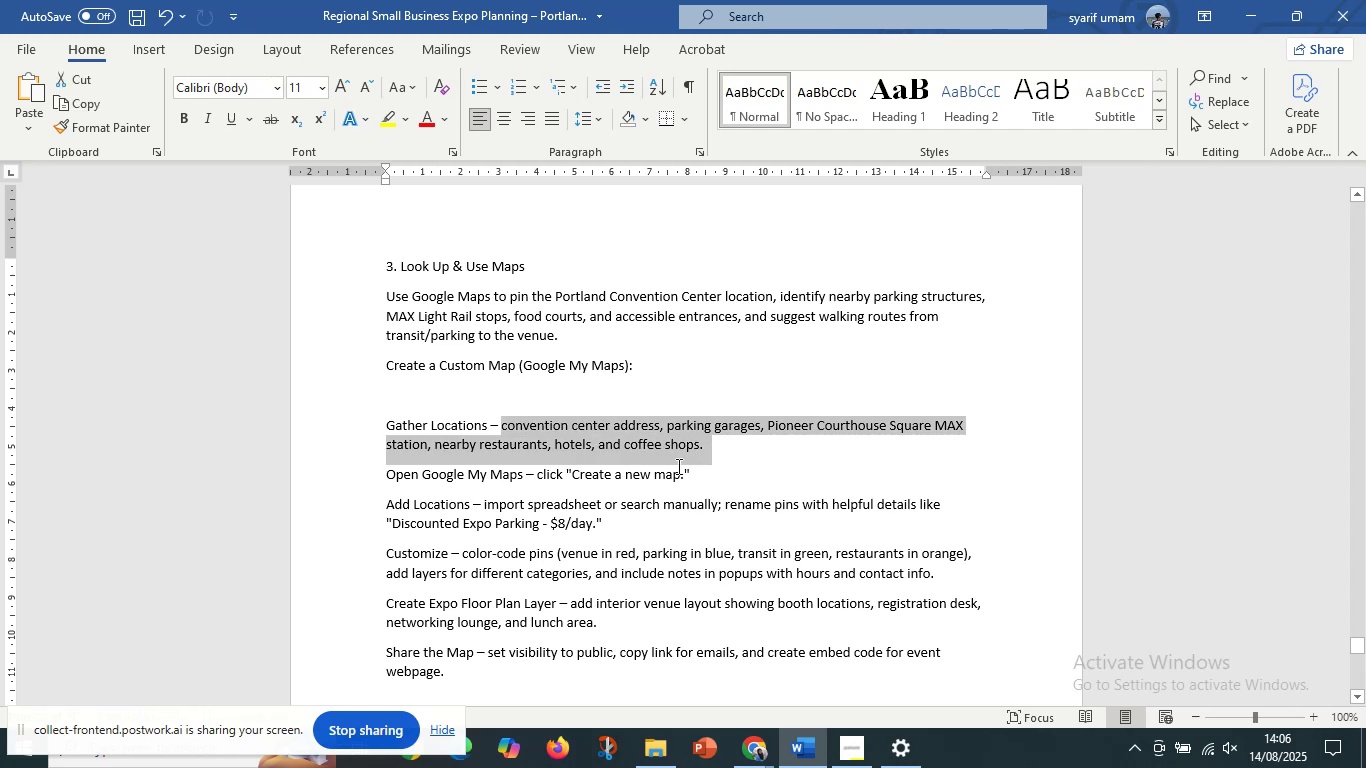 
key(Control+C)
 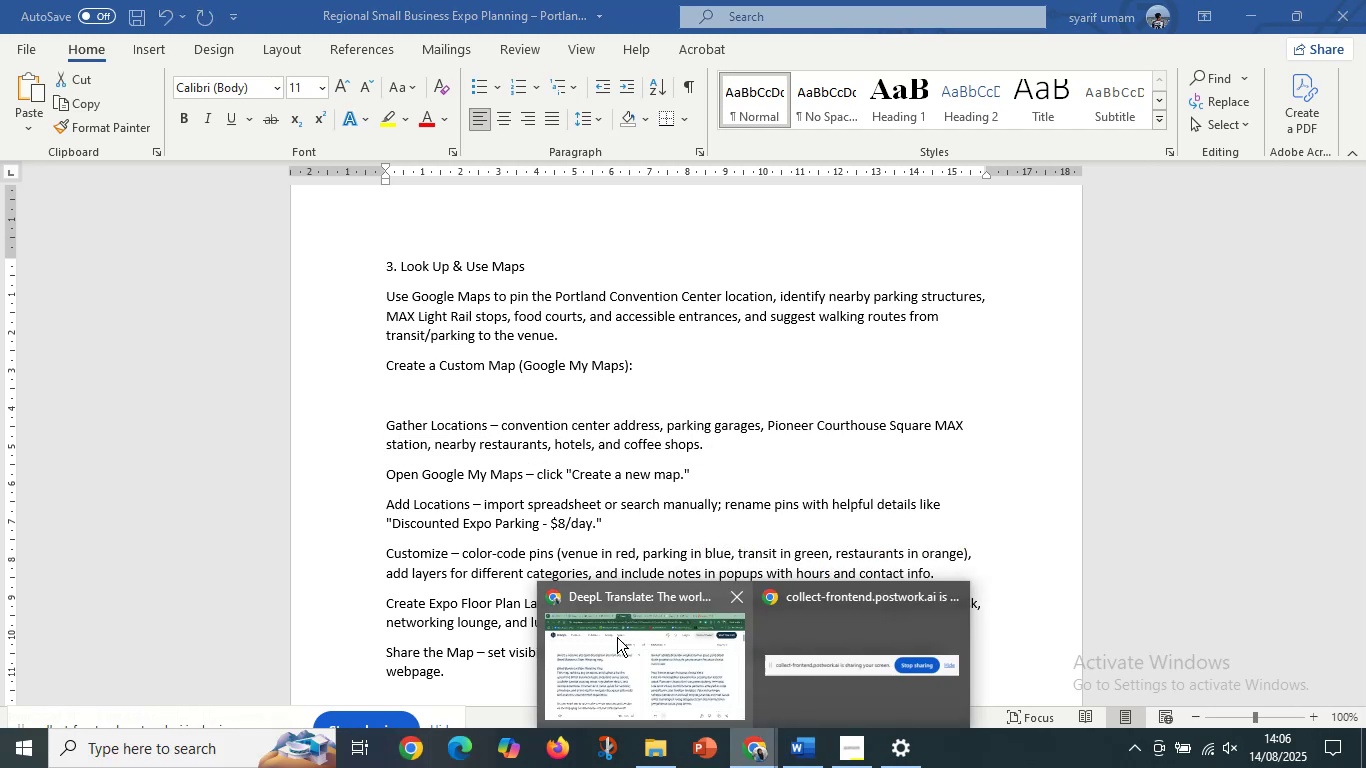 
left_click([675, 689])
 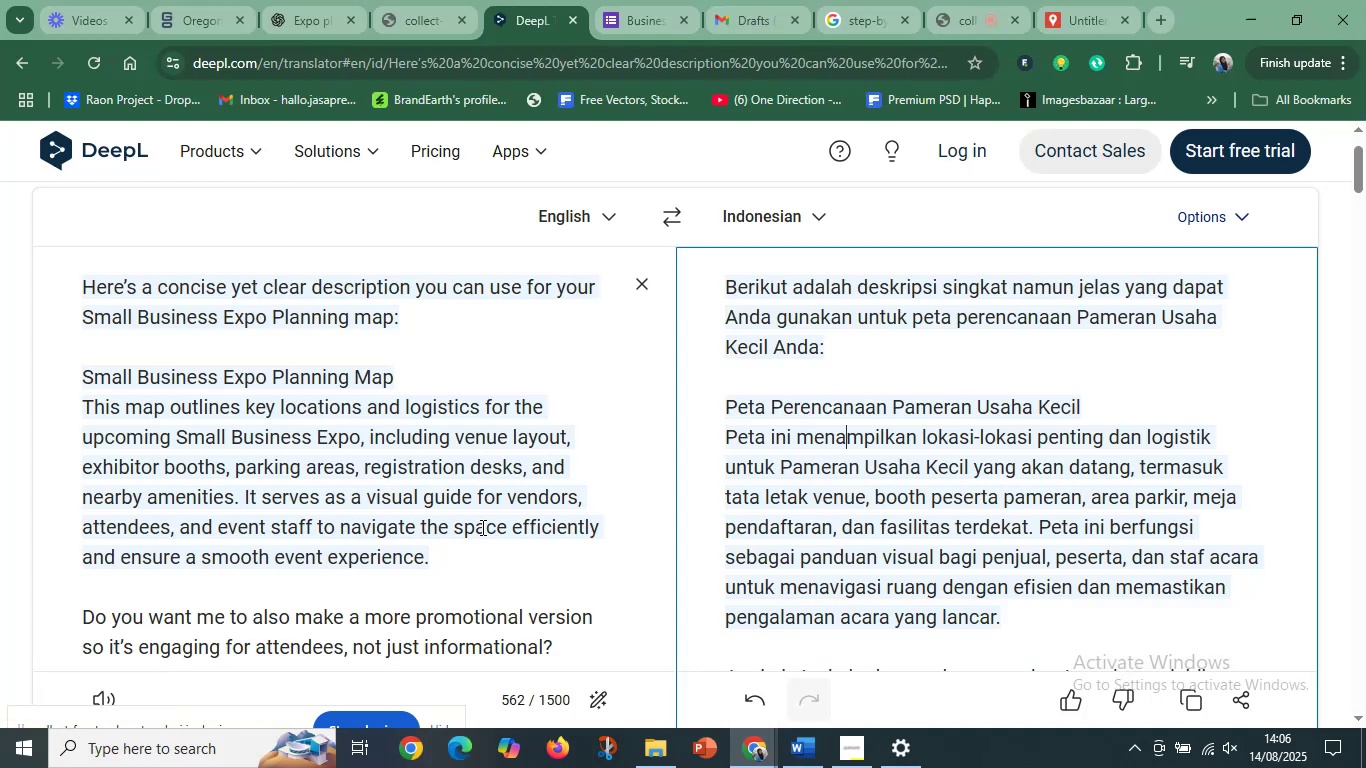 
left_click([481, 527])
 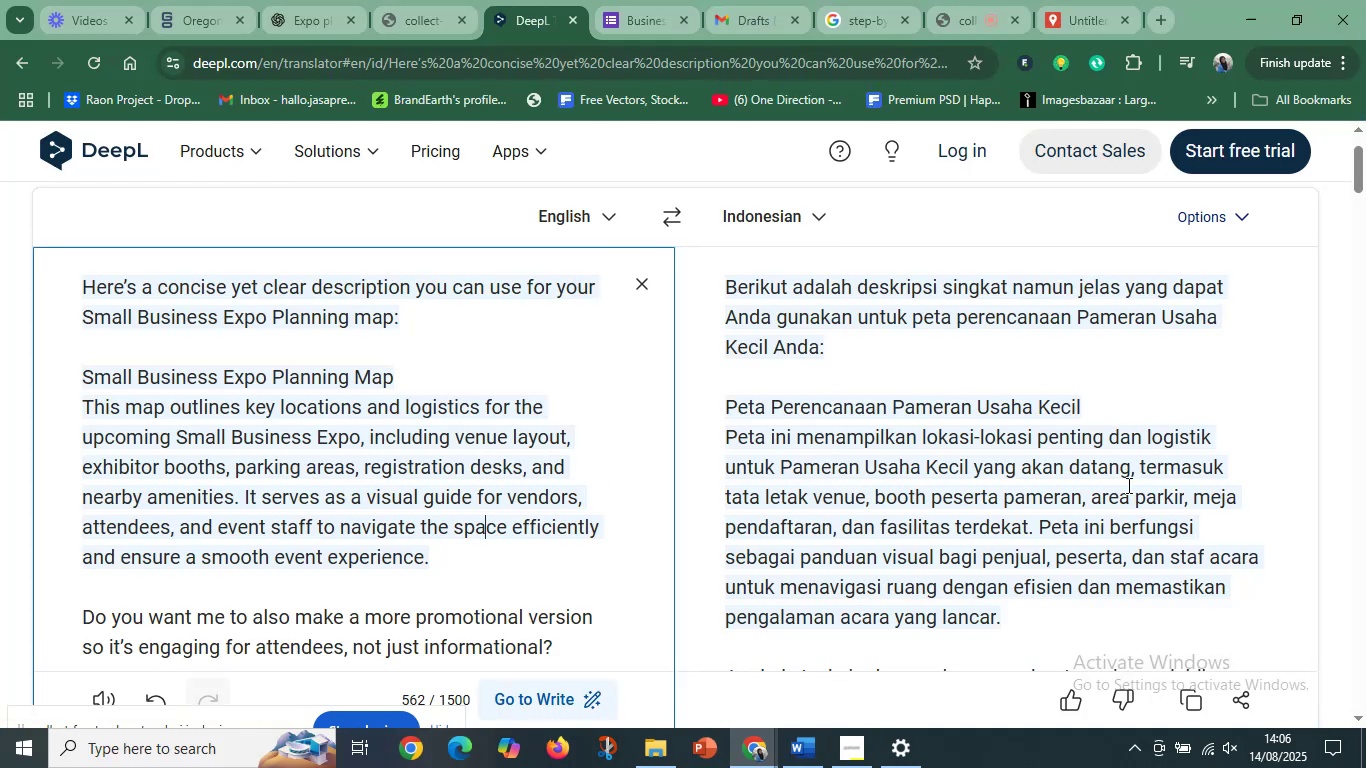 
left_click([211, 480])
 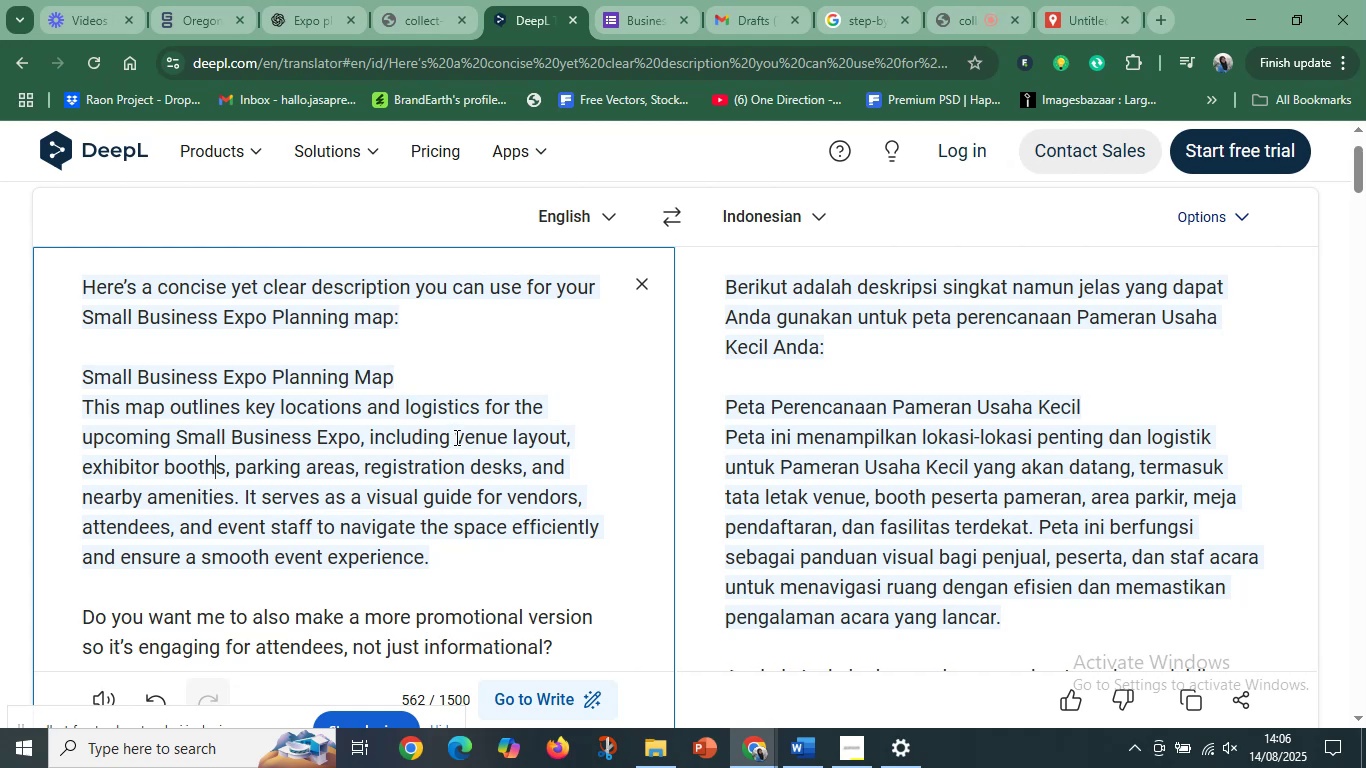 
left_click_drag(start_coordinate=[457, 436], to_coordinate=[234, 501])
 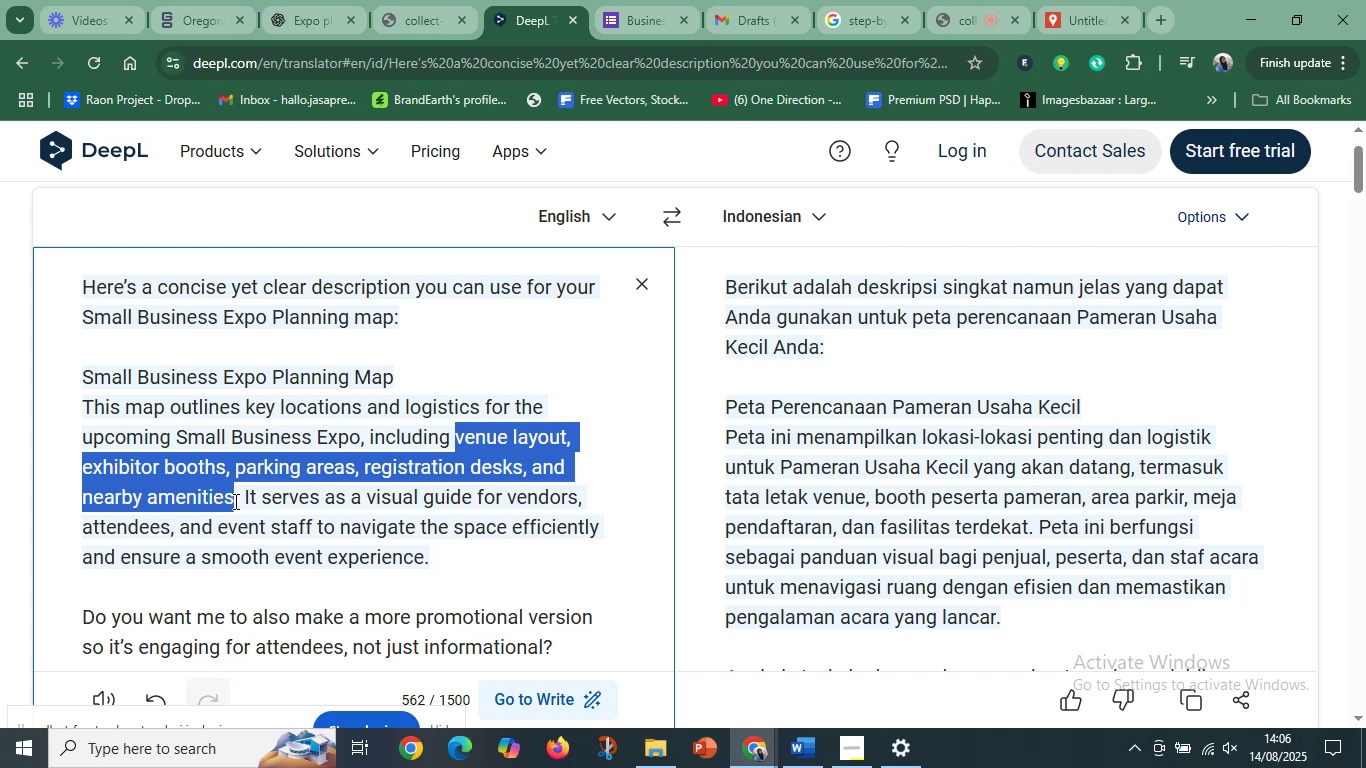 
key(Control+V)
 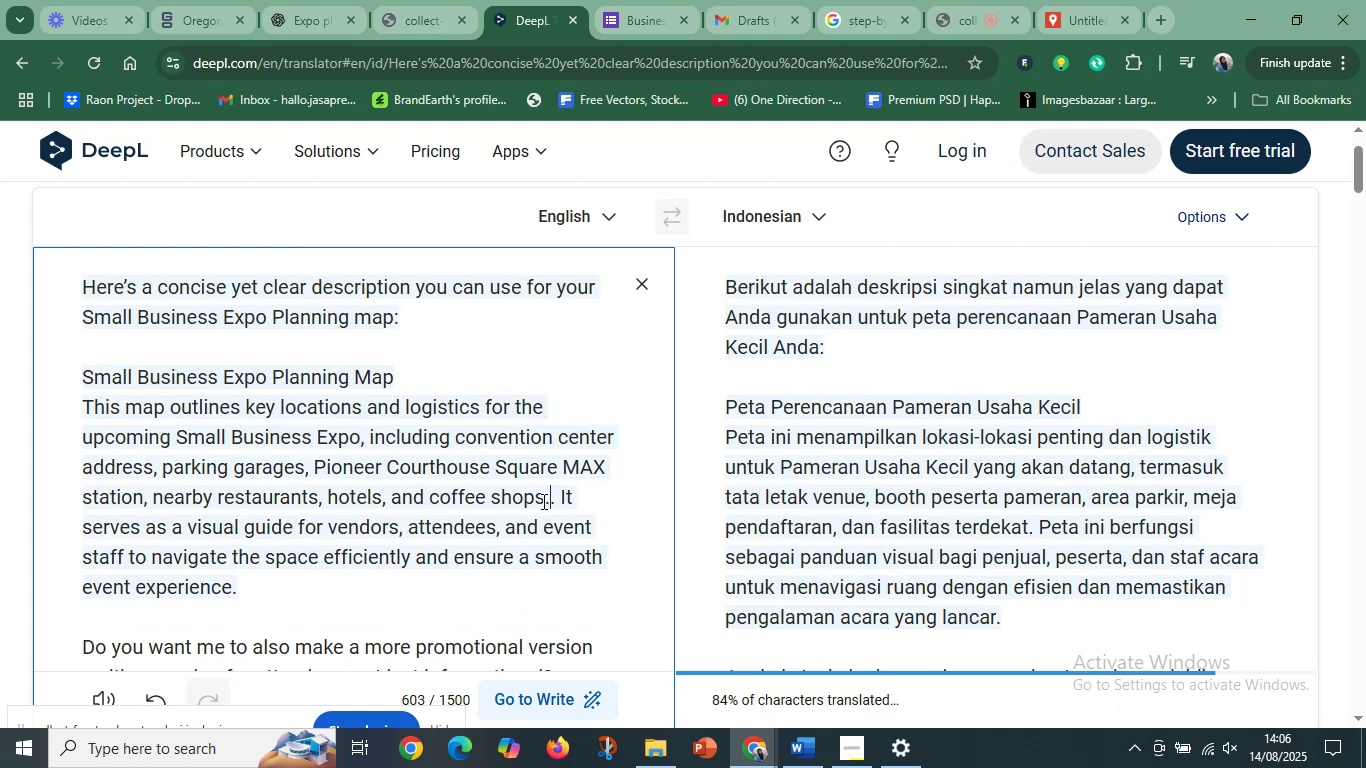 
key(Backspace)
 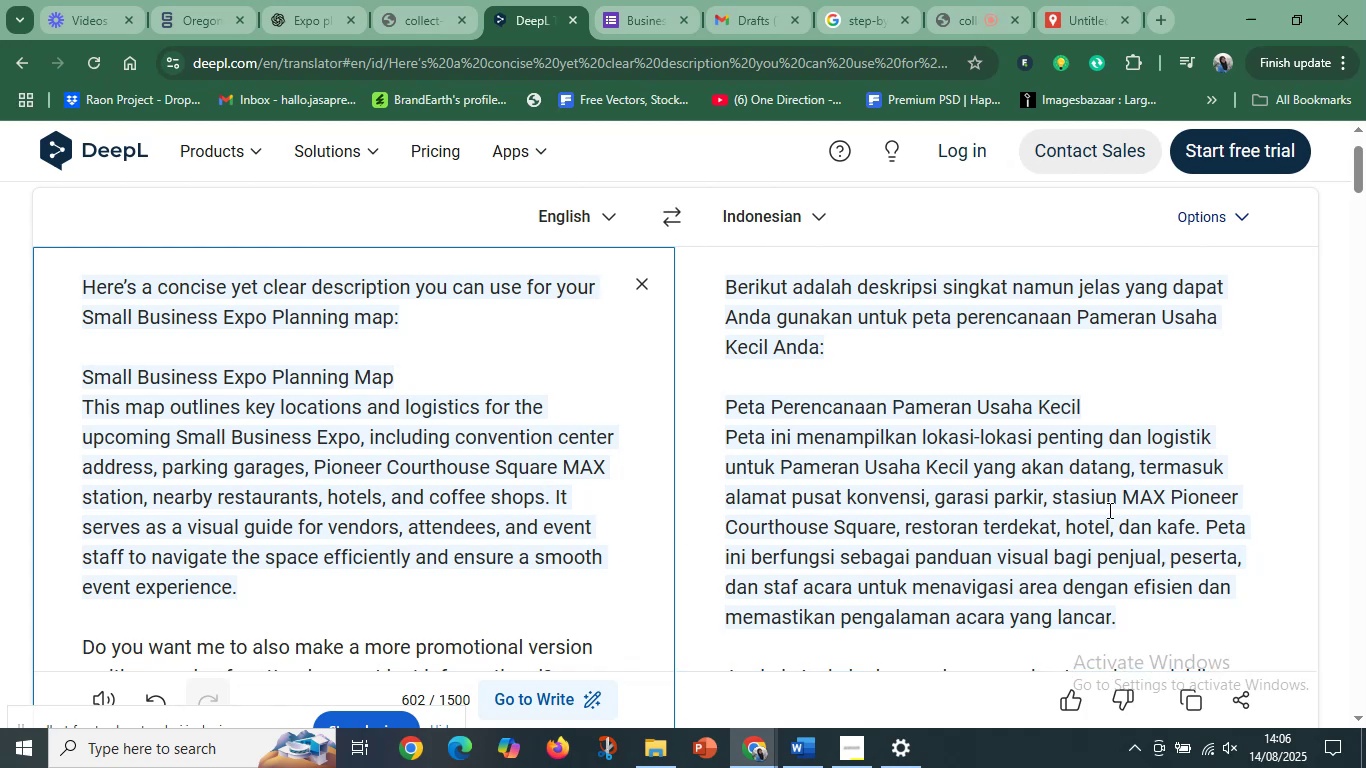 
wait(8.52)
 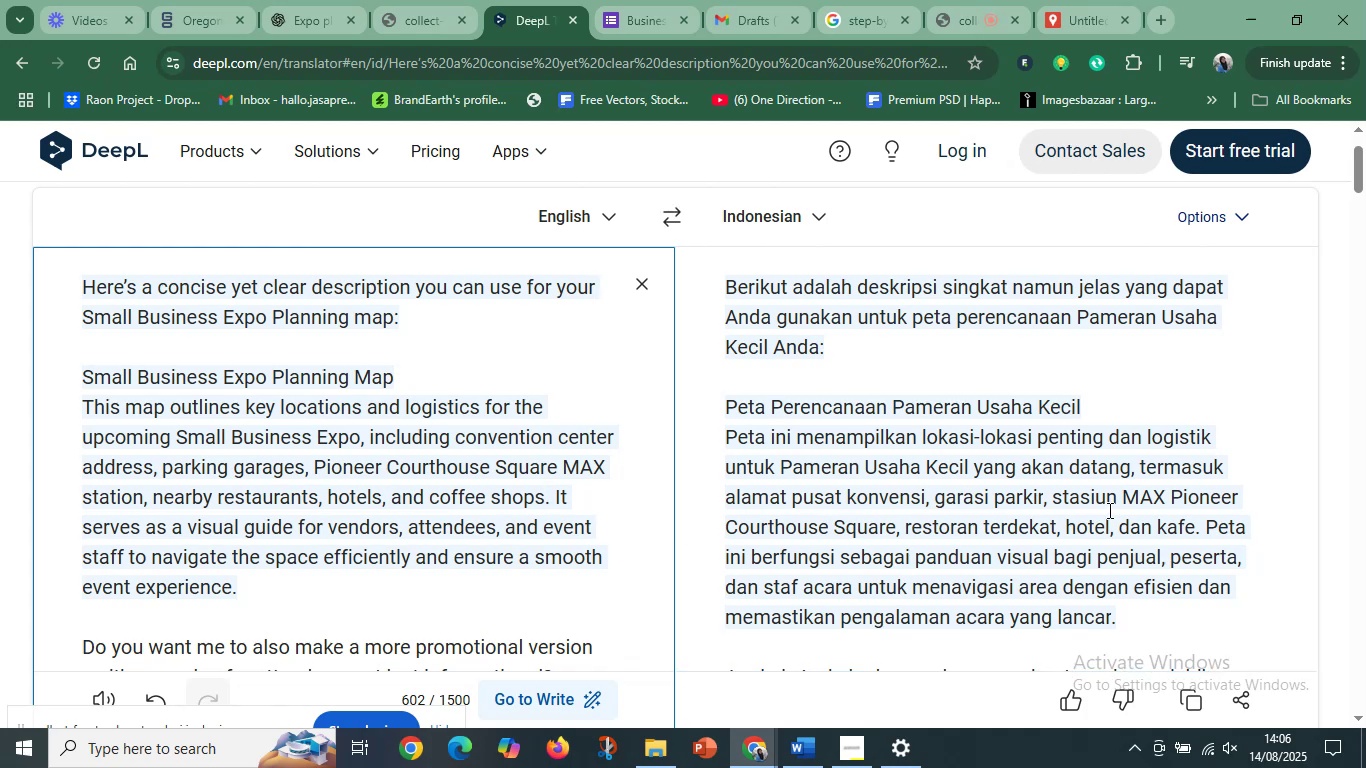 
left_click([255, 492])
 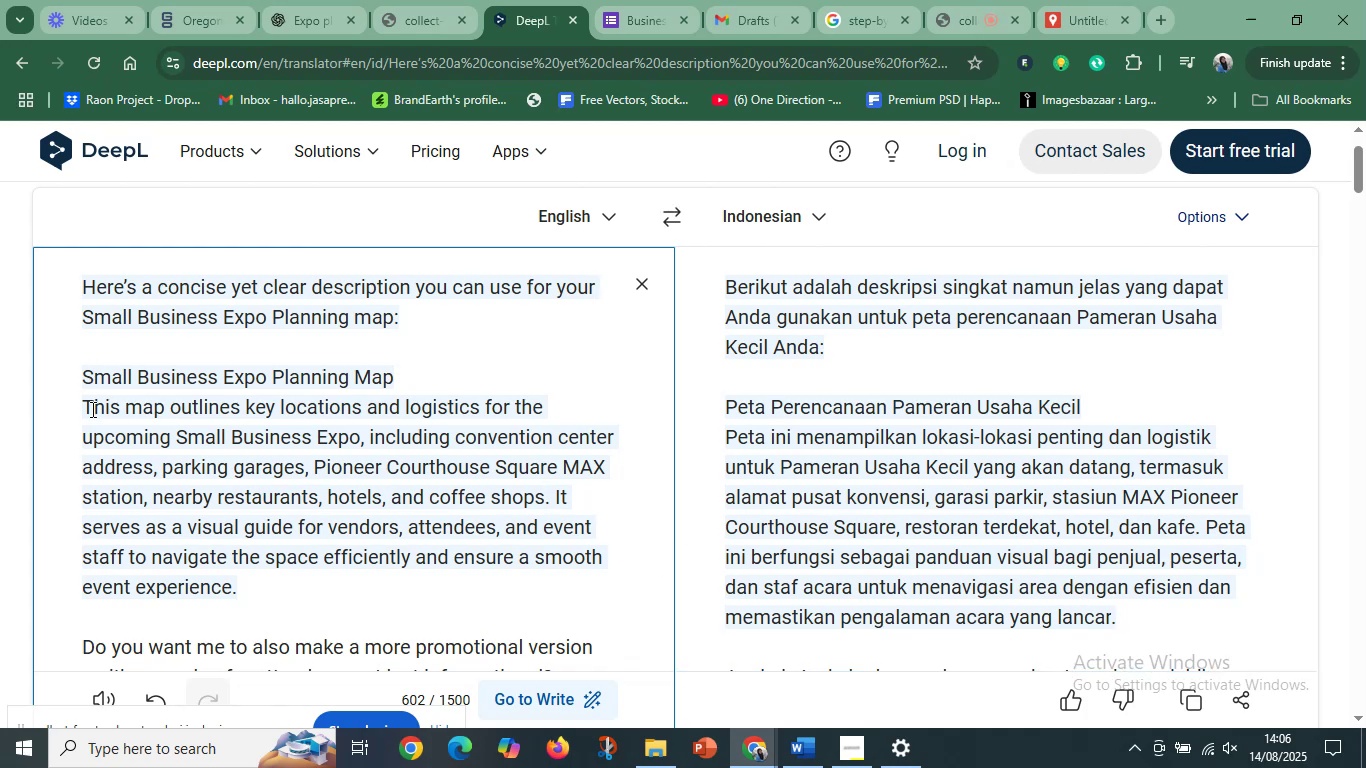 
left_click_drag(start_coordinate=[85, 411], to_coordinate=[314, 602])
 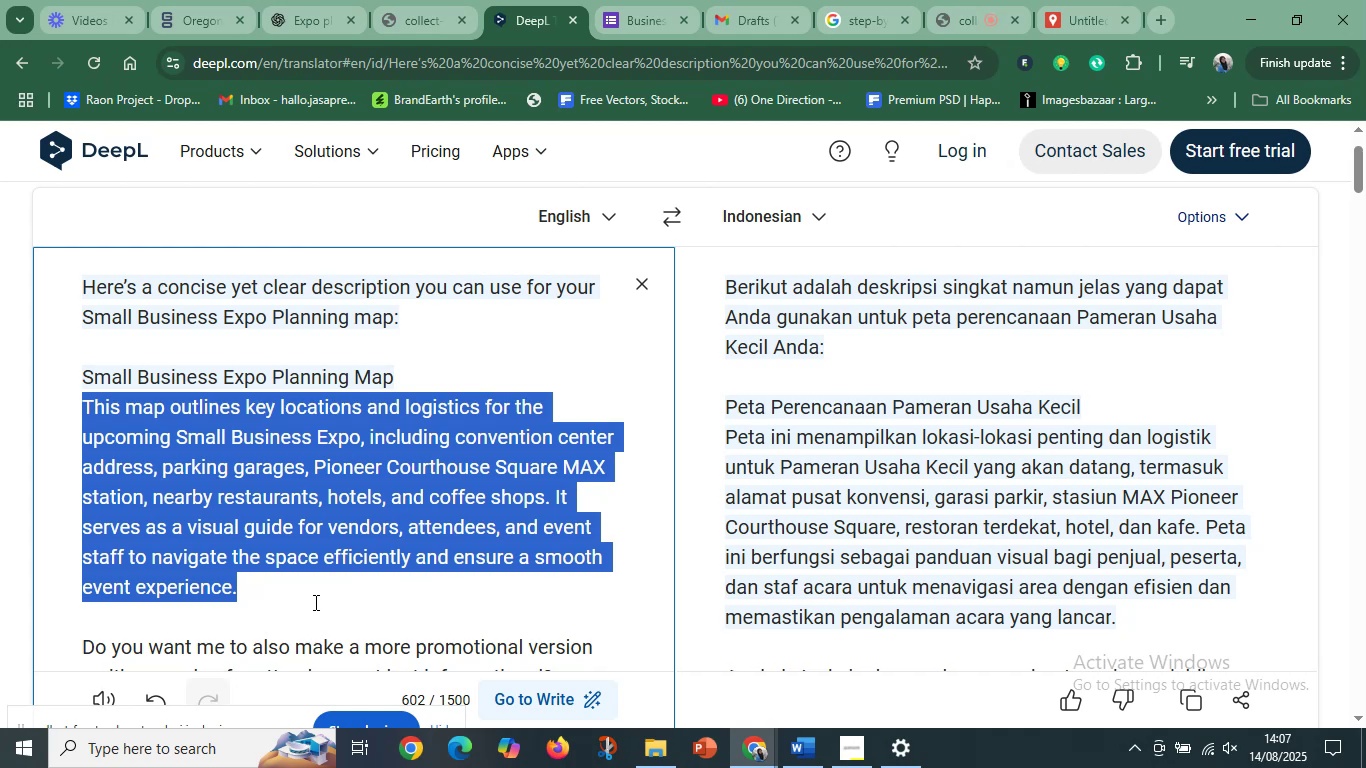 
key(Control+C)
 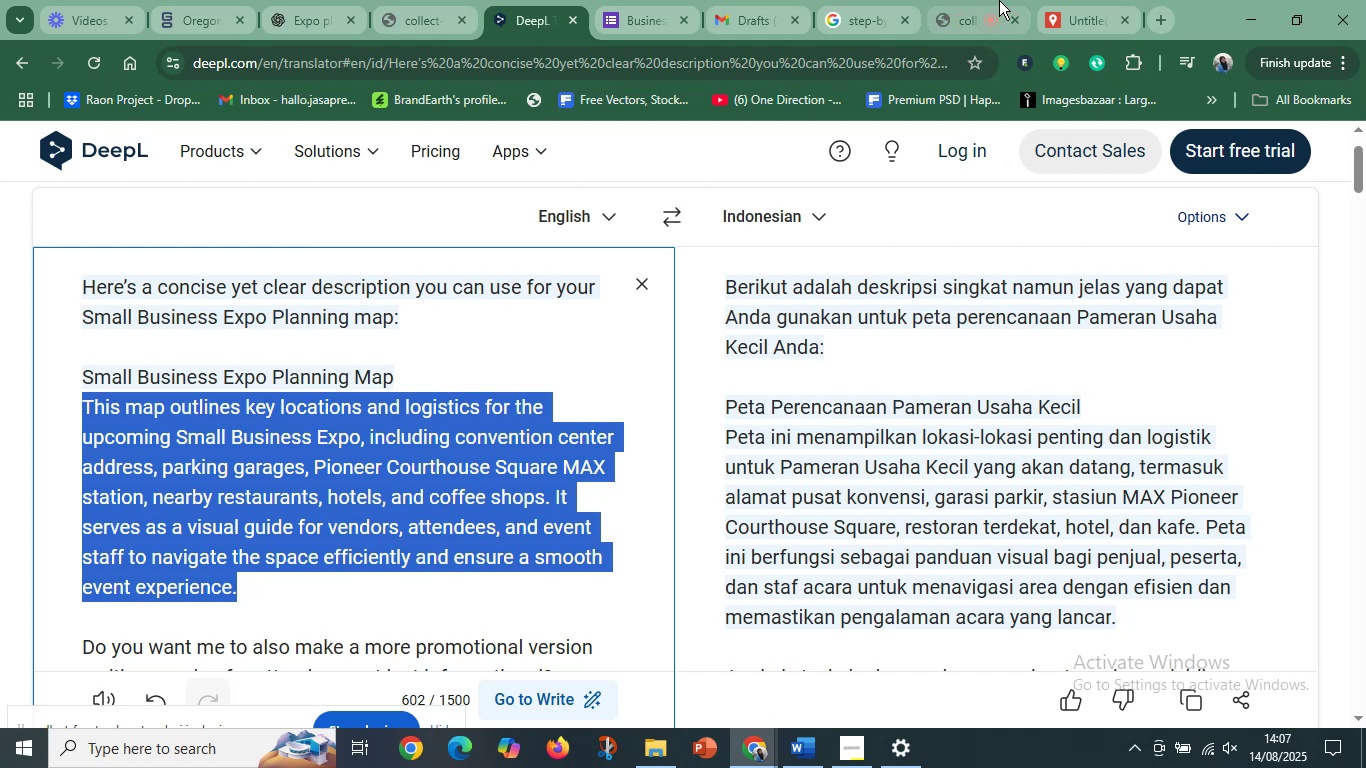 
left_click_drag(start_coordinate=[1067, 0], to_coordinate=[1091, 0])
 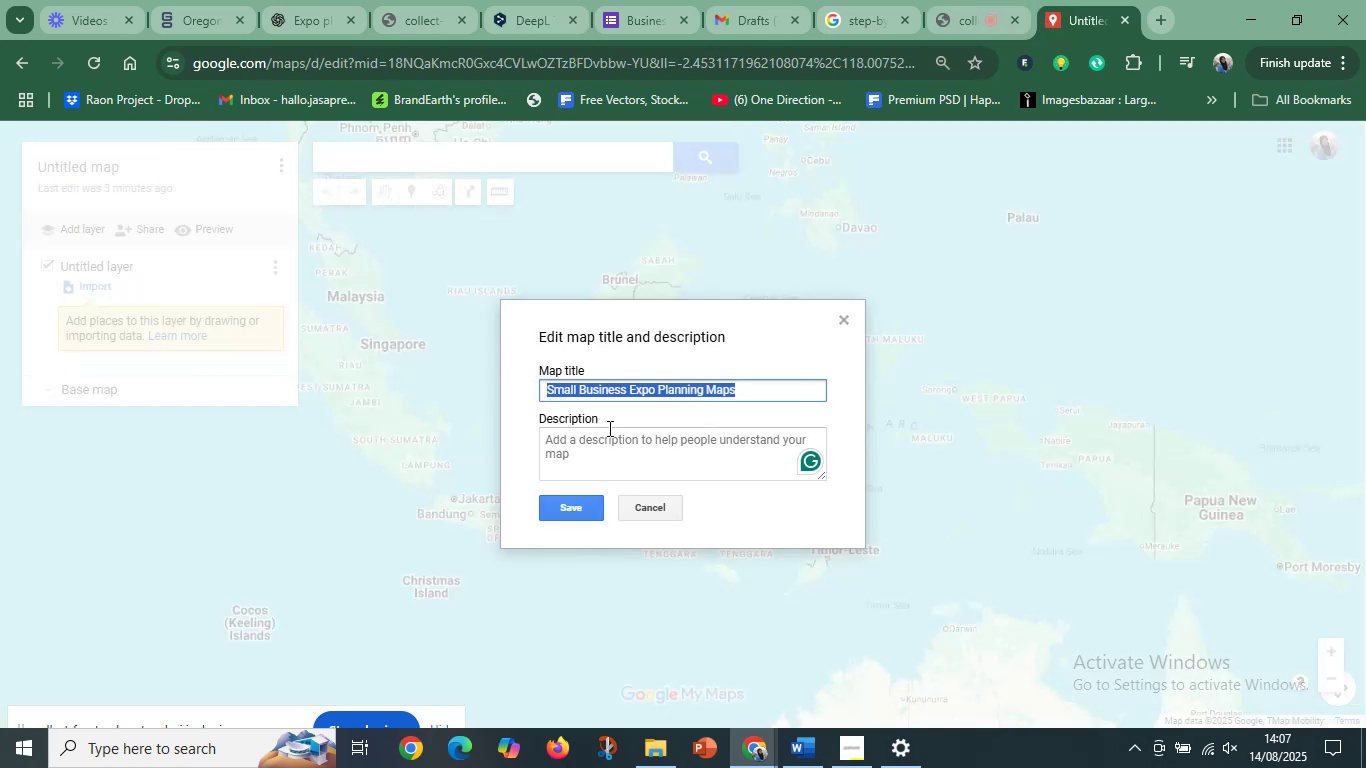 
left_click([607, 438])
 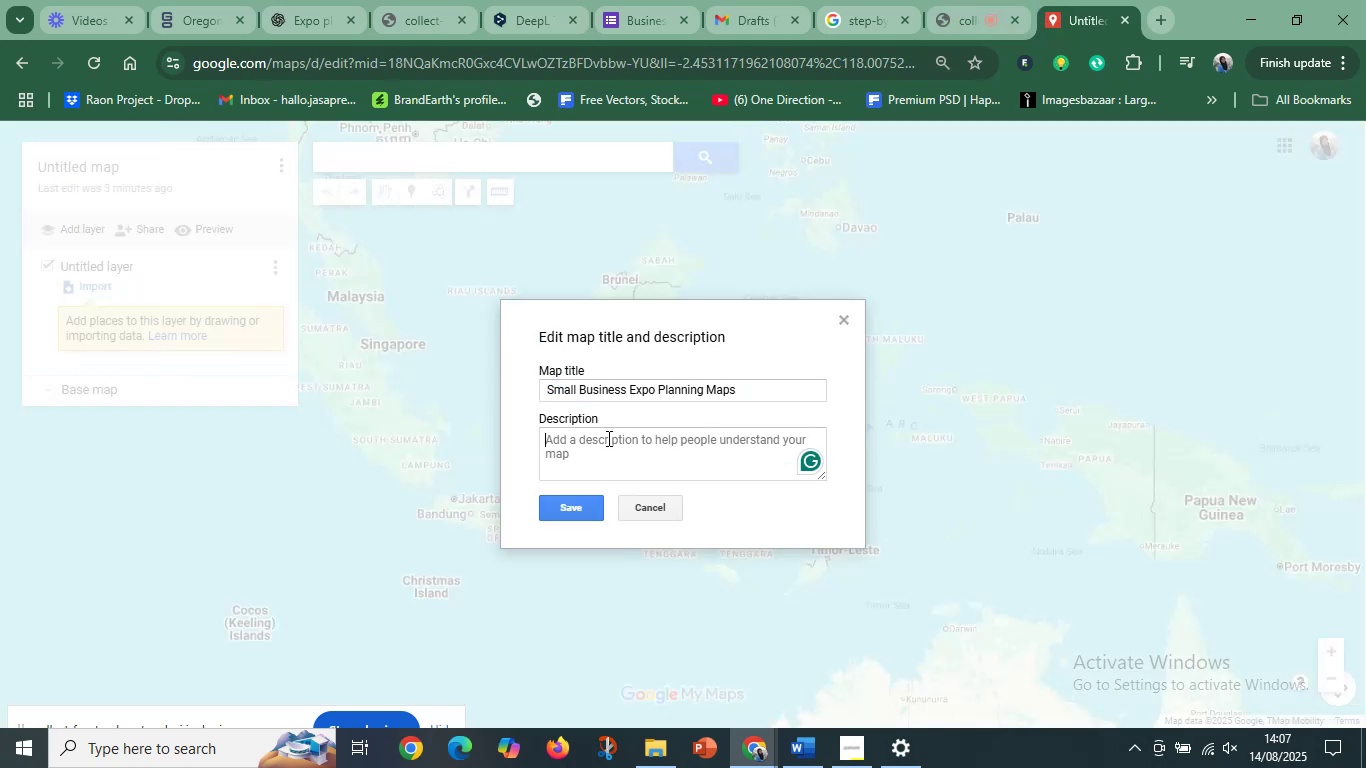 
key(Control+V)
 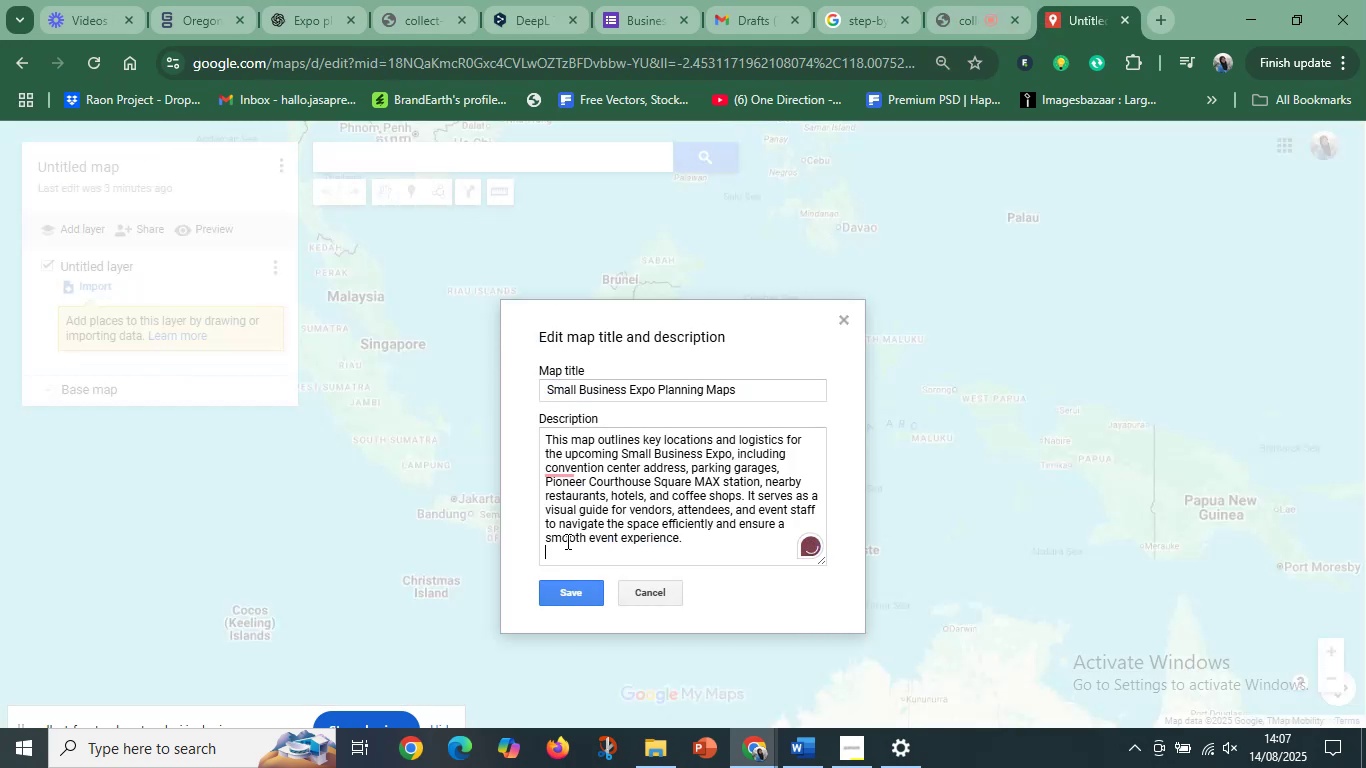 
key(Backspace)
 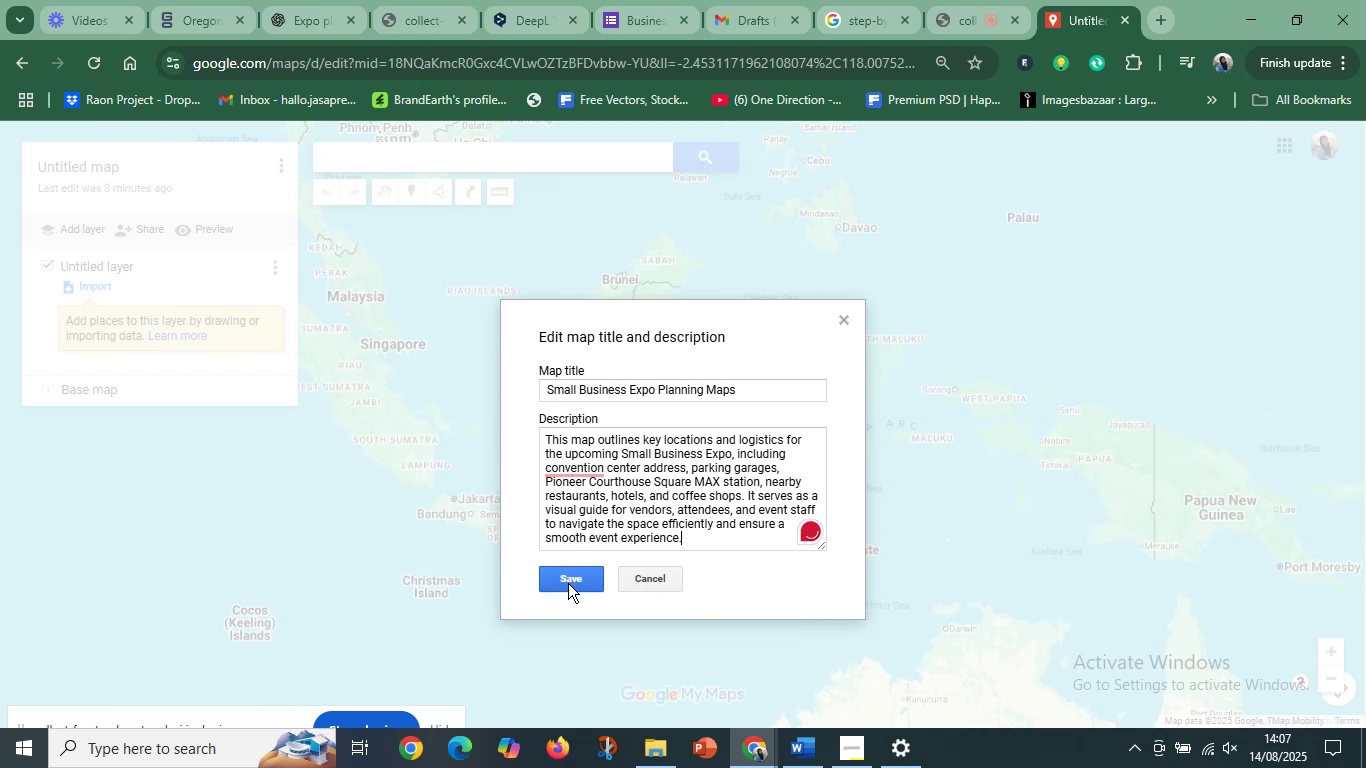 
wait(5.2)
 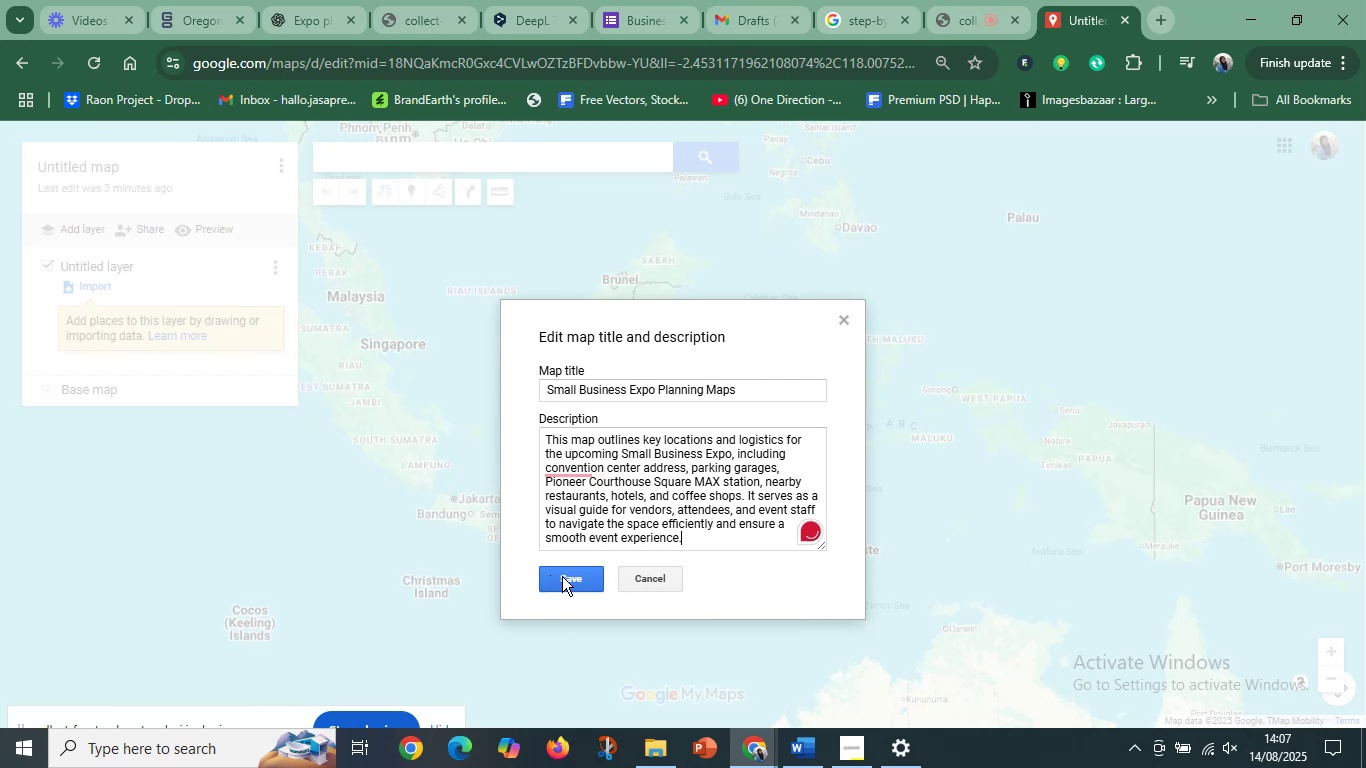 
left_click([568, 583])
 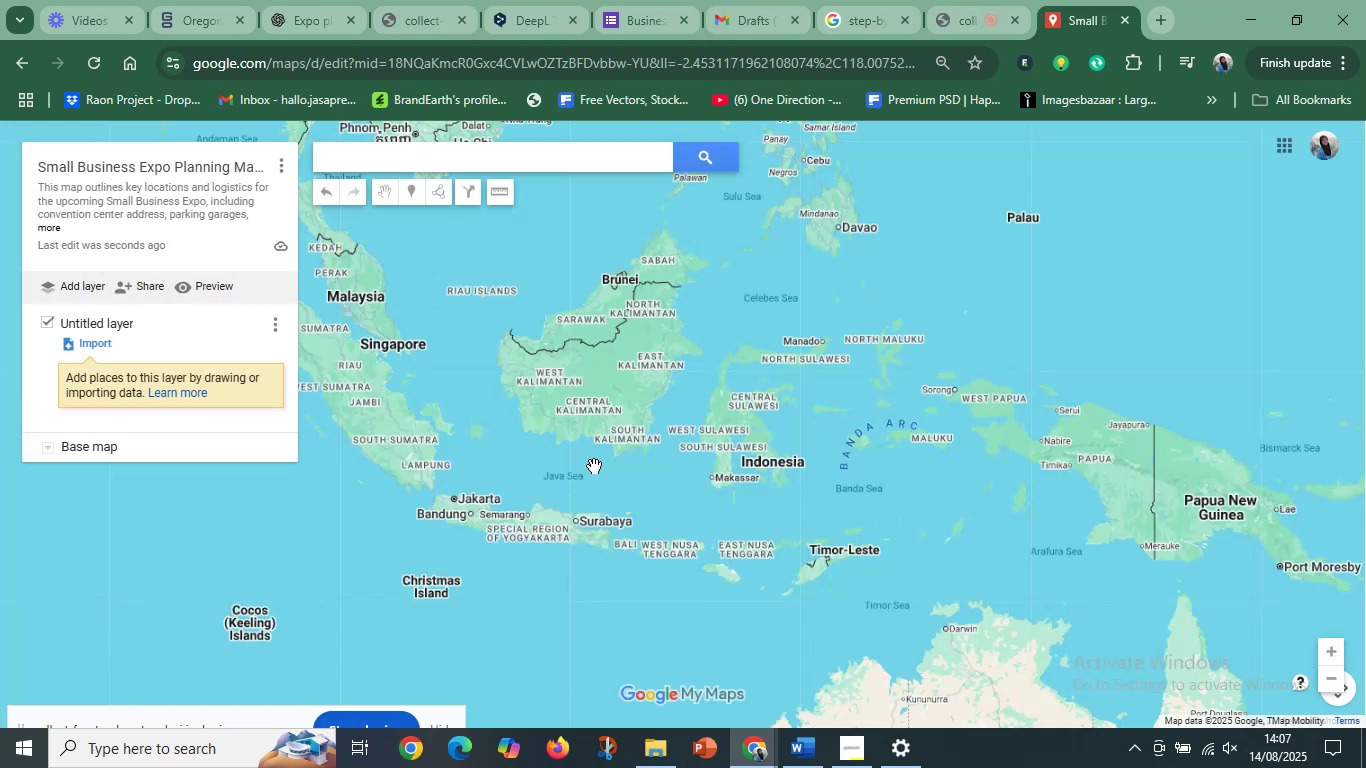 
left_click_drag(start_coordinate=[521, 429], to_coordinate=[736, 542])
 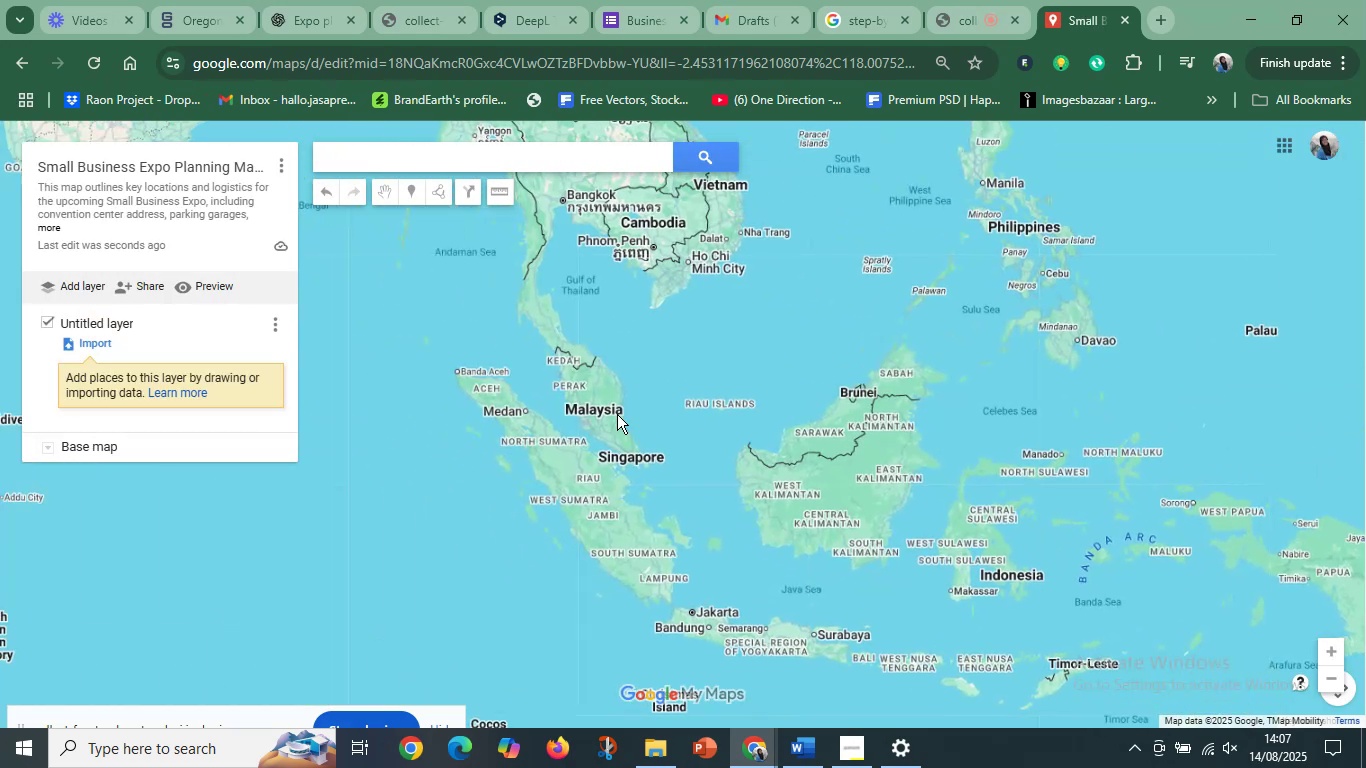 
left_click_drag(start_coordinate=[658, 363], to_coordinate=[650, 555])
 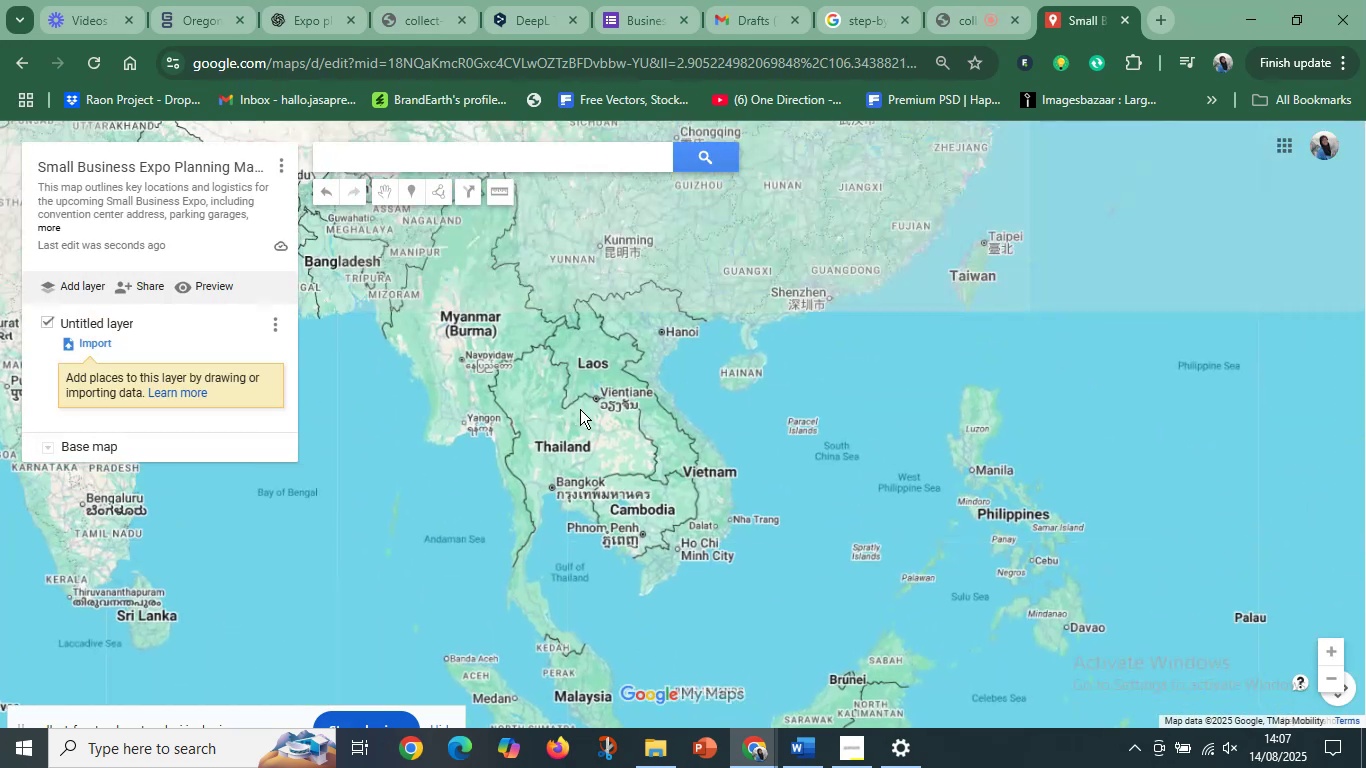 
left_click_drag(start_coordinate=[602, 400], to_coordinate=[665, 600])
 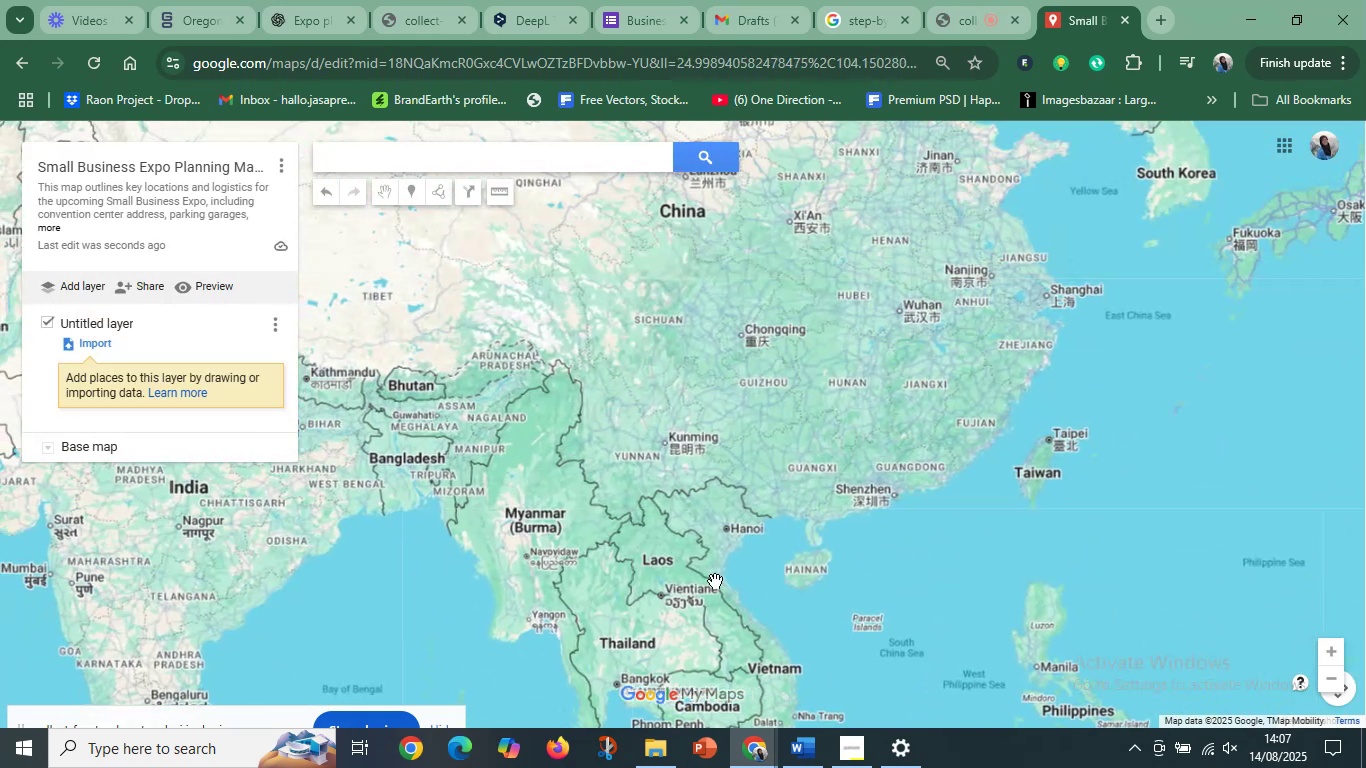 
hold_key(key=ControlLeft, duration=0.77)
scroll: coordinate [822, 516], scroll_direction: down, amount: 4.0
 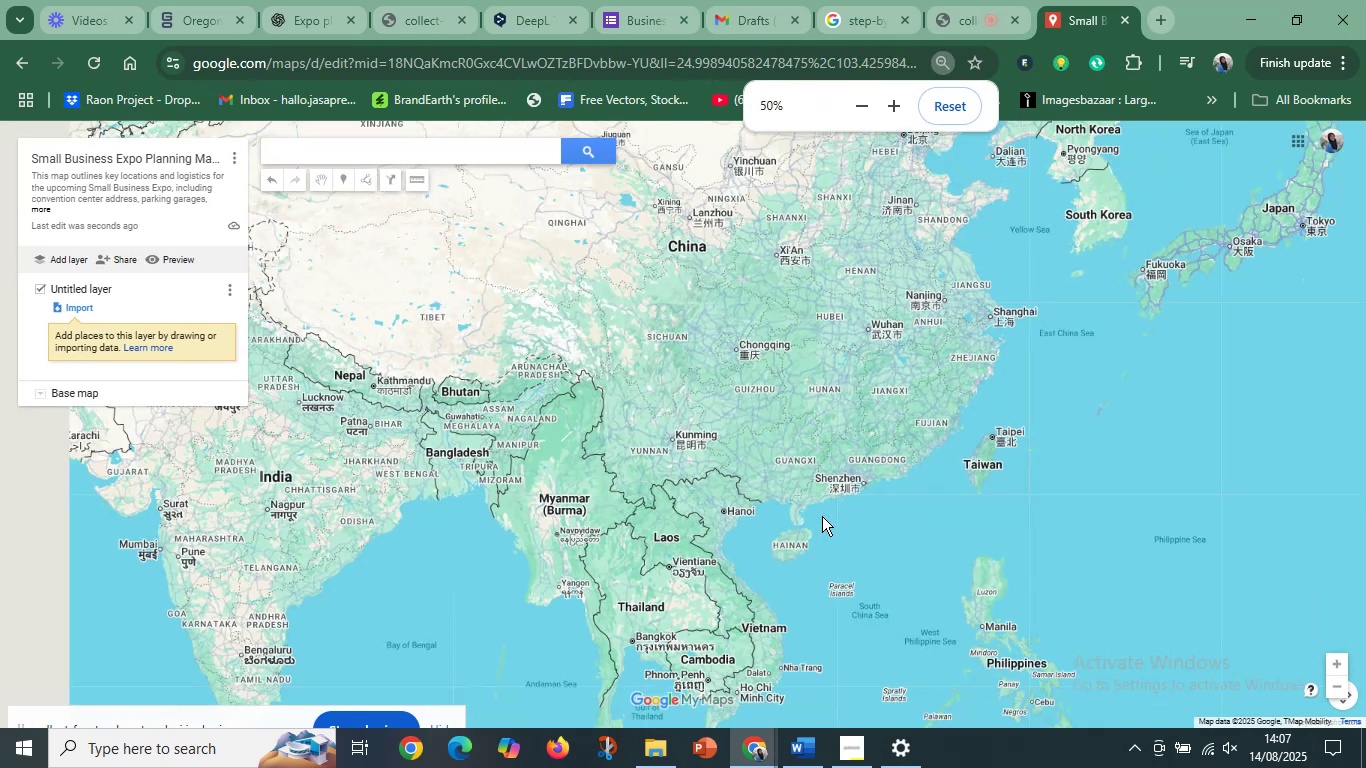 
left_click_drag(start_coordinate=[582, 498], to_coordinate=[824, 674])
 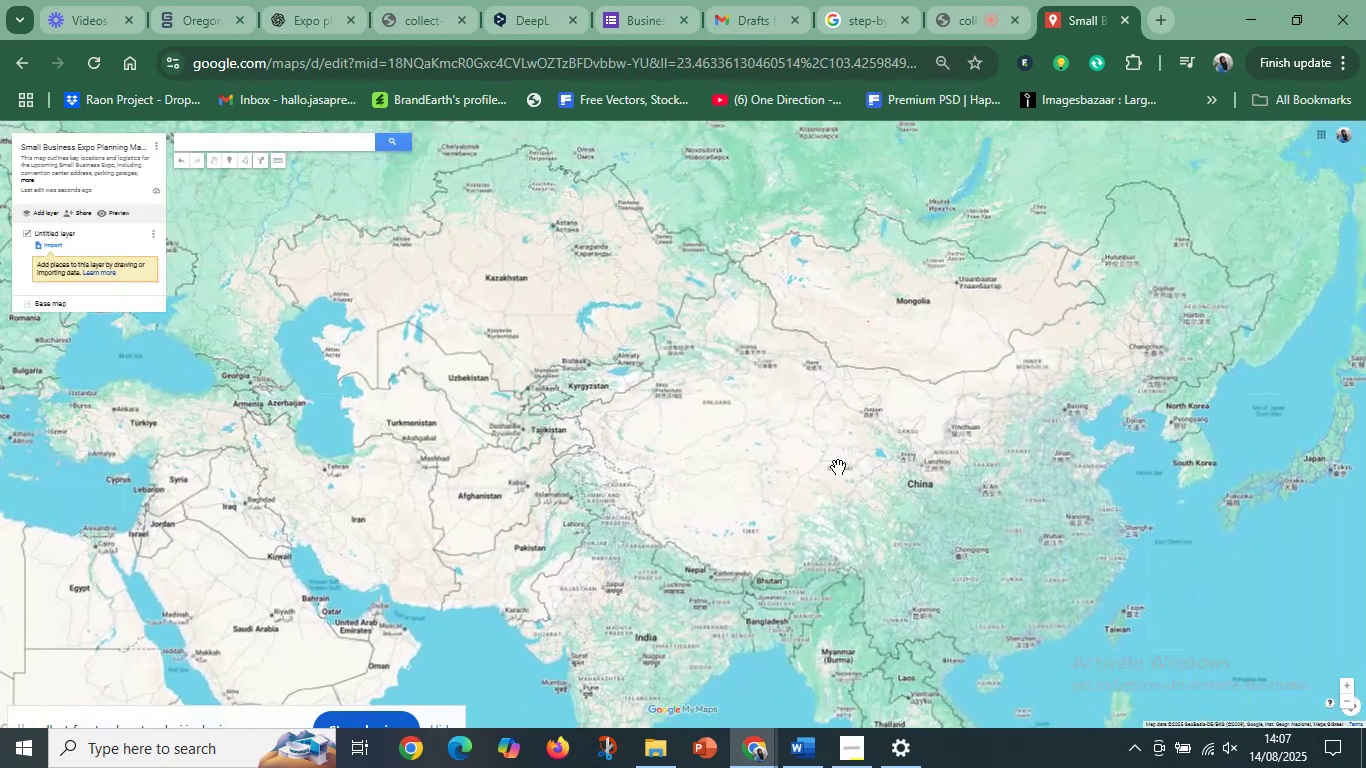 
left_click_drag(start_coordinate=[839, 462], to_coordinate=[539, 603])
 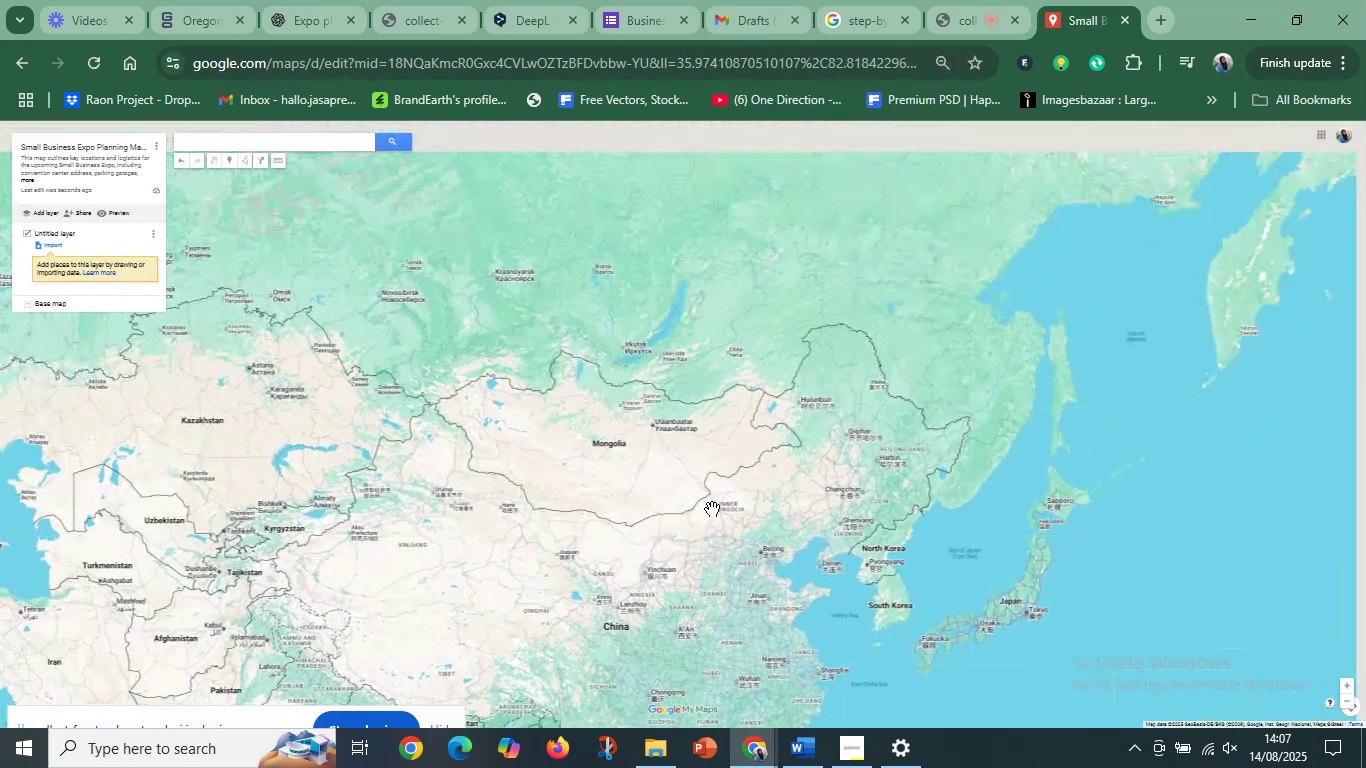 
left_click_drag(start_coordinate=[765, 490], to_coordinate=[431, 588])
 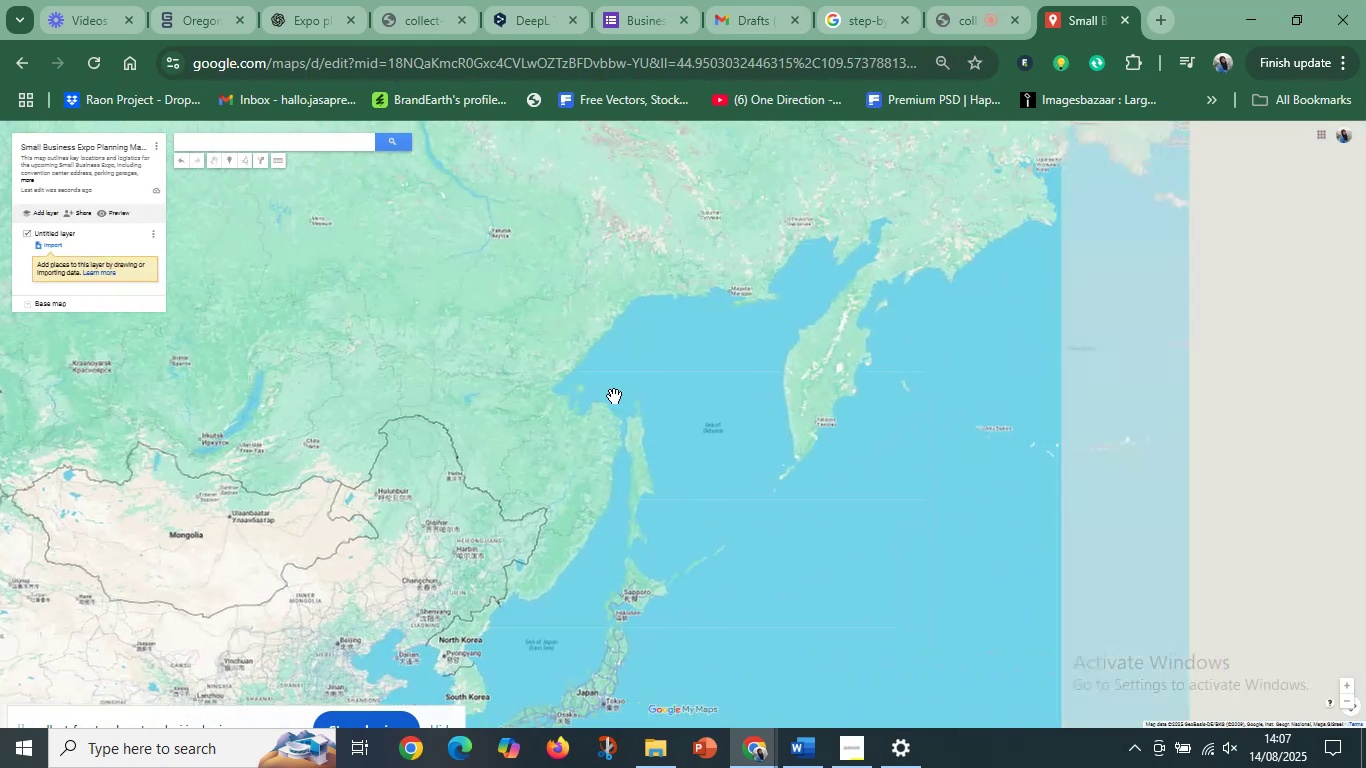 
left_click_drag(start_coordinate=[618, 393], to_coordinate=[404, 540])
 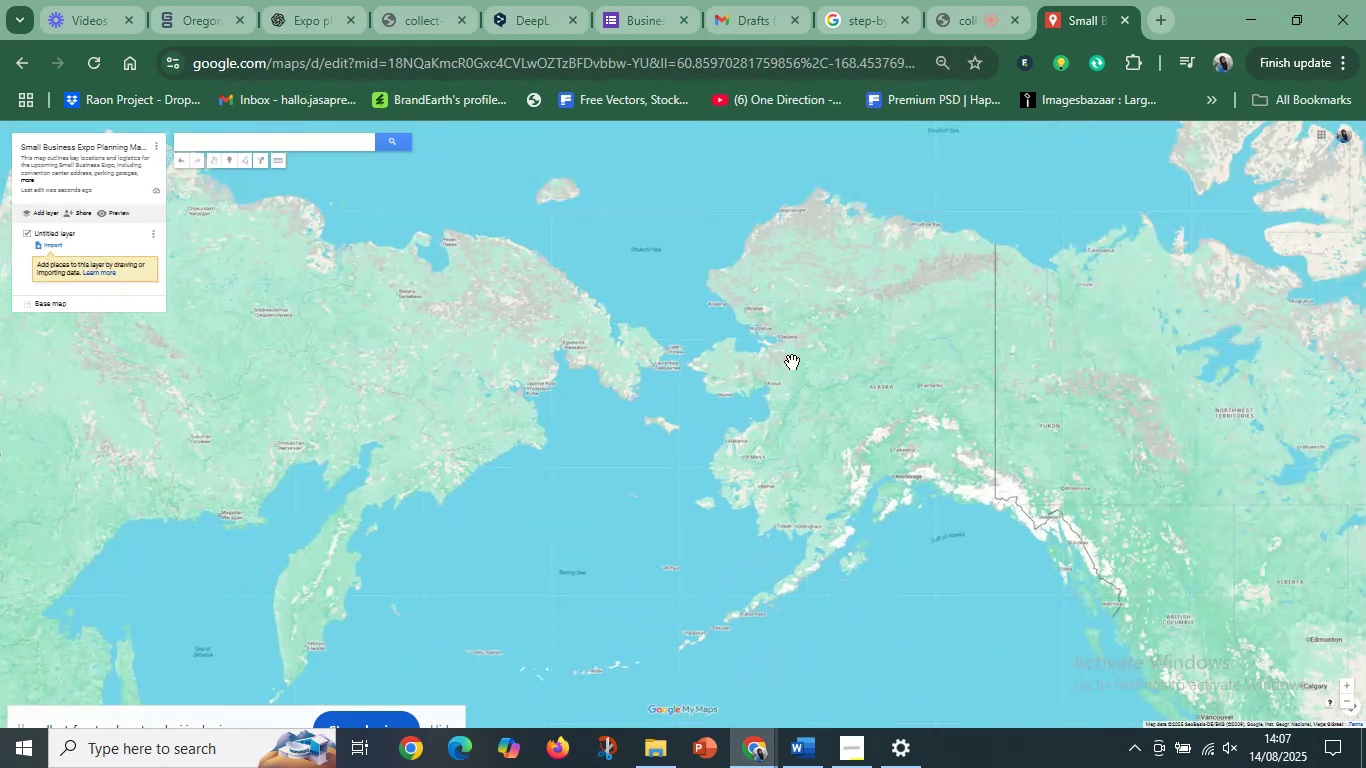 
left_click_drag(start_coordinate=[813, 415], to_coordinate=[438, 471])
 